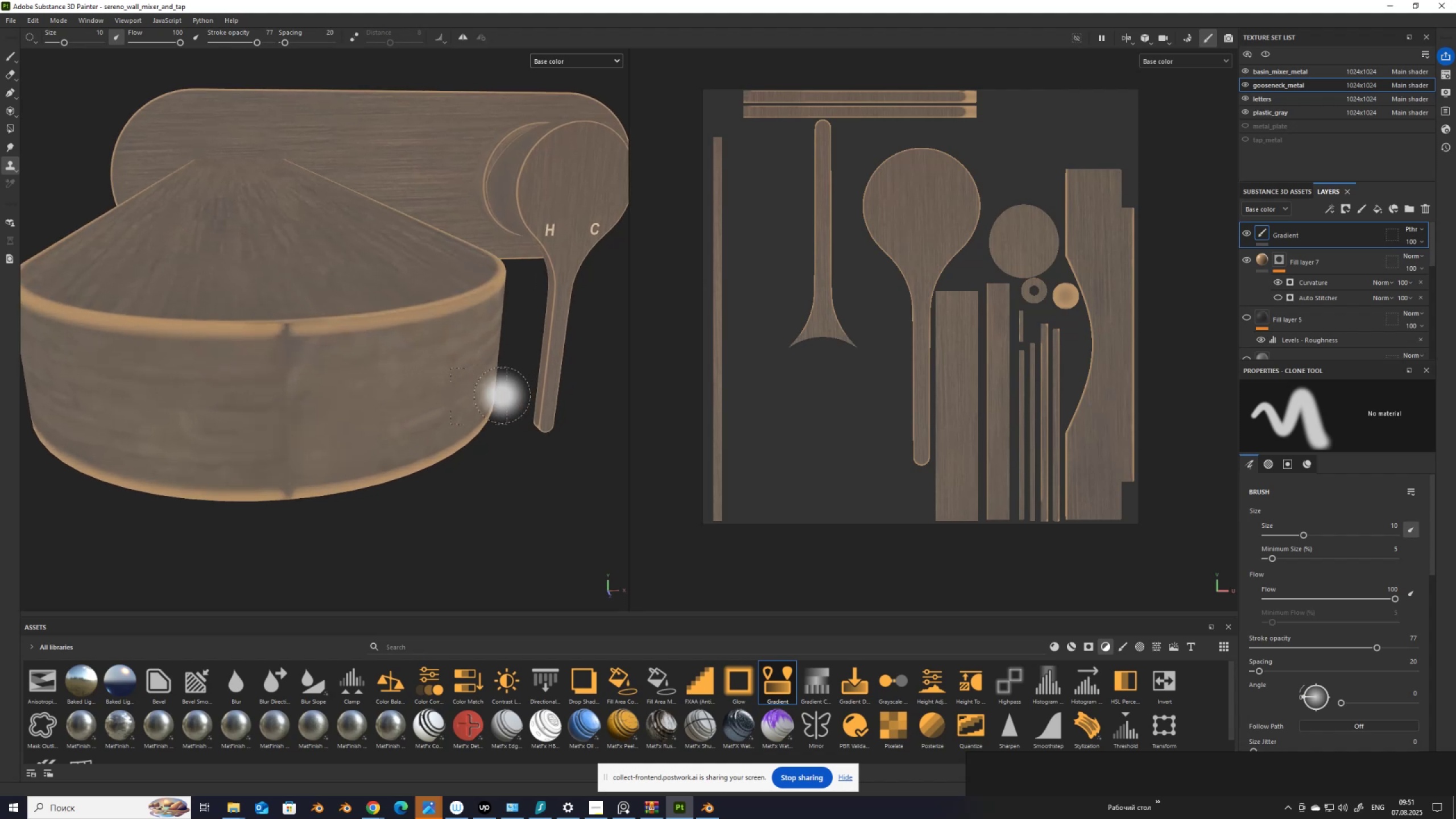 
scroll: coordinate [402, 351], scroll_direction: down, amount: 14.0
 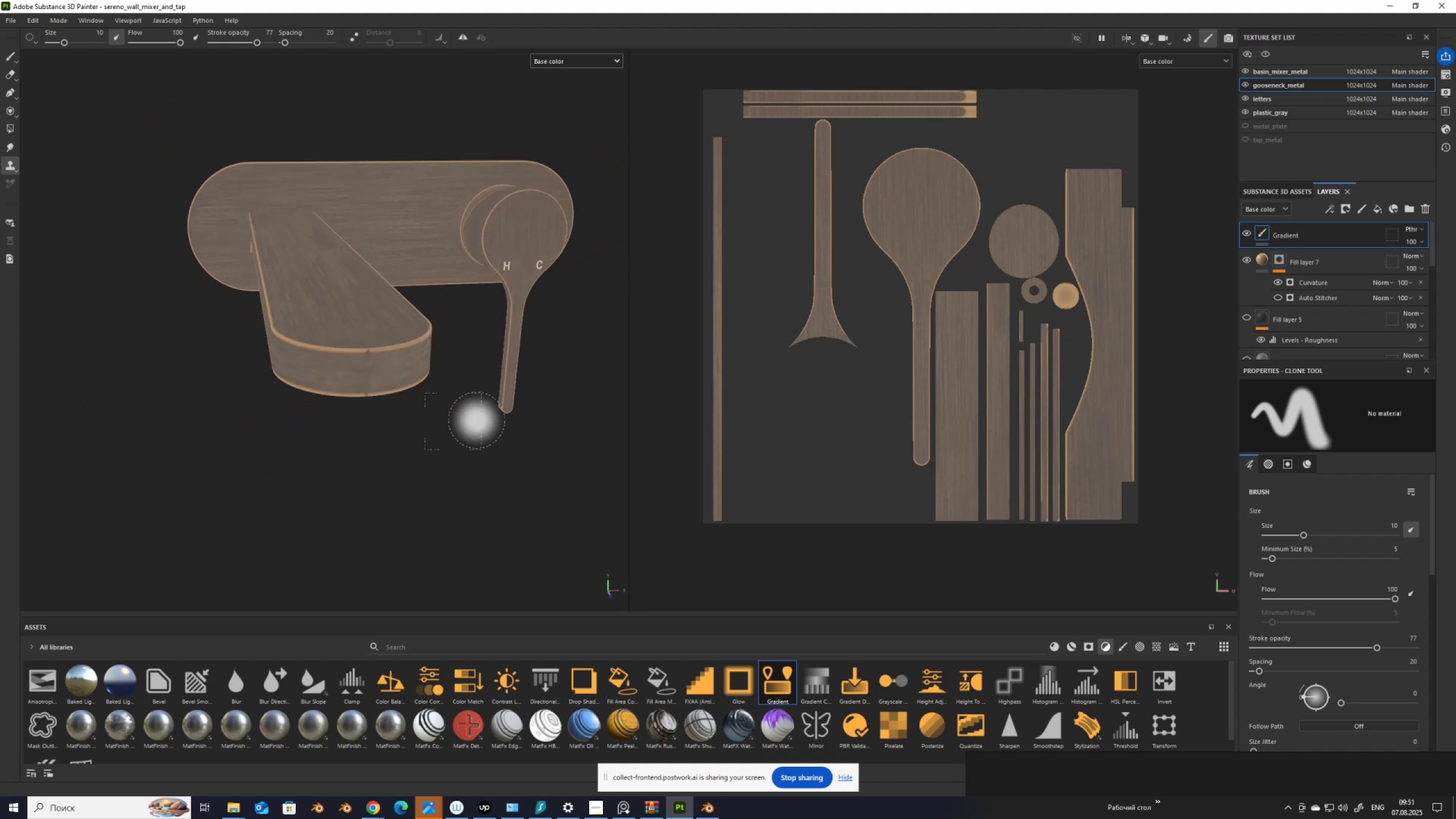 
hold_key(key=AltLeft, duration=1.5)
 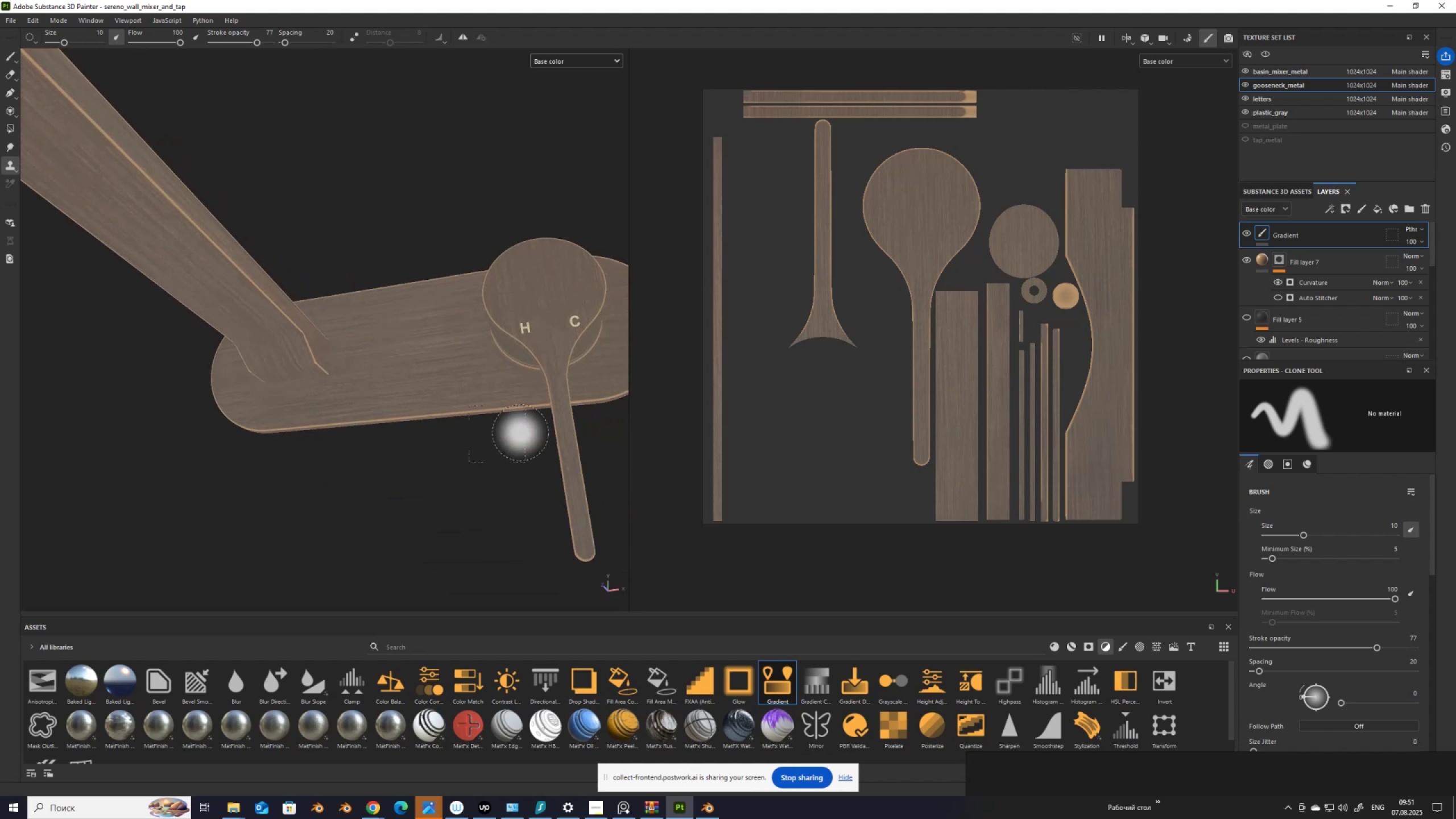 
hold_key(key=AltLeft, duration=1.25)
 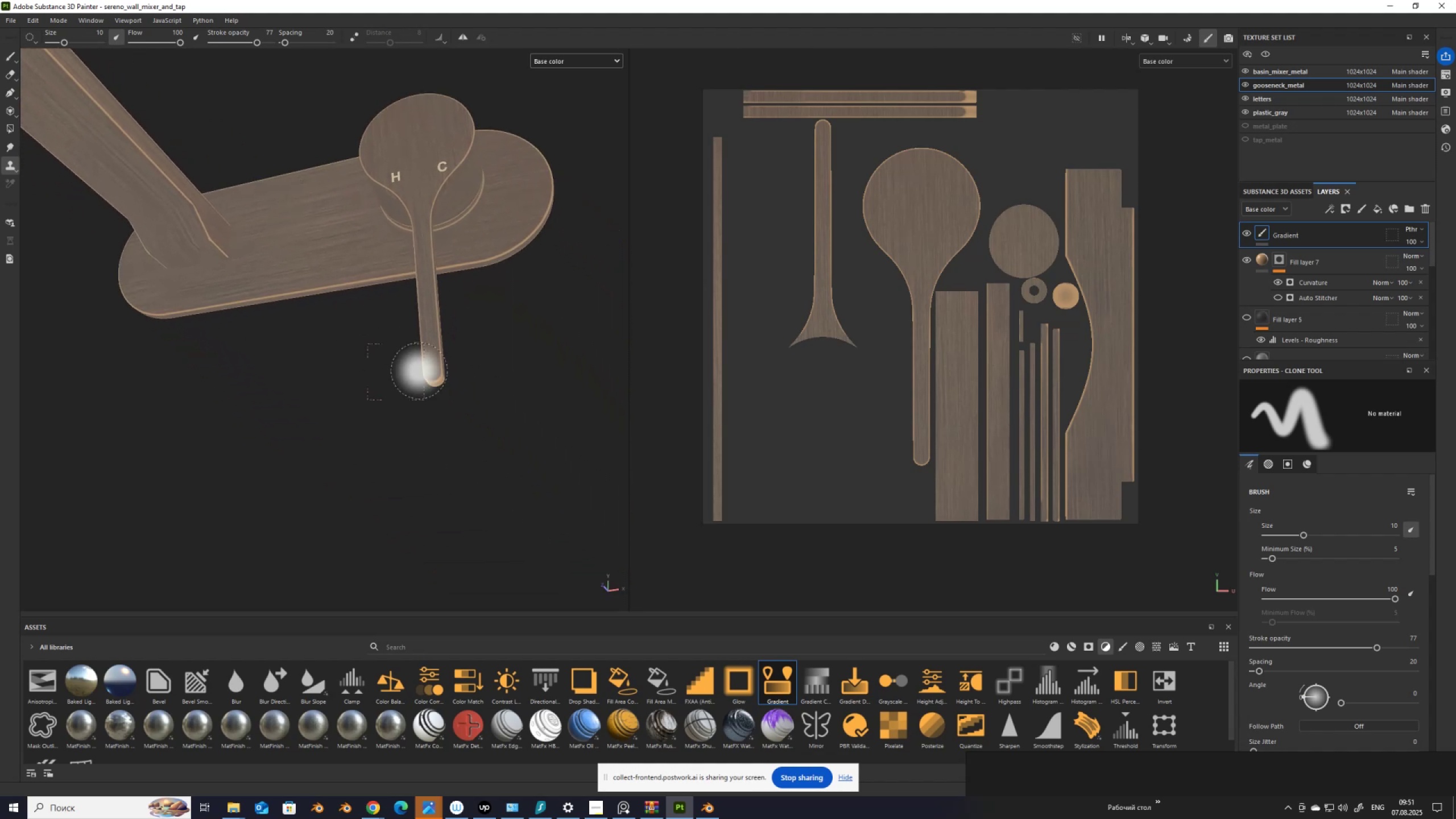 
scroll: coordinate [471, 457], scroll_direction: up, amount: 7.0
 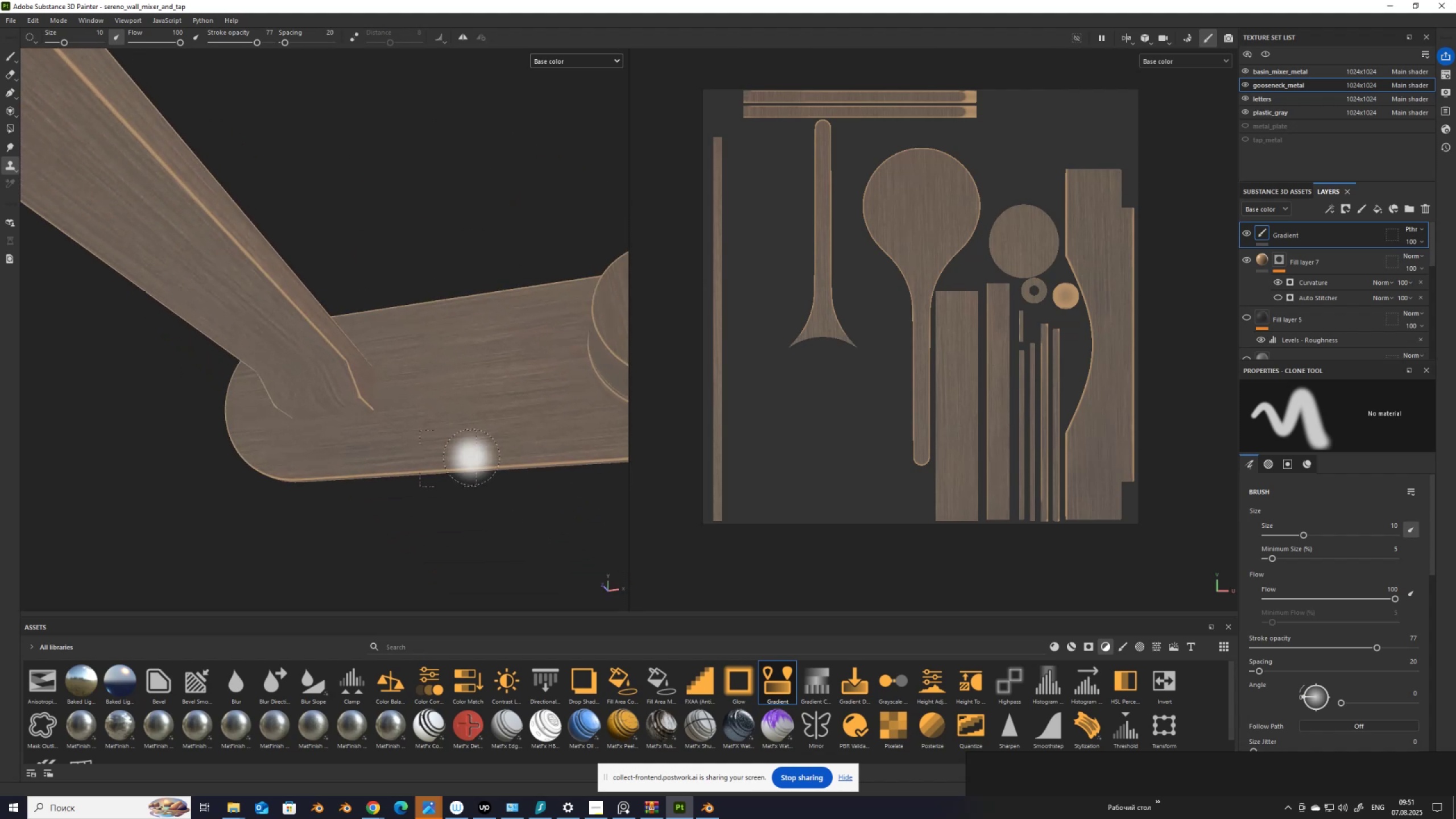 
hold_key(key=AltLeft, duration=1.13)
 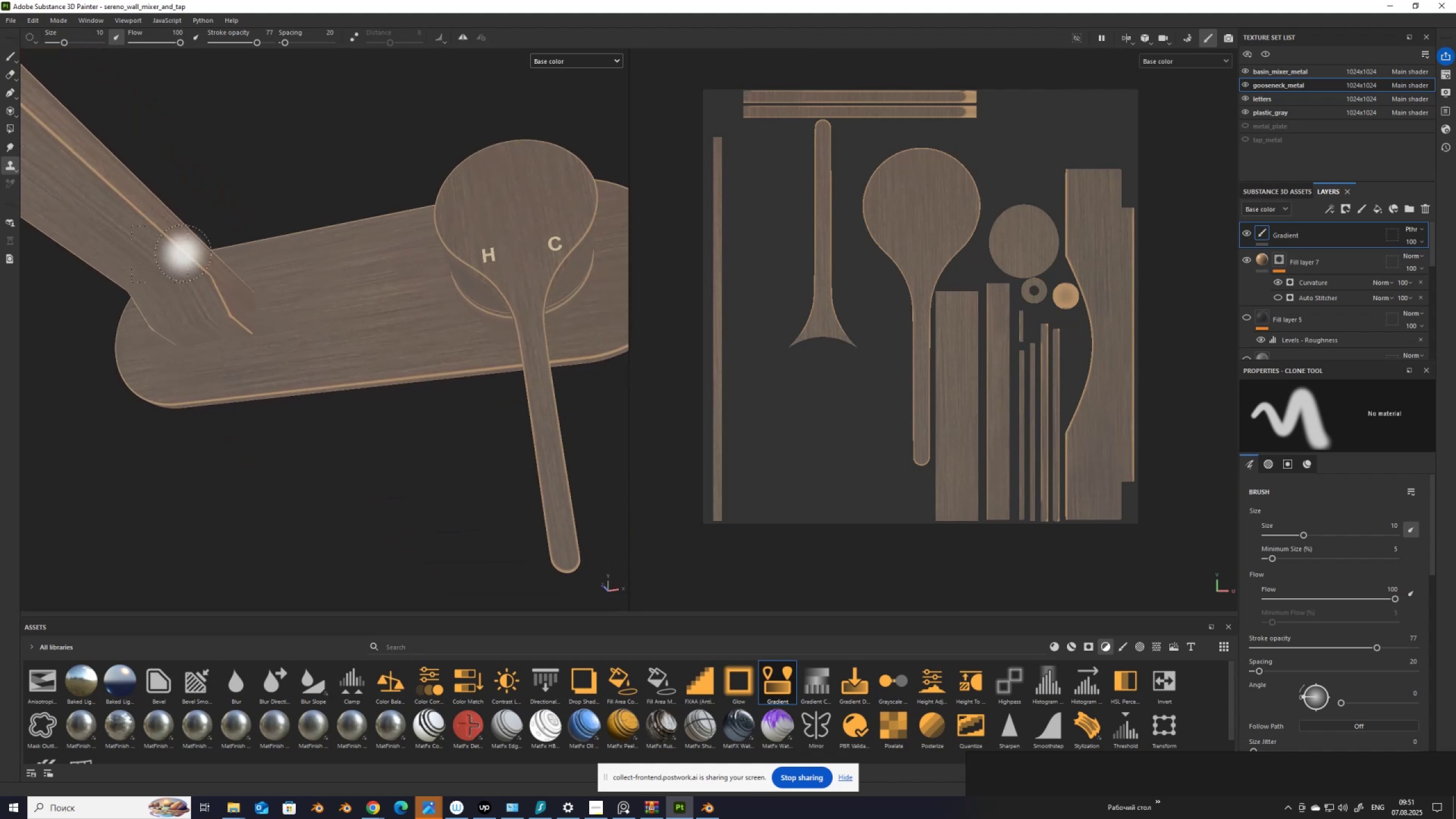 
scroll: coordinate [262, 294], scroll_direction: down, amount: 5.0
 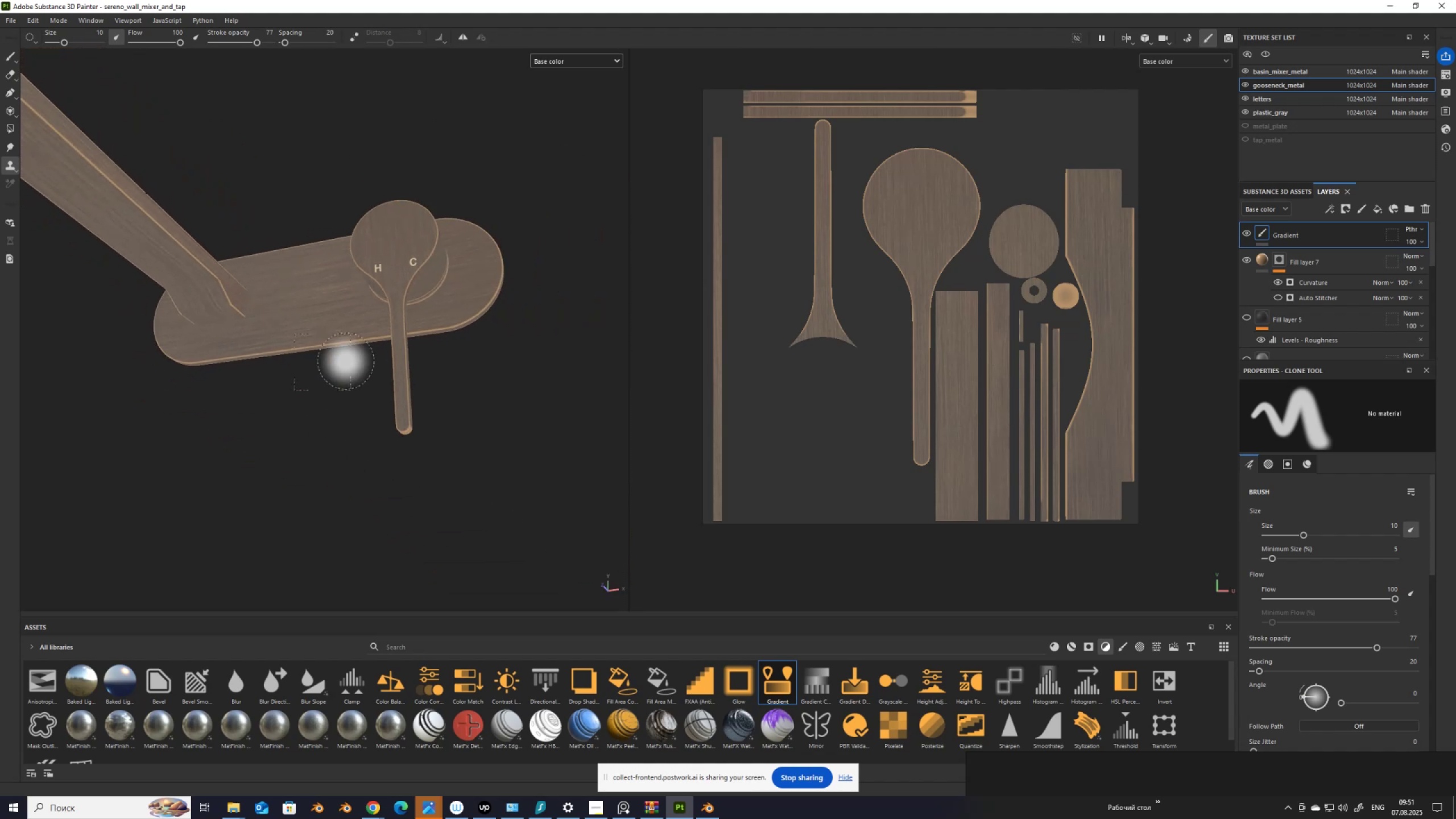 
hold_key(key=AltLeft, duration=1.53)
 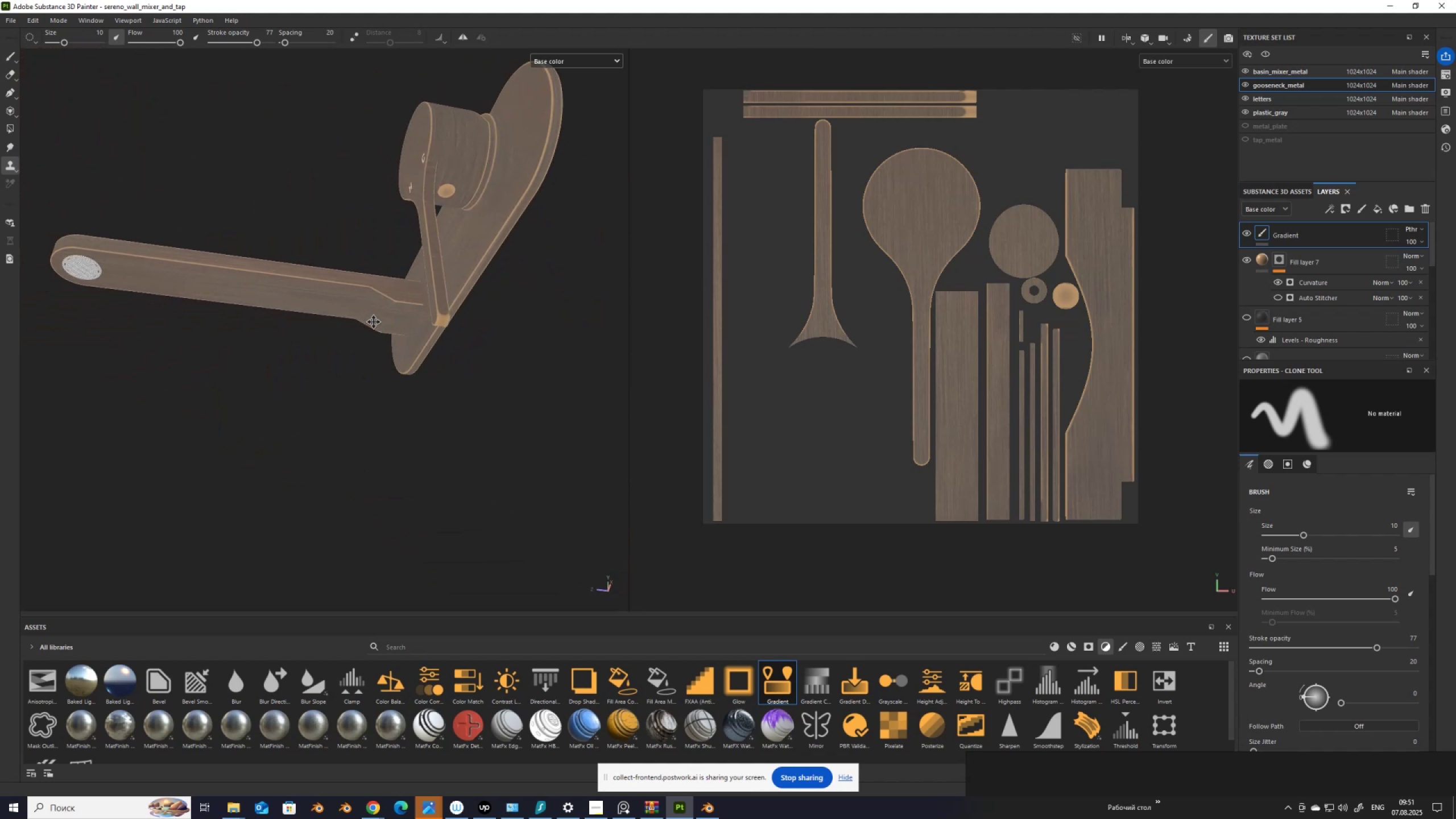 
hold_key(key=AltLeft, duration=0.84)
 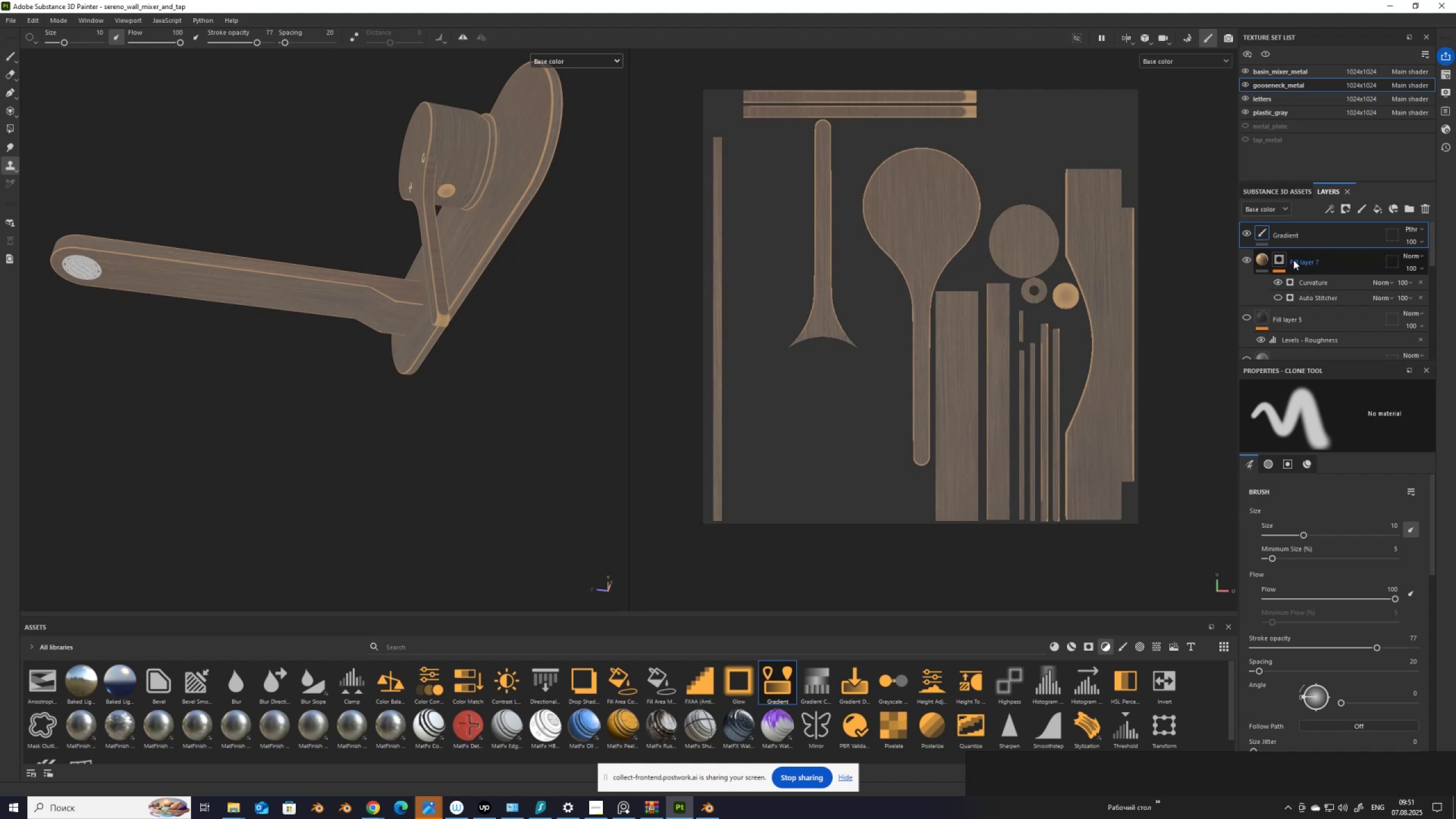 
right_click([1279, 258])
 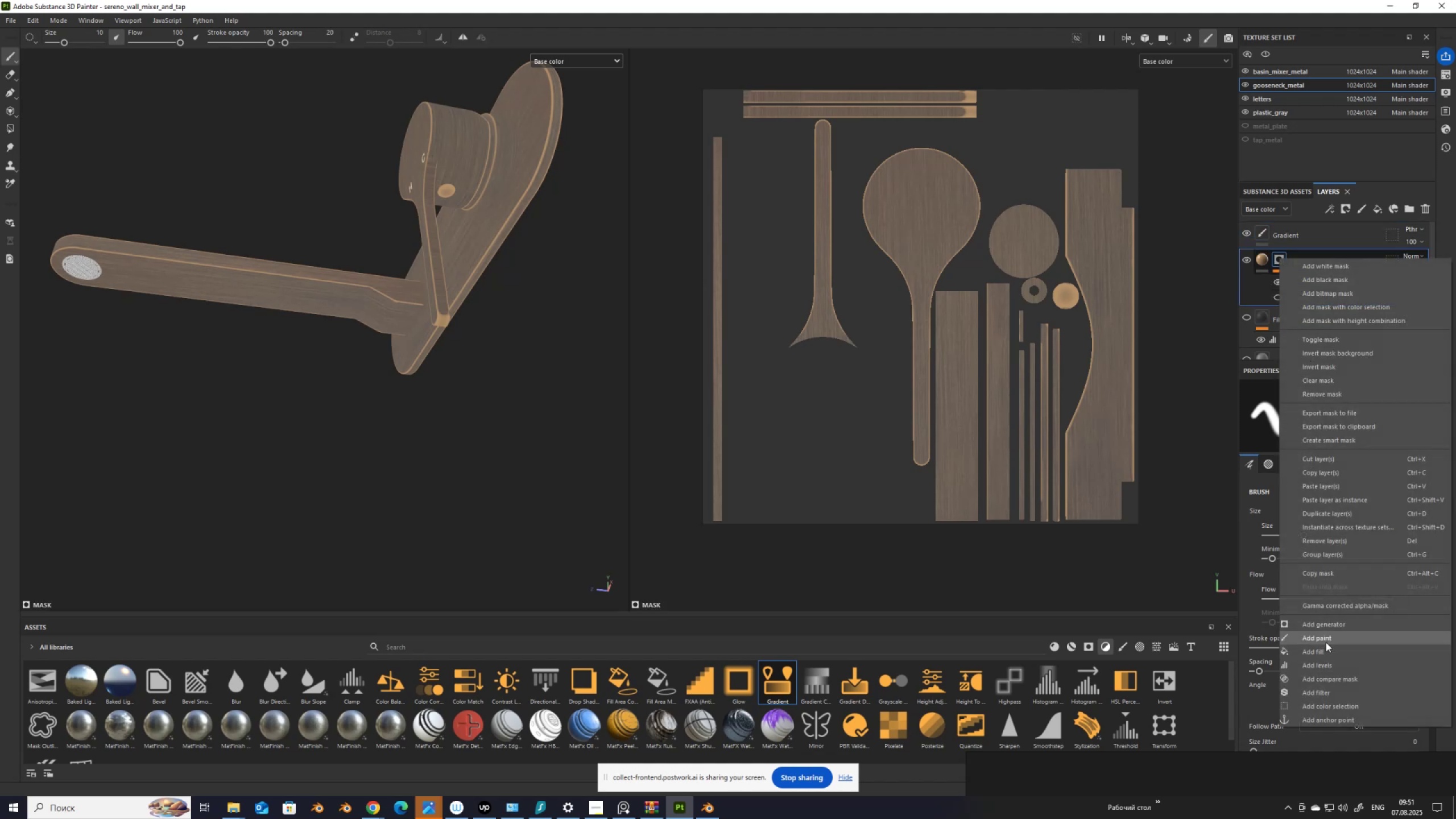 
left_click([1328, 640])
 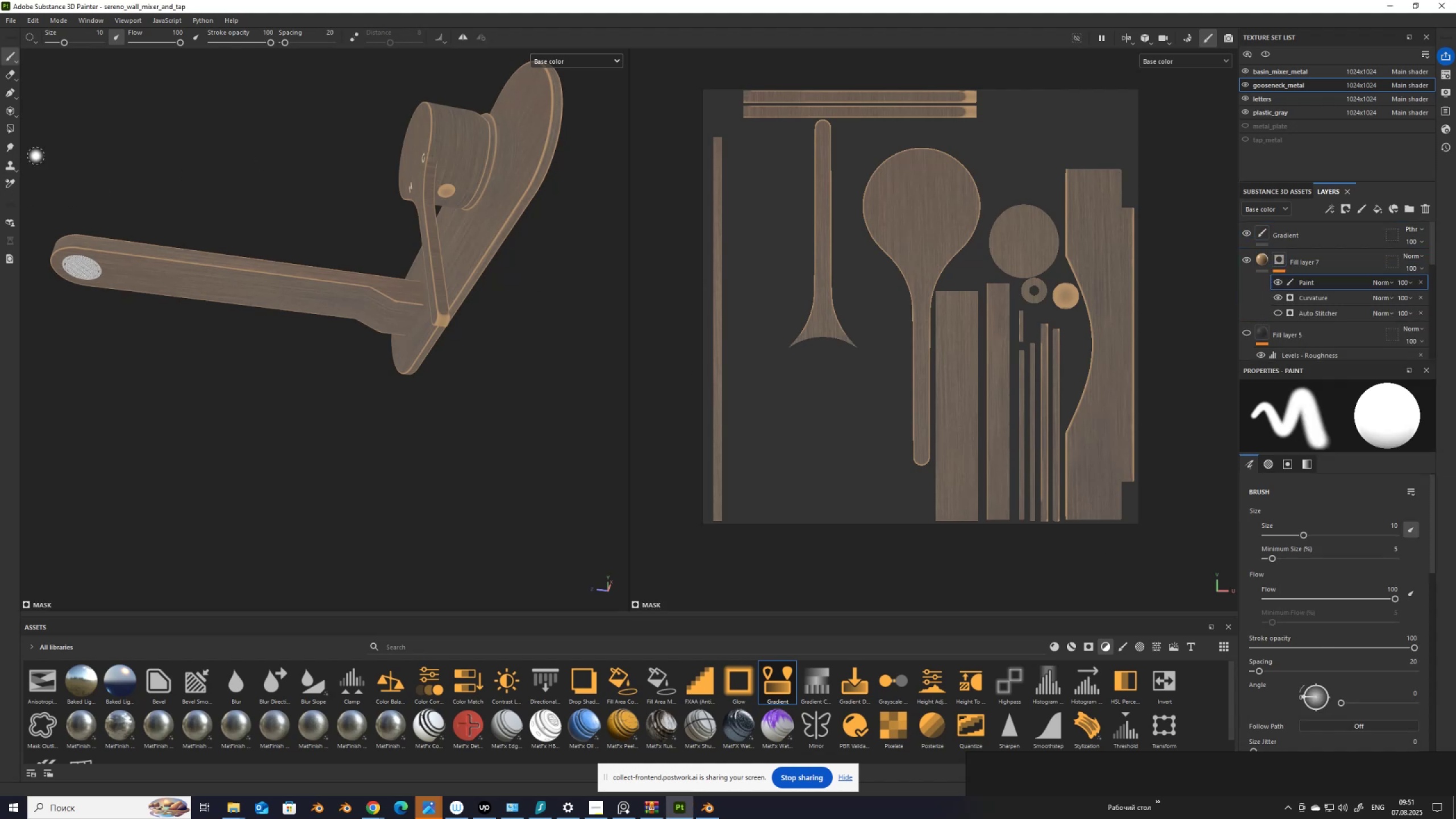 
scroll: coordinate [539, 329], scroll_direction: up, amount: 4.0
 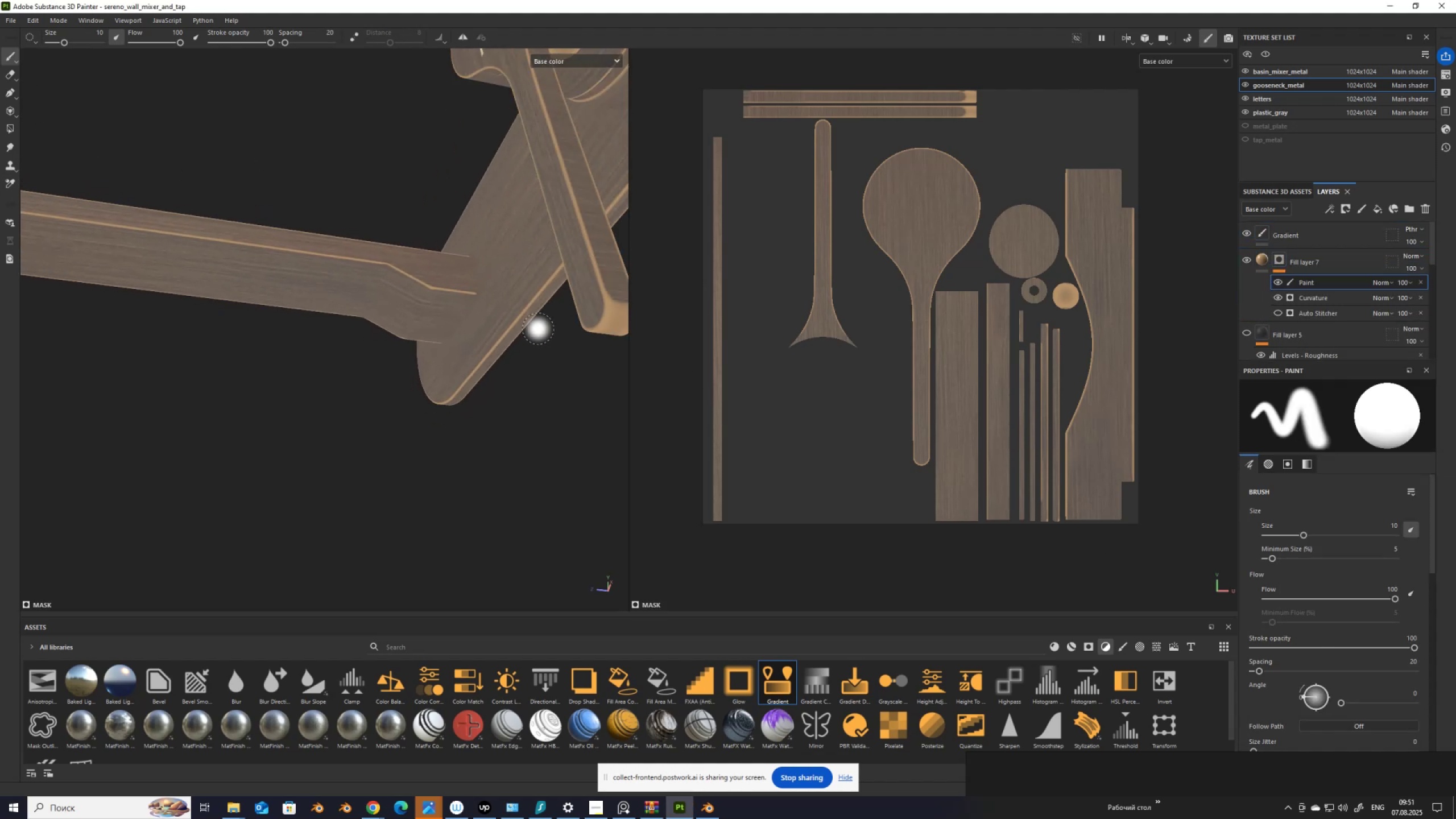 
hold_key(key=AltLeft, duration=1.36)
 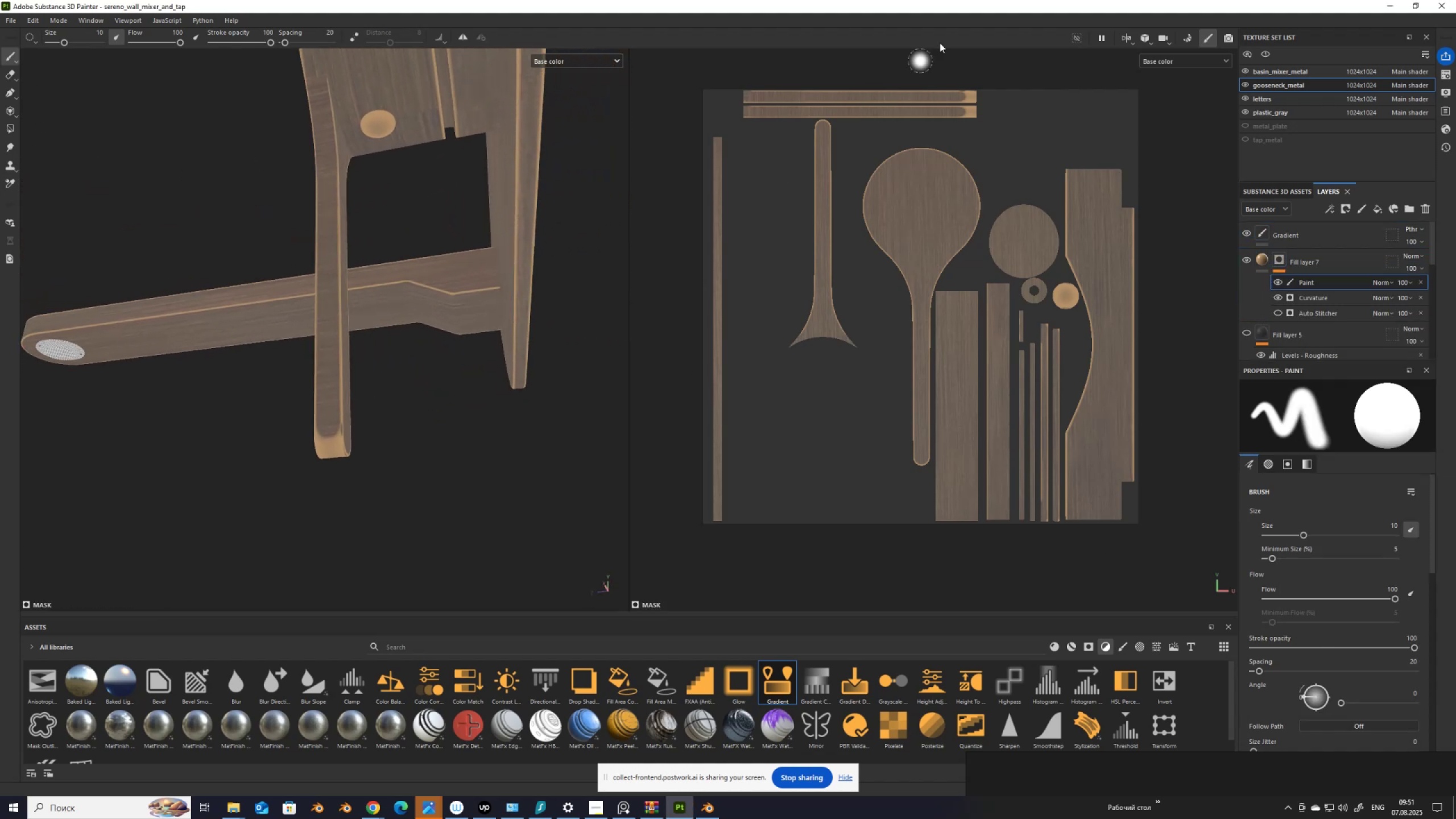 
scroll: coordinate [987, 119], scroll_direction: up, amount: 17.0
 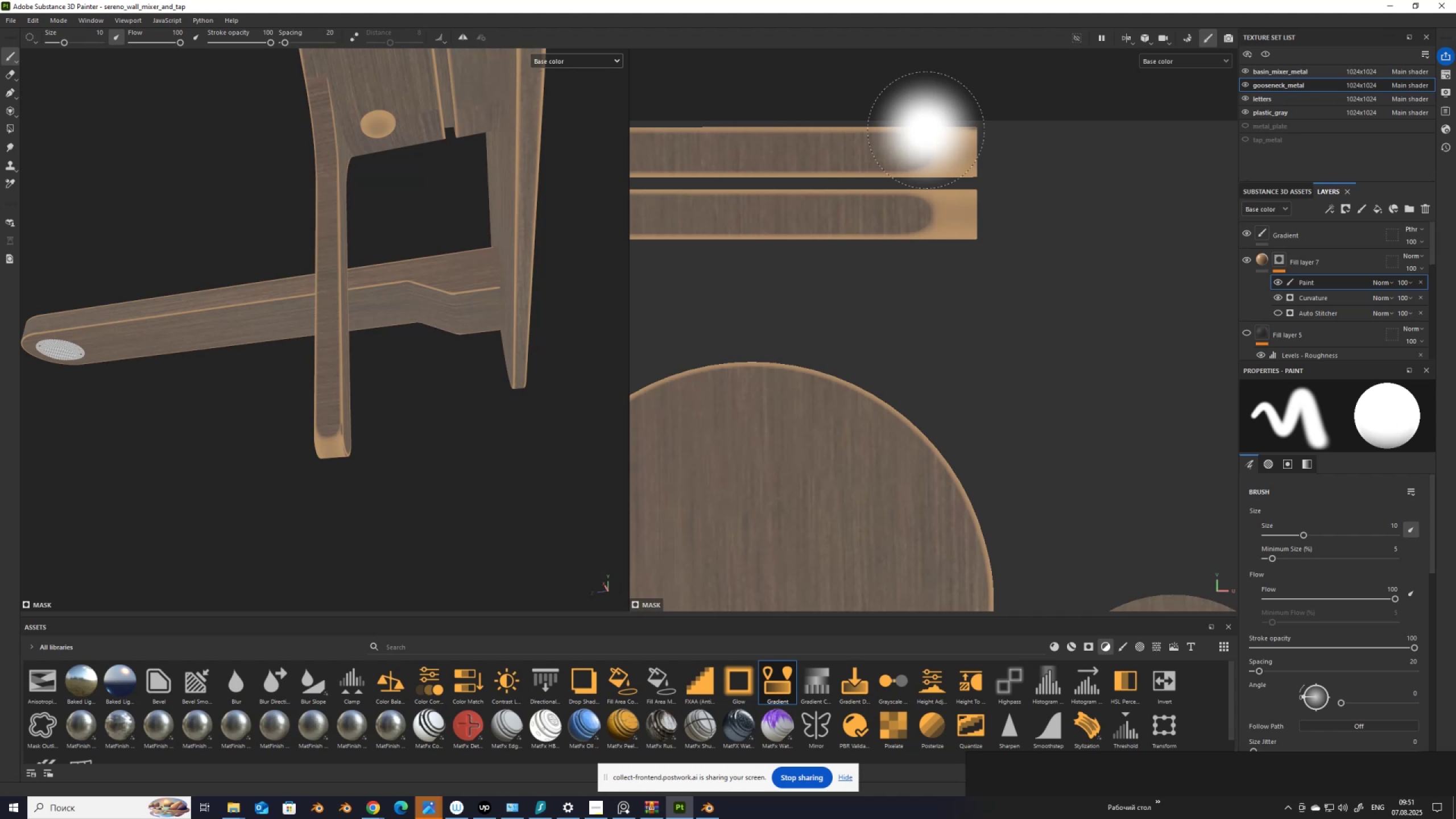 
key(BracketLeft)
 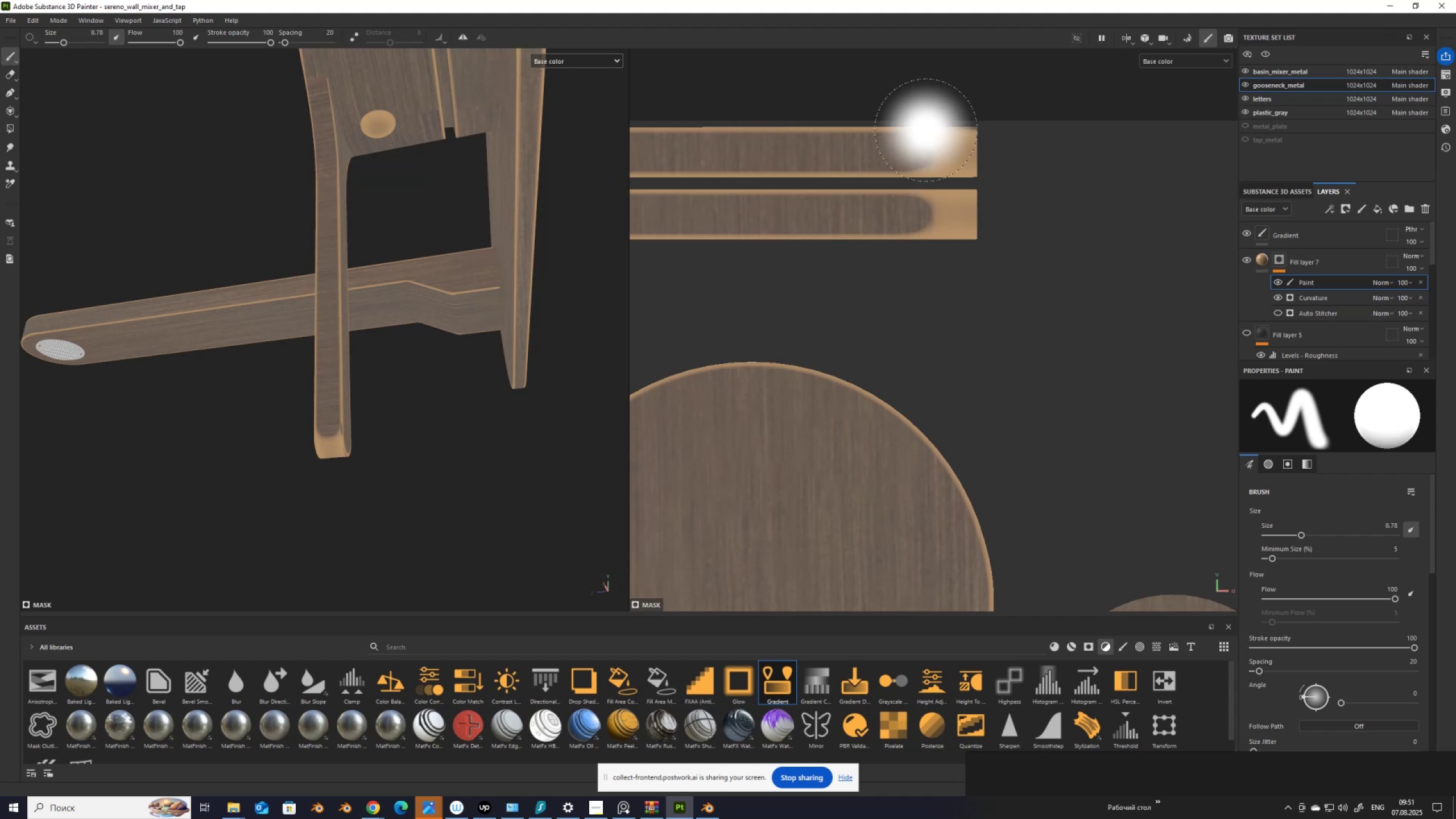 
key(BracketLeft)
 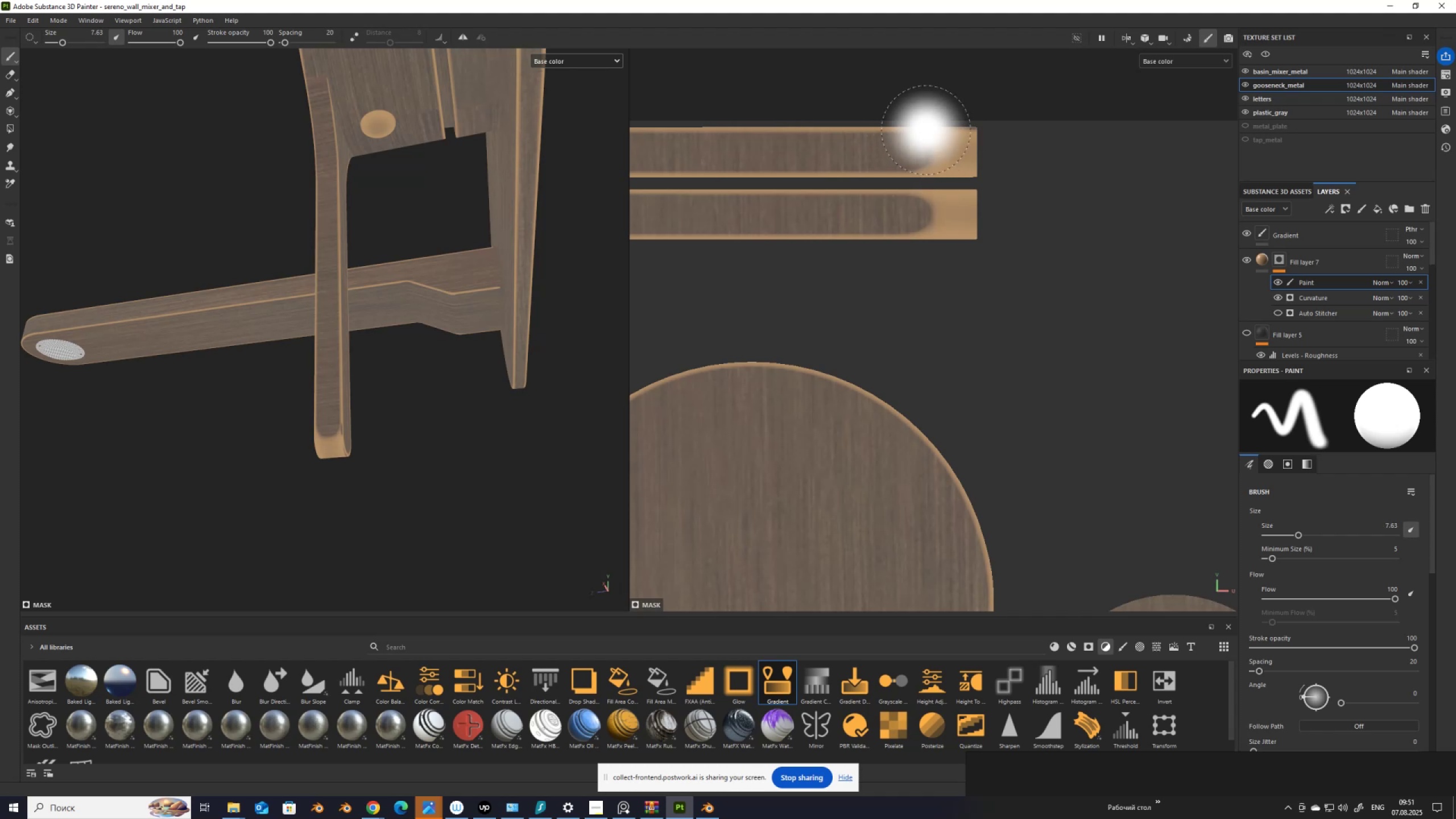 
key(BracketLeft)
 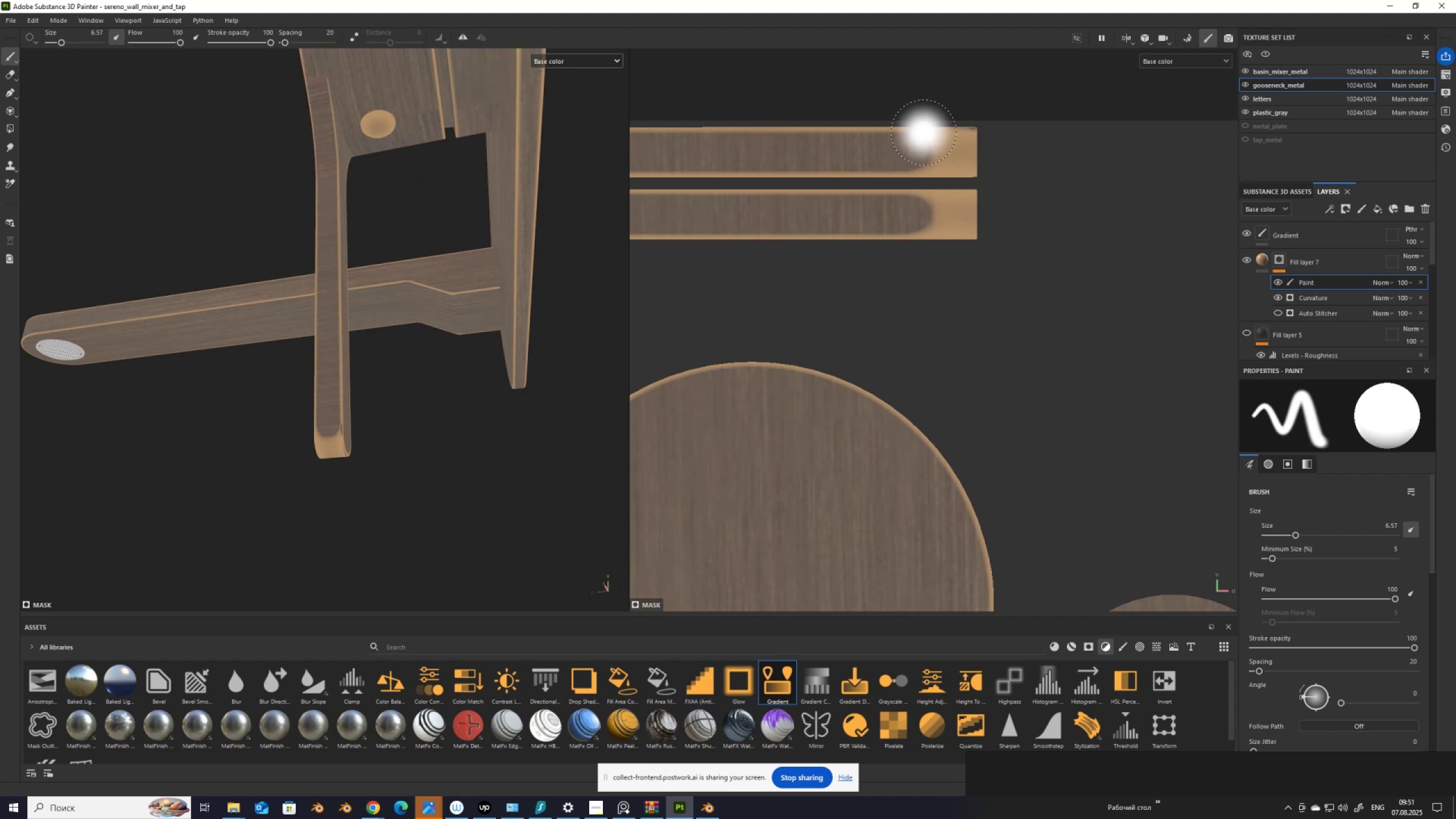 
key(BracketLeft)
 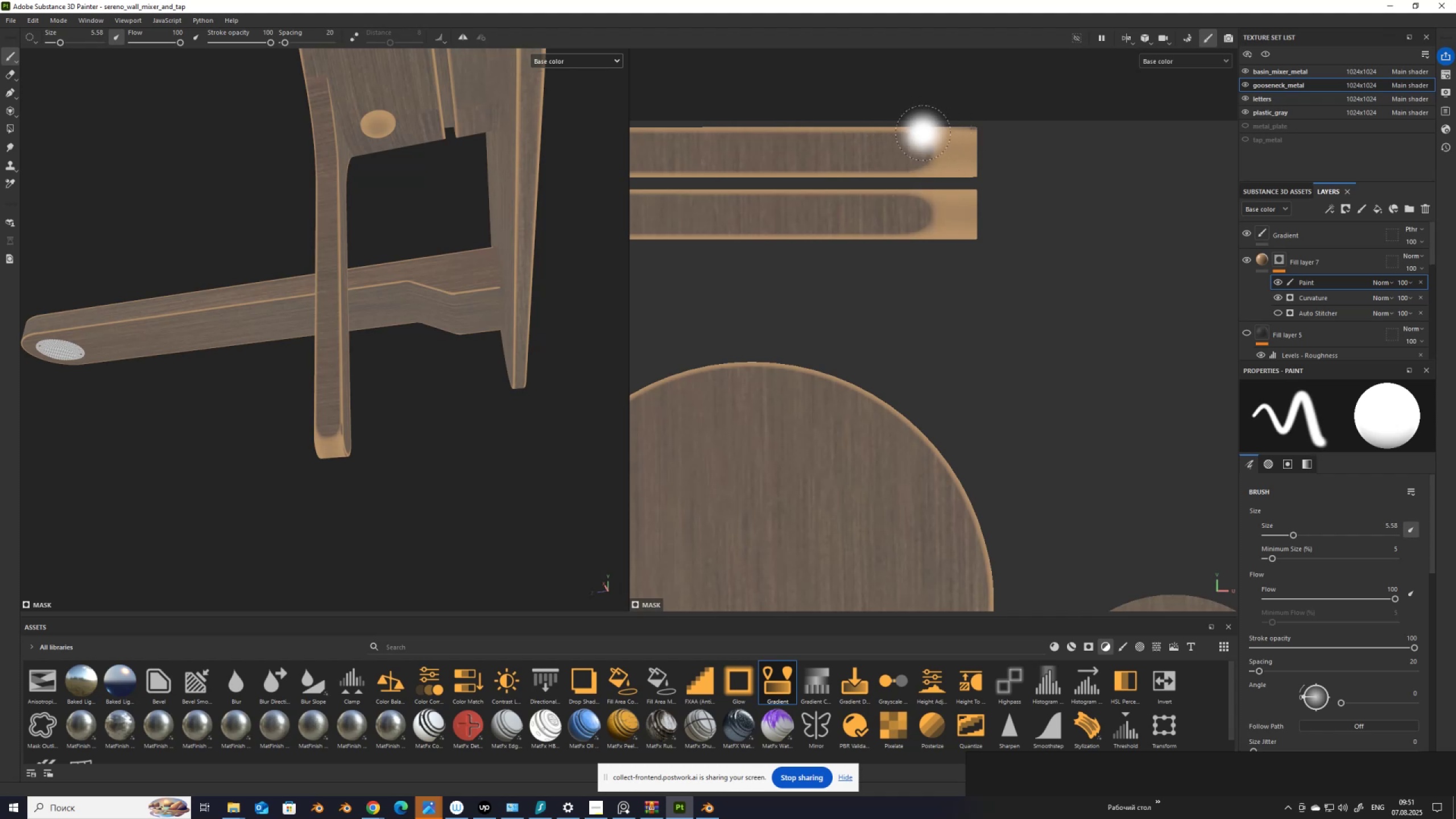 
key(BracketLeft)
 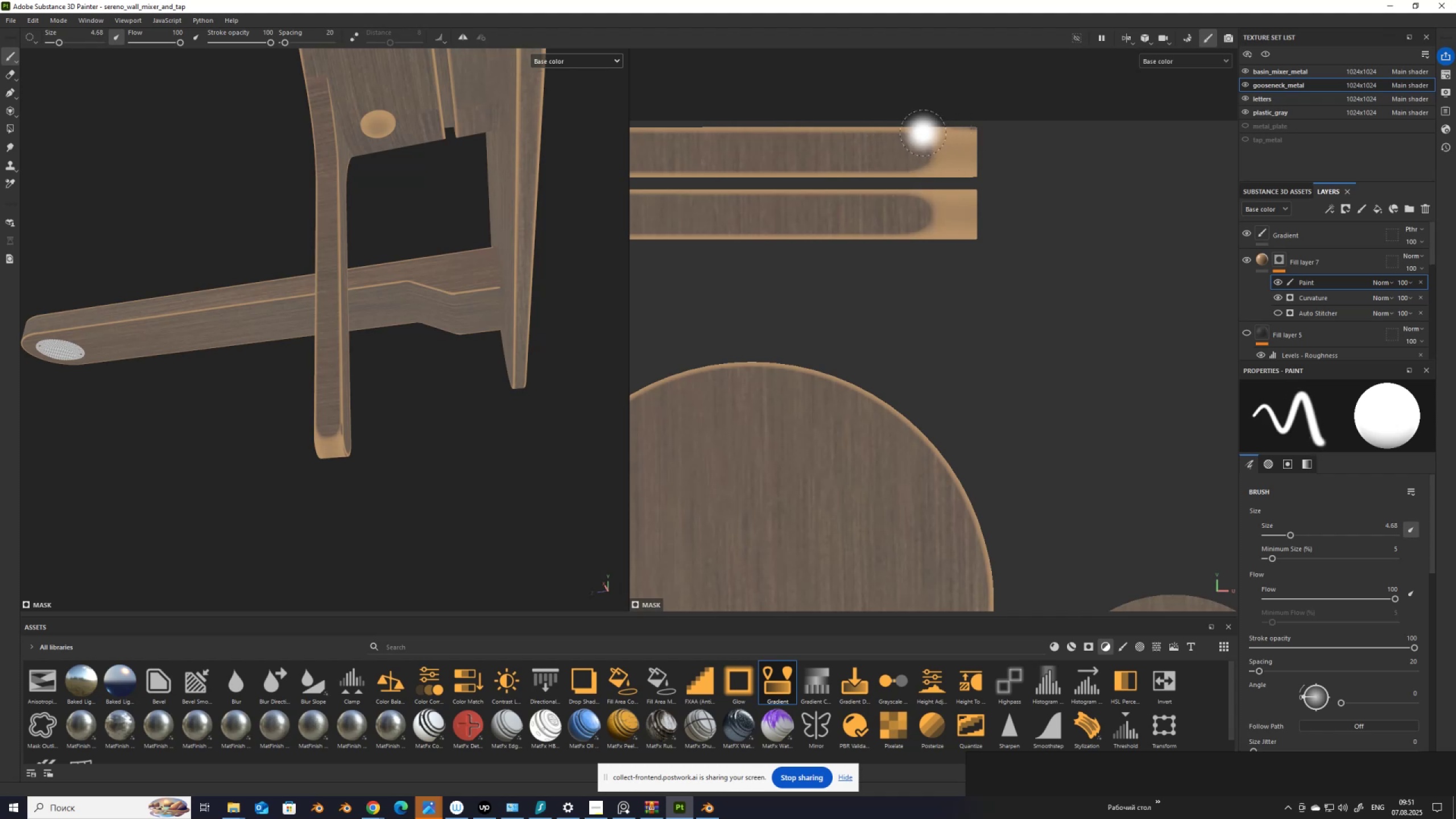 
key(BracketLeft)
 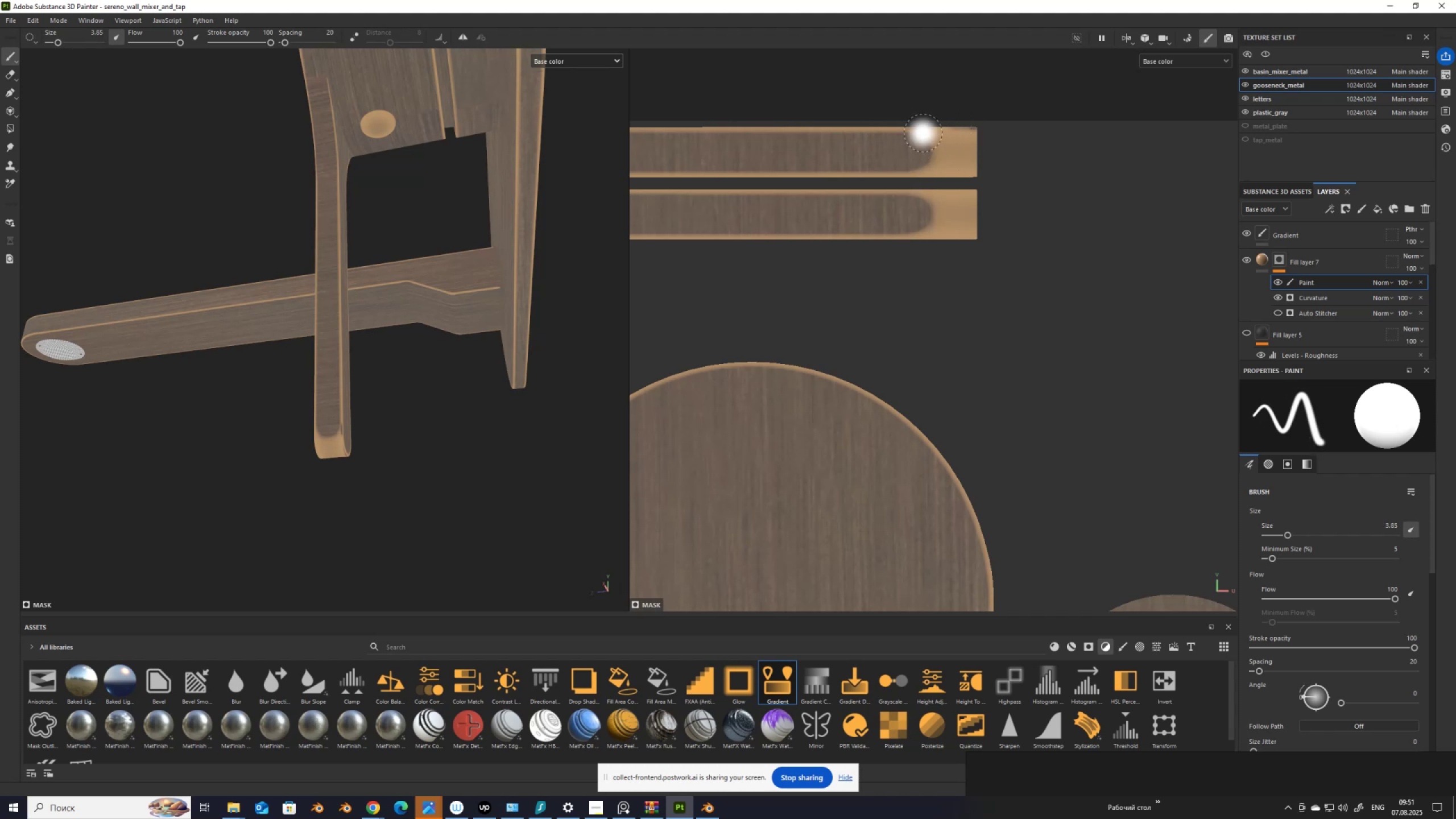 
key(BracketLeft)
 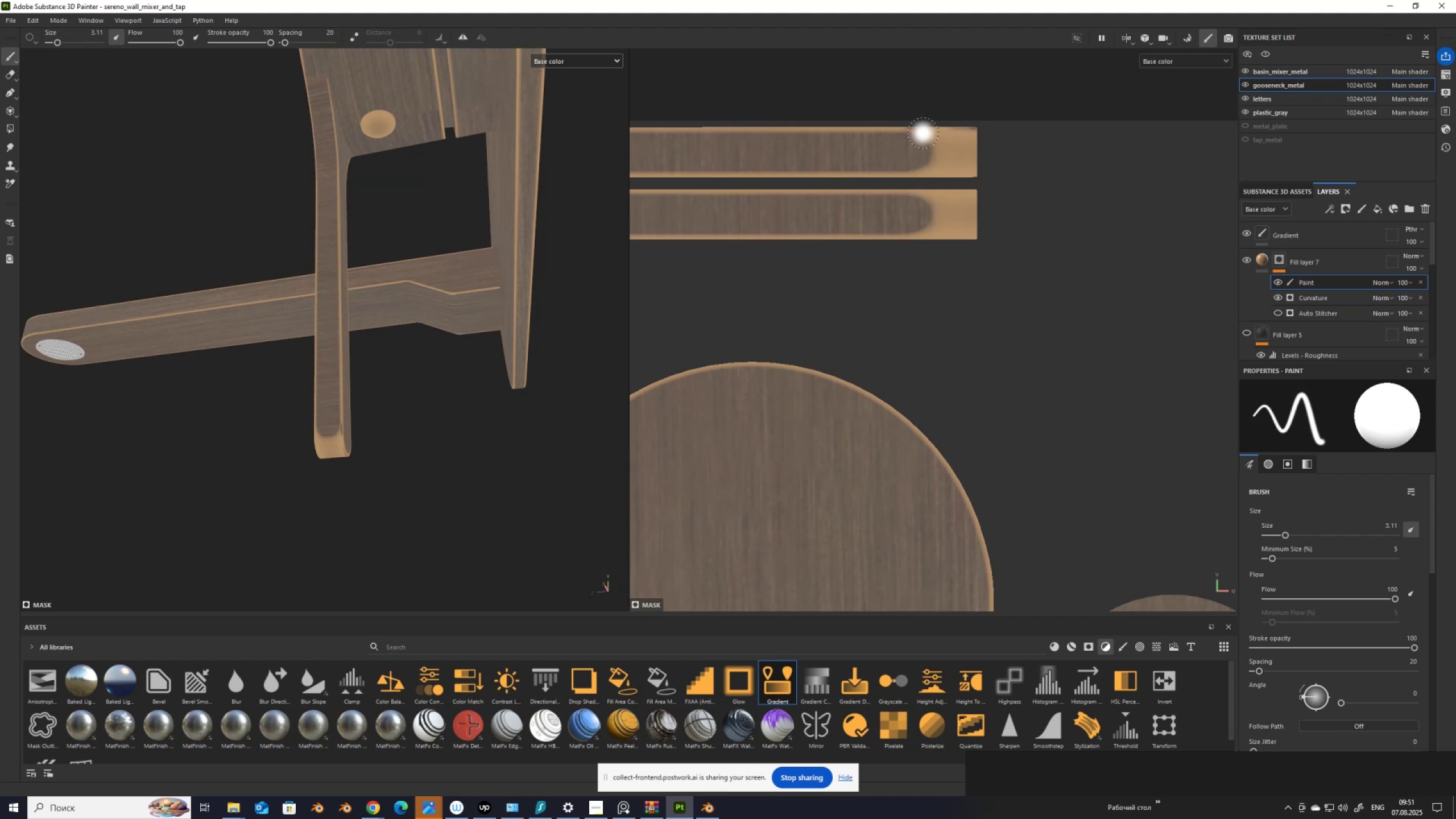 
key(BracketLeft)
 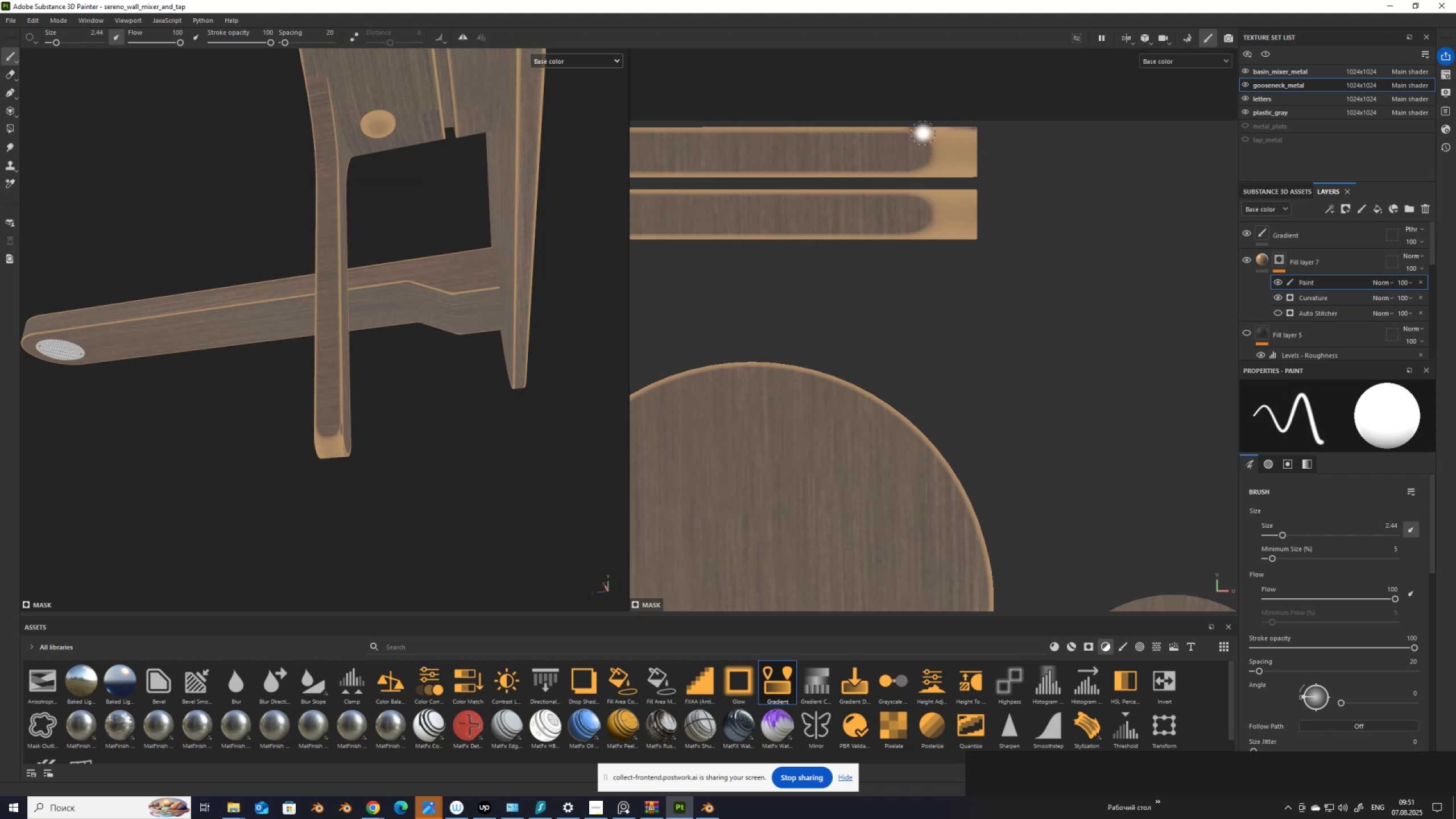 
key(BracketLeft)
 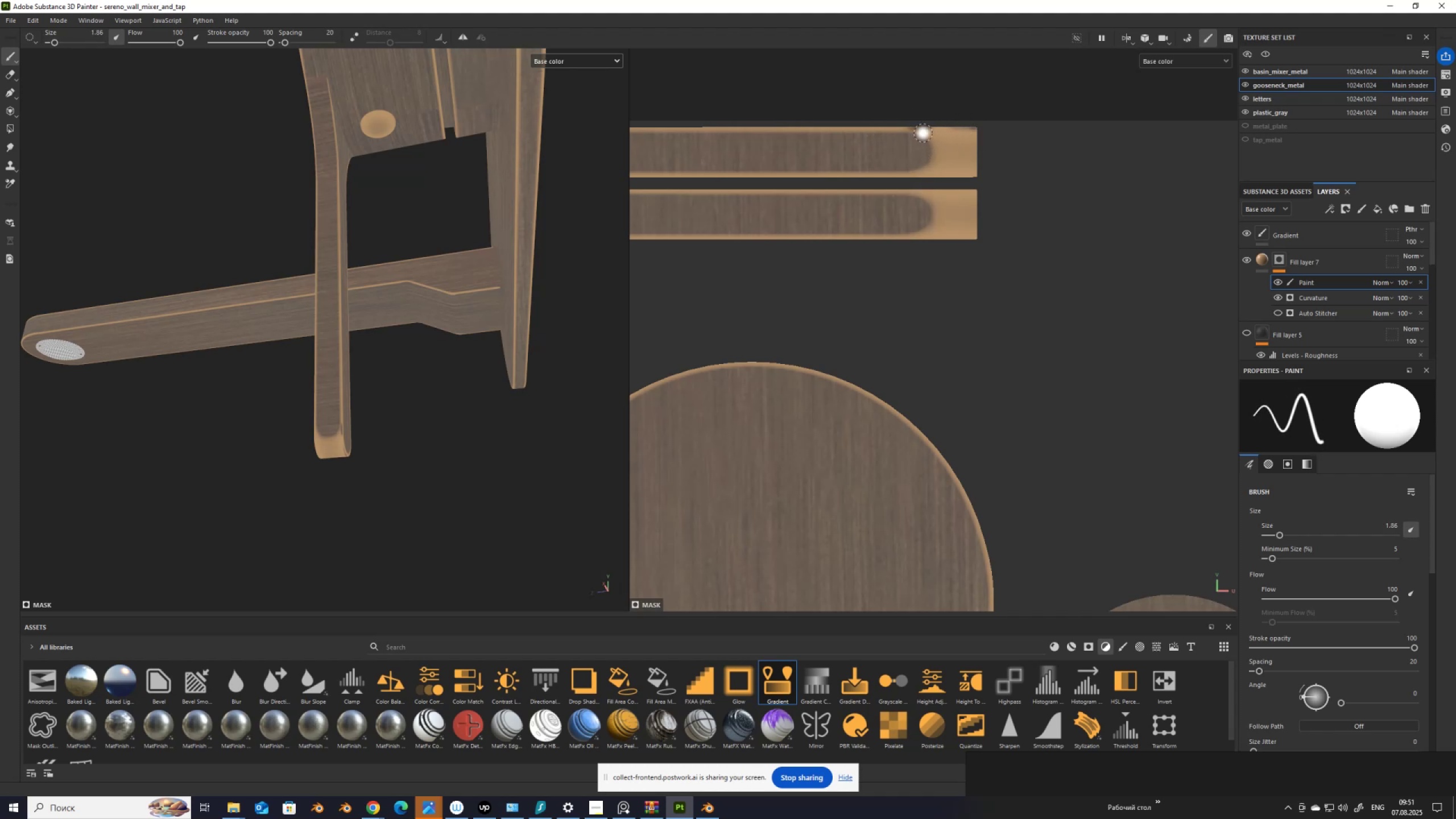 
key(BracketLeft)
 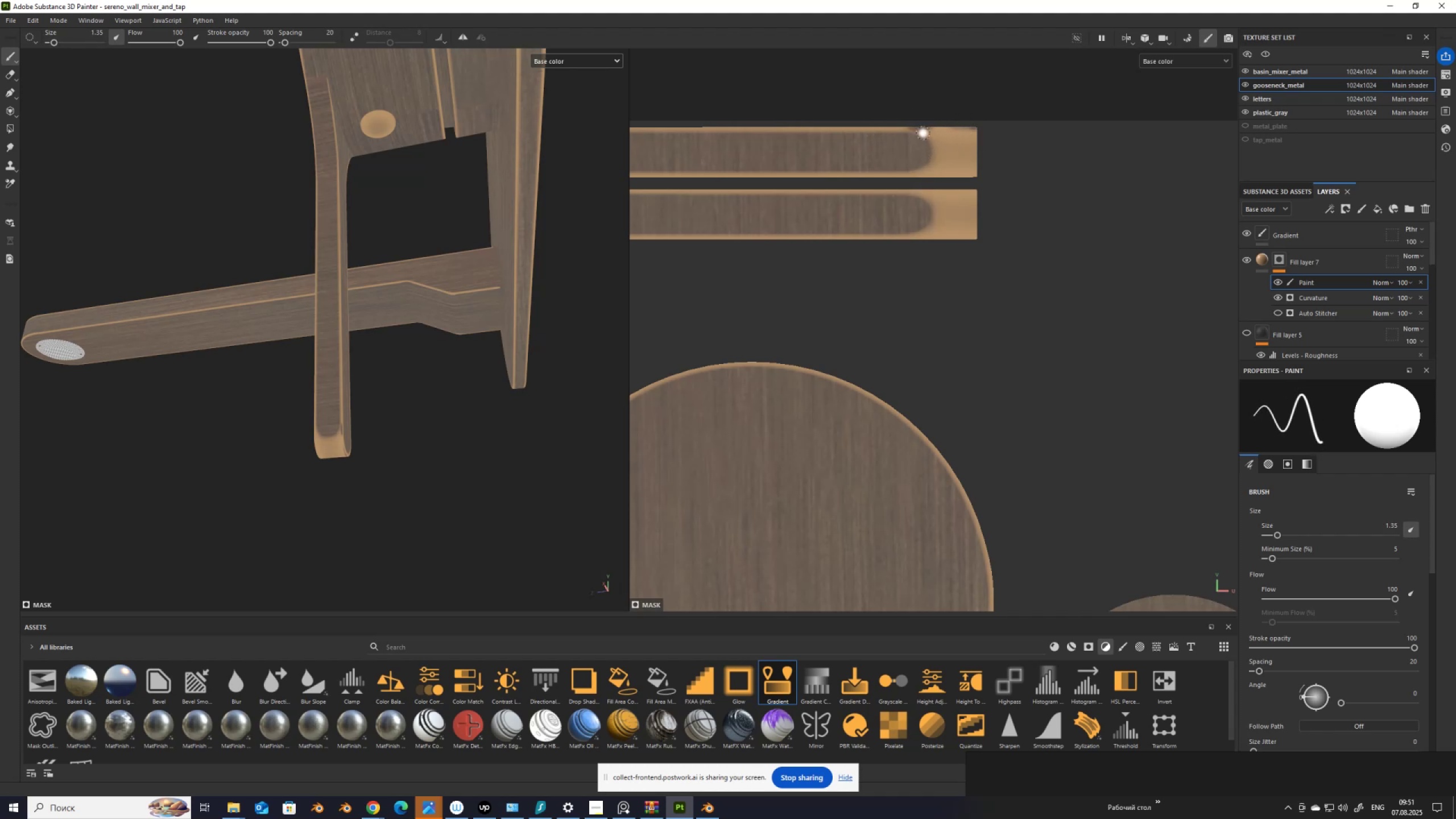 
key(BracketLeft)
 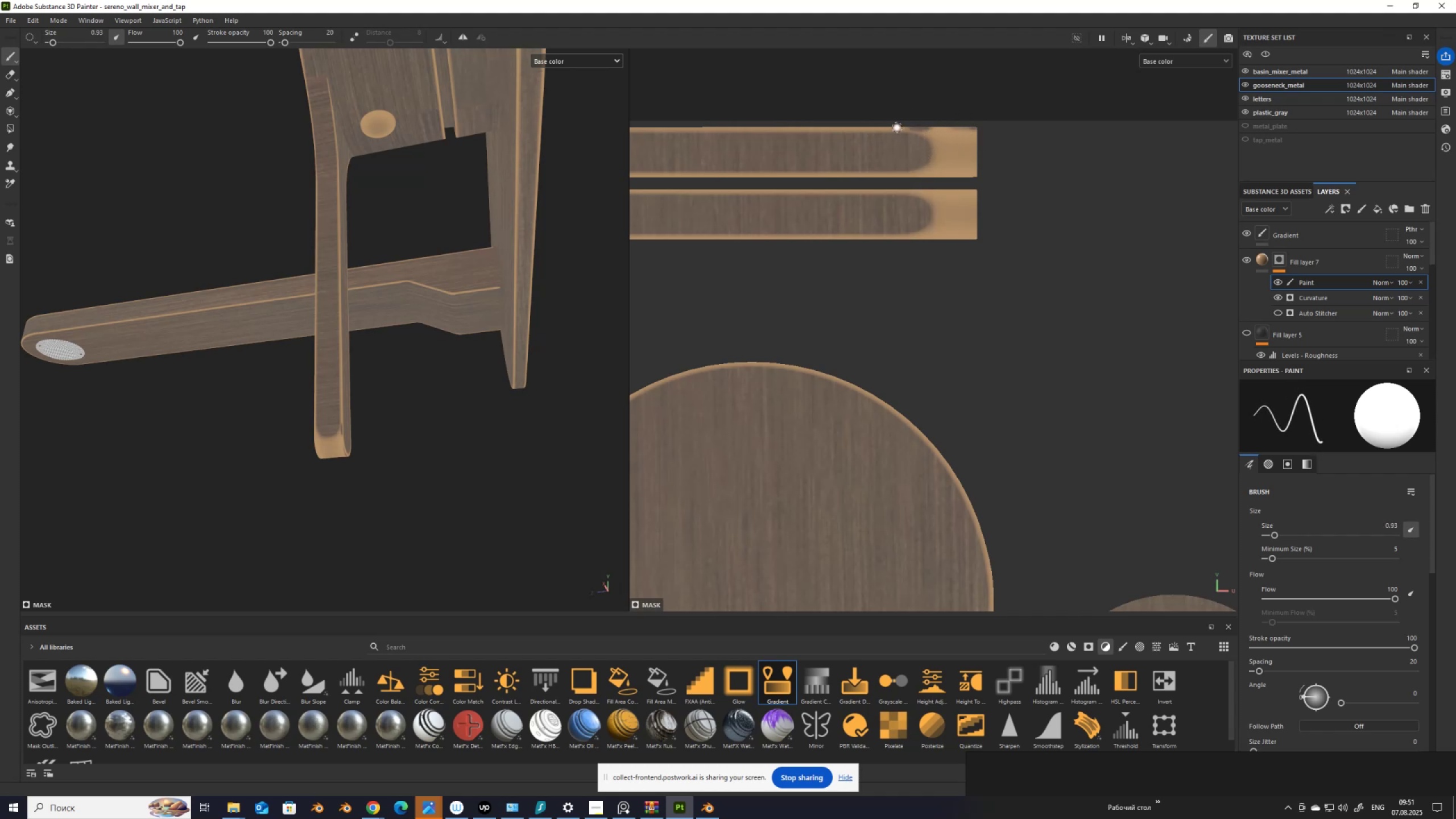 
left_click([897, 128])
 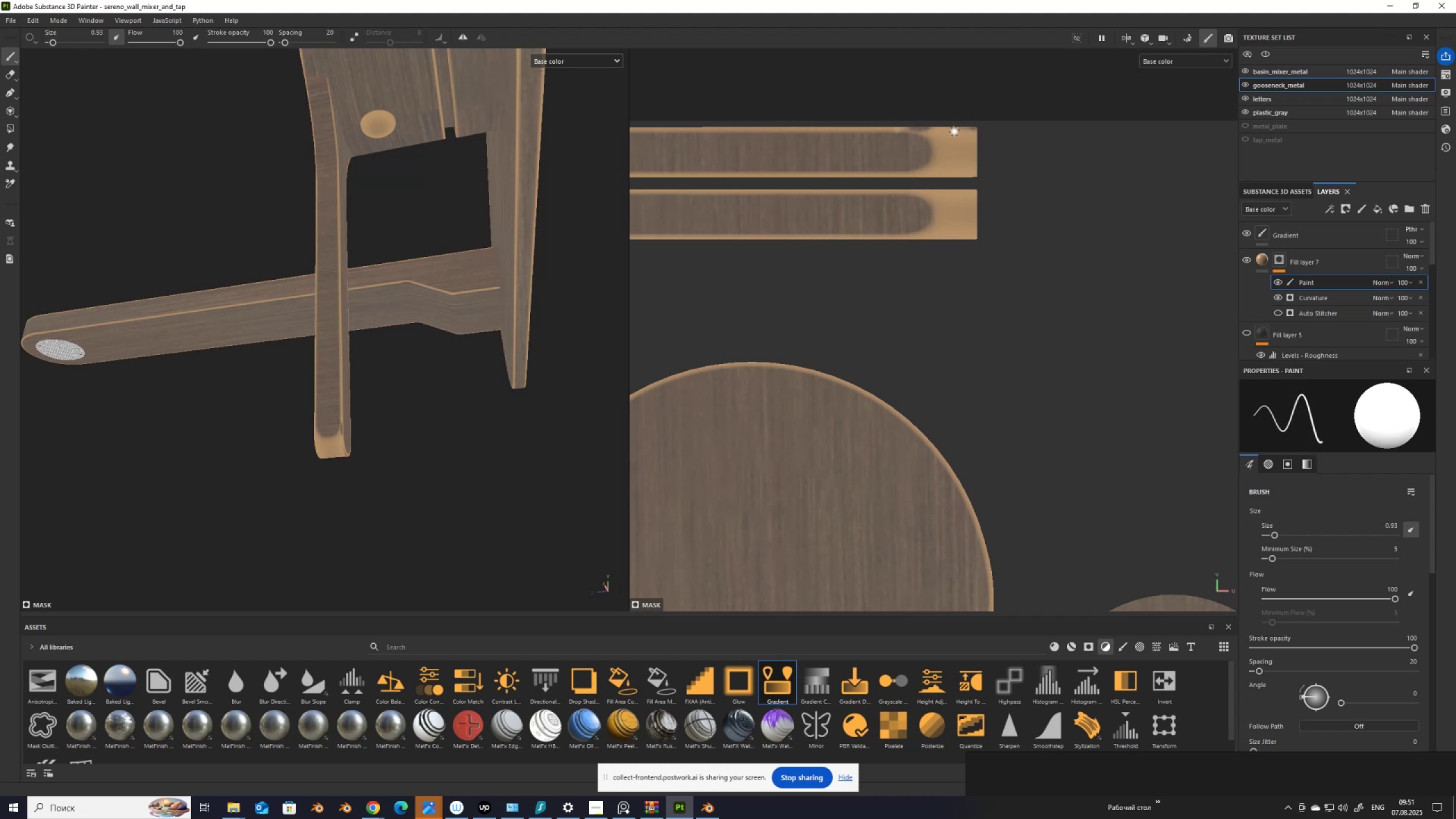 
hold_key(key=ShiftLeft, duration=0.82)
hold_key(key=ControlLeft, duration=0.82)
left_click([995, 134])
 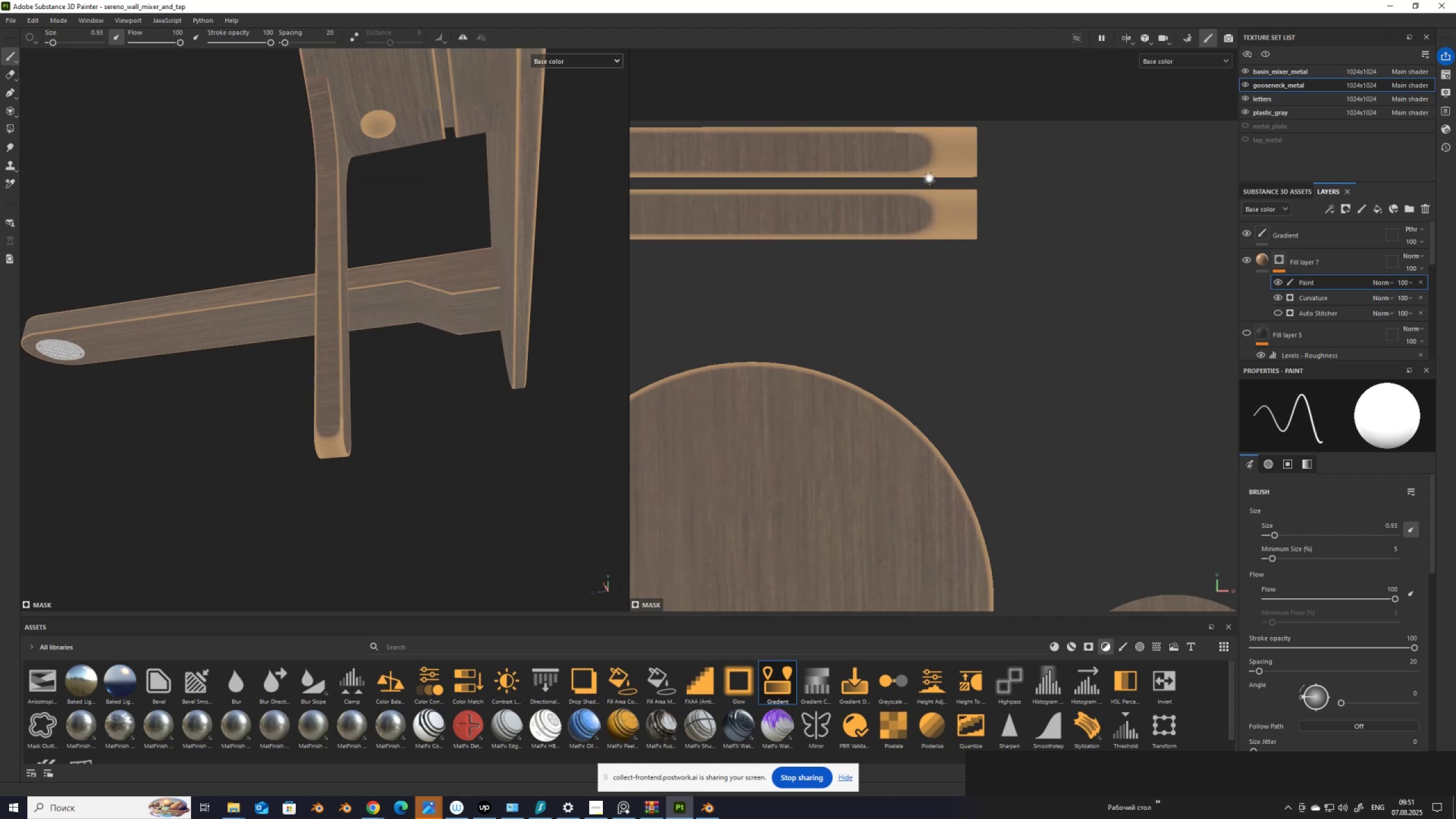 
key(X)
 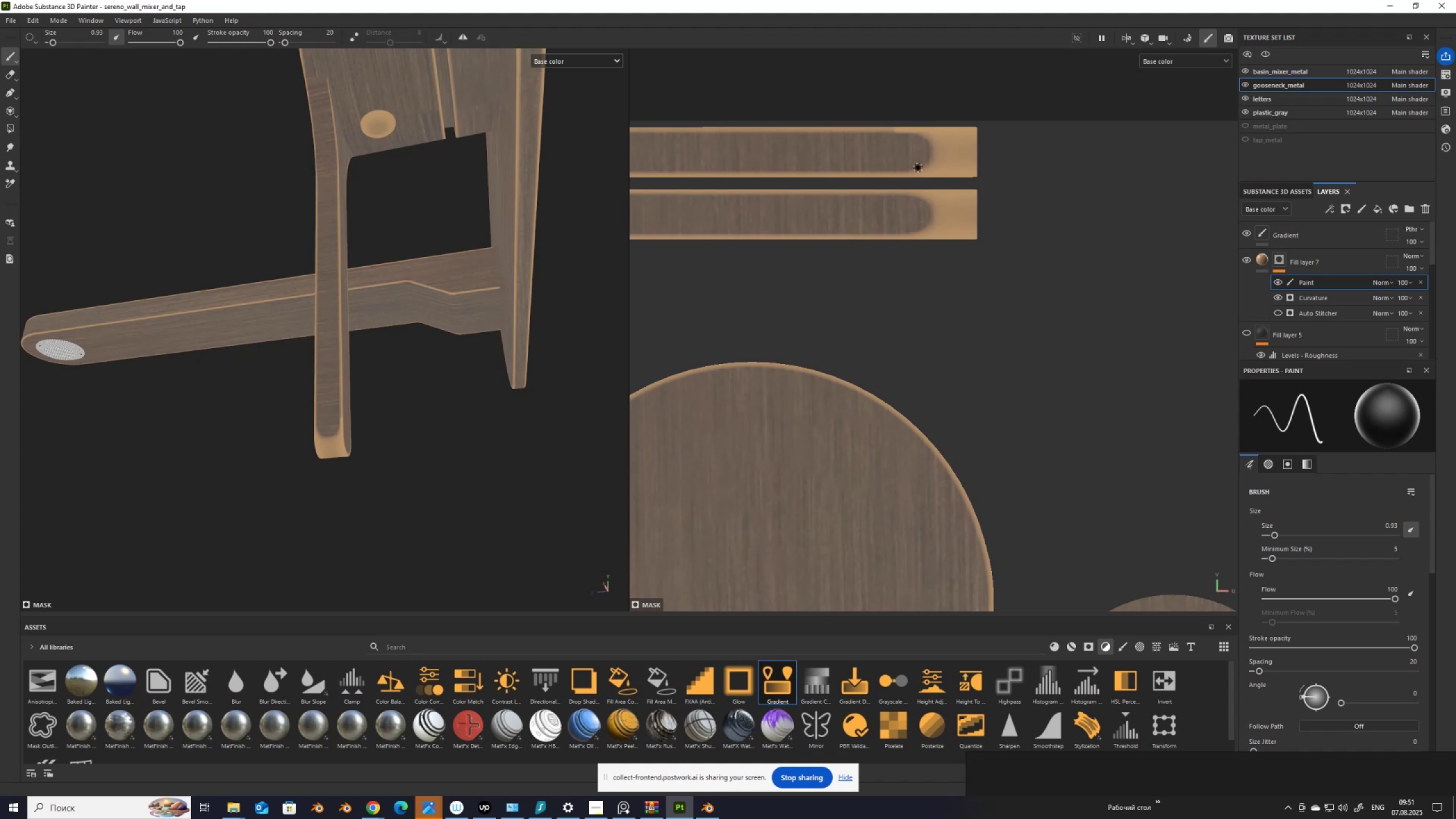 
key(BracketRight)
 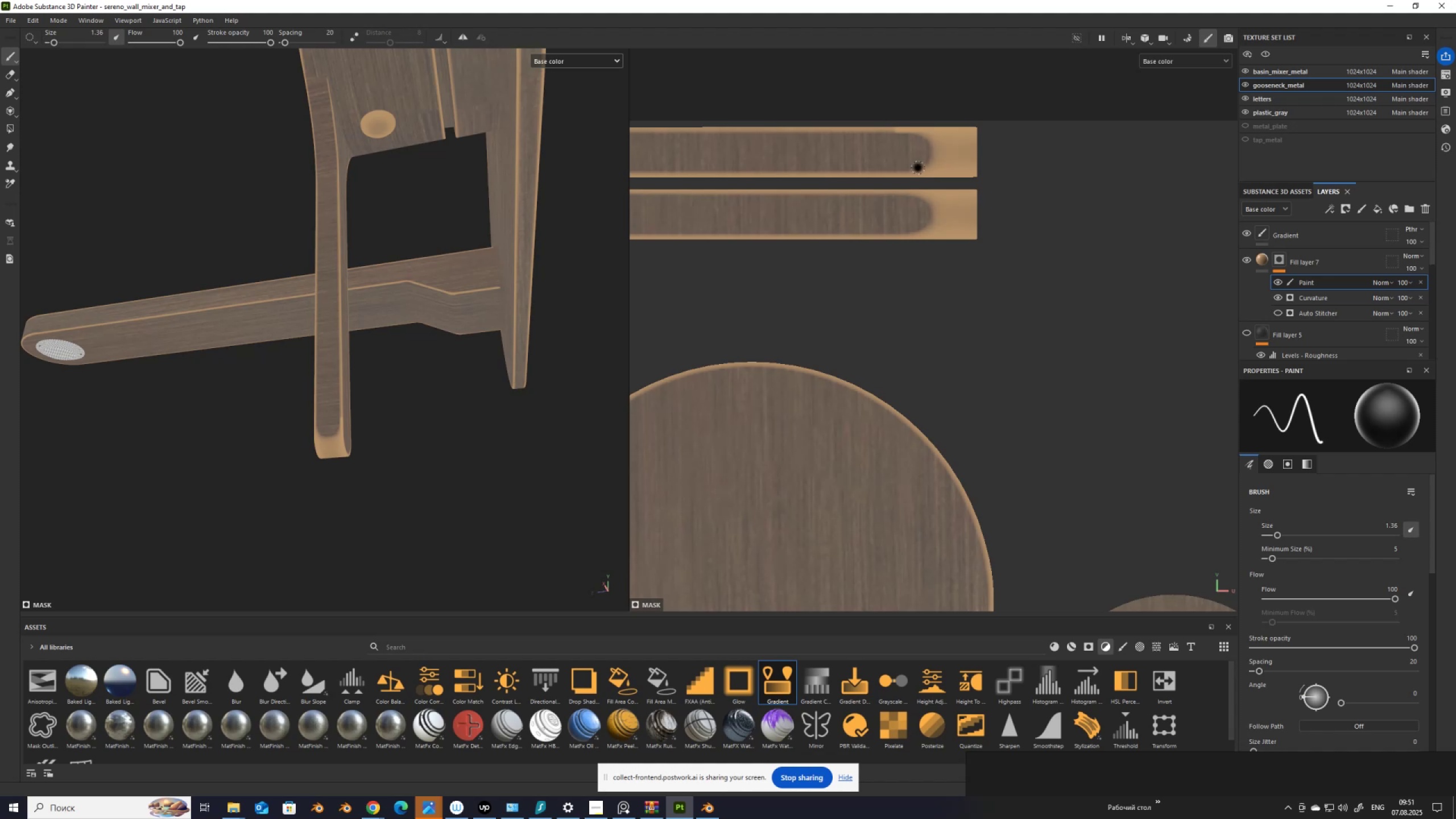 
key(BracketRight)
 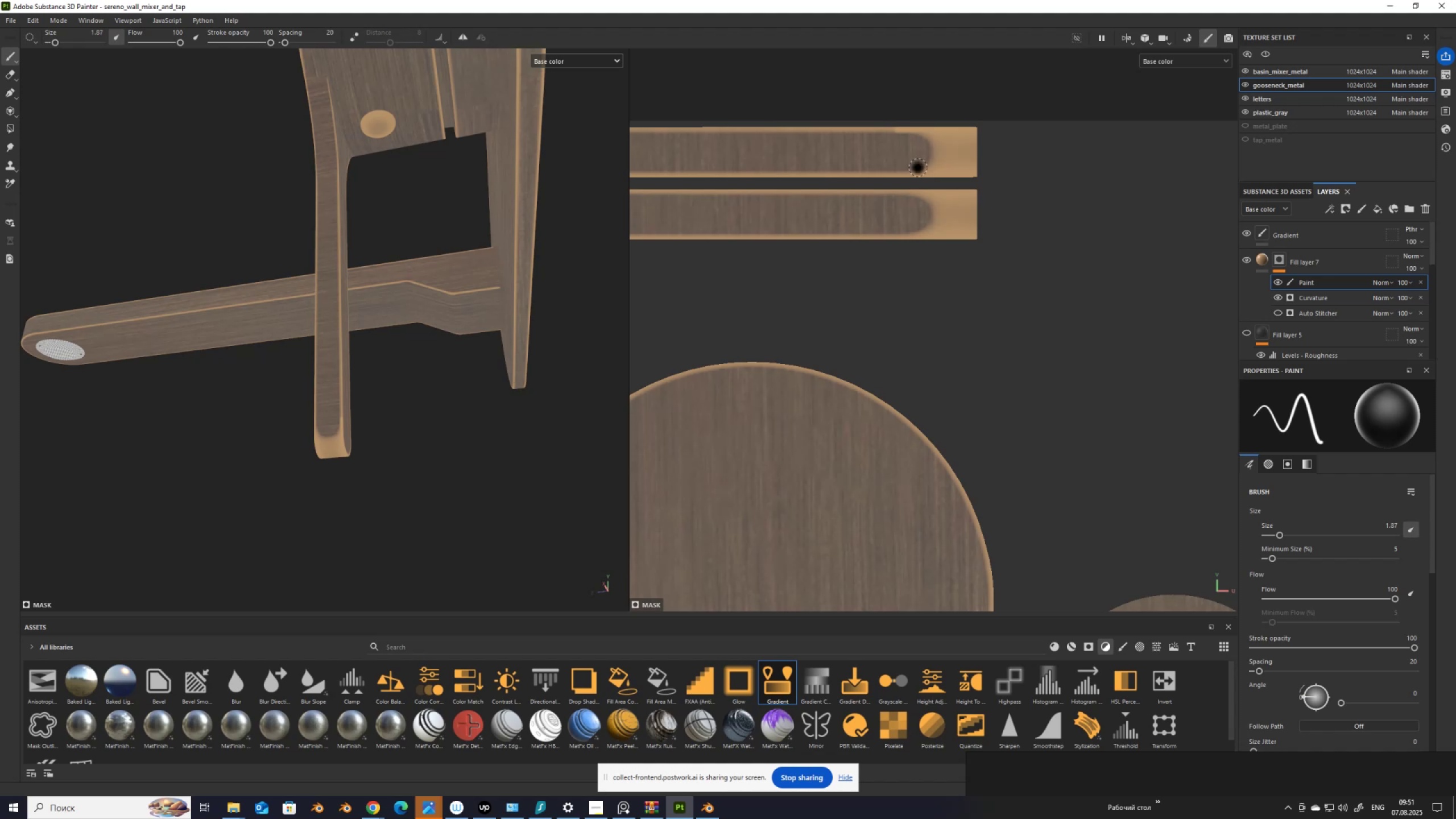 
key(BracketRight)
 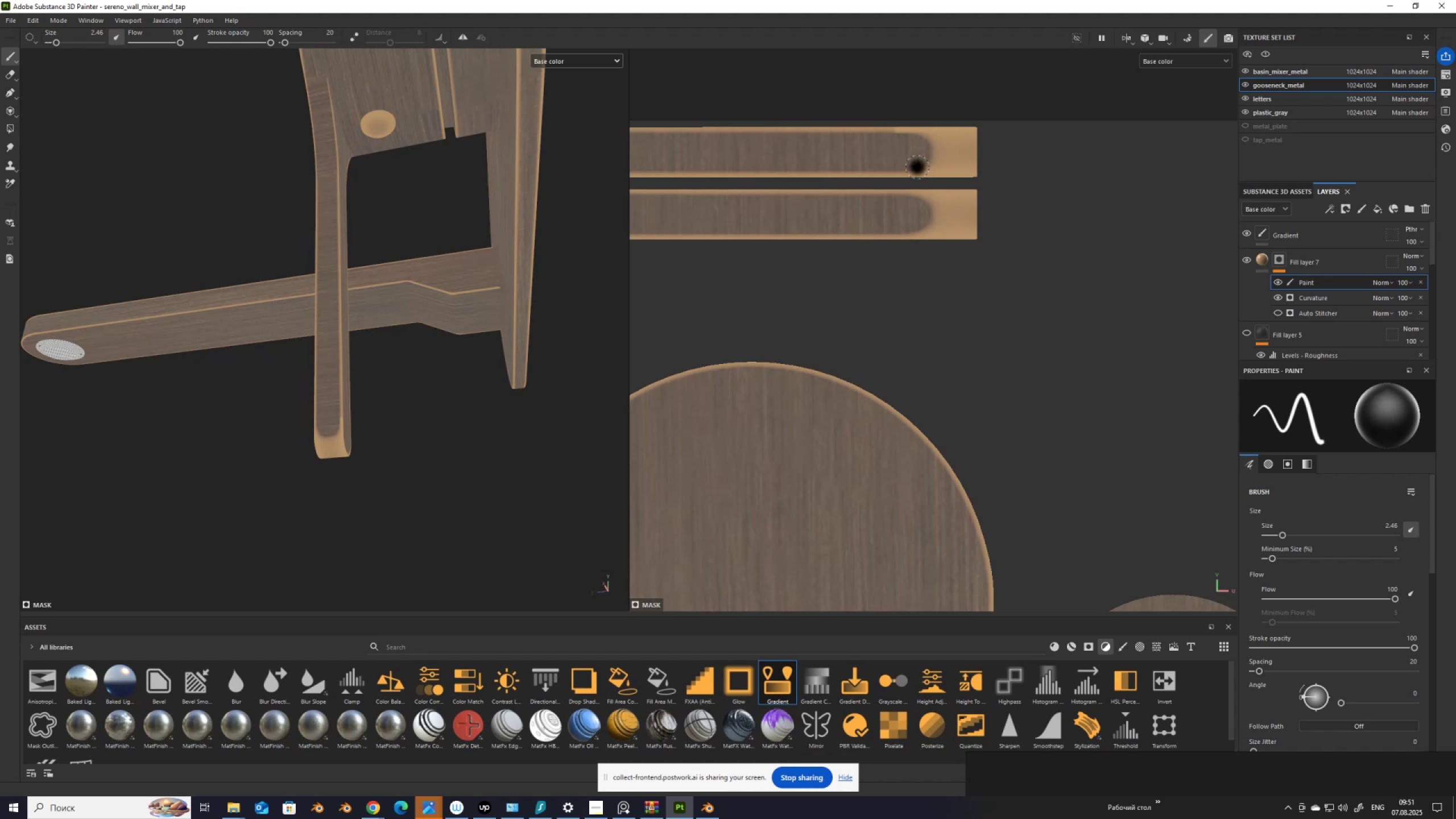 
key(BracketRight)
 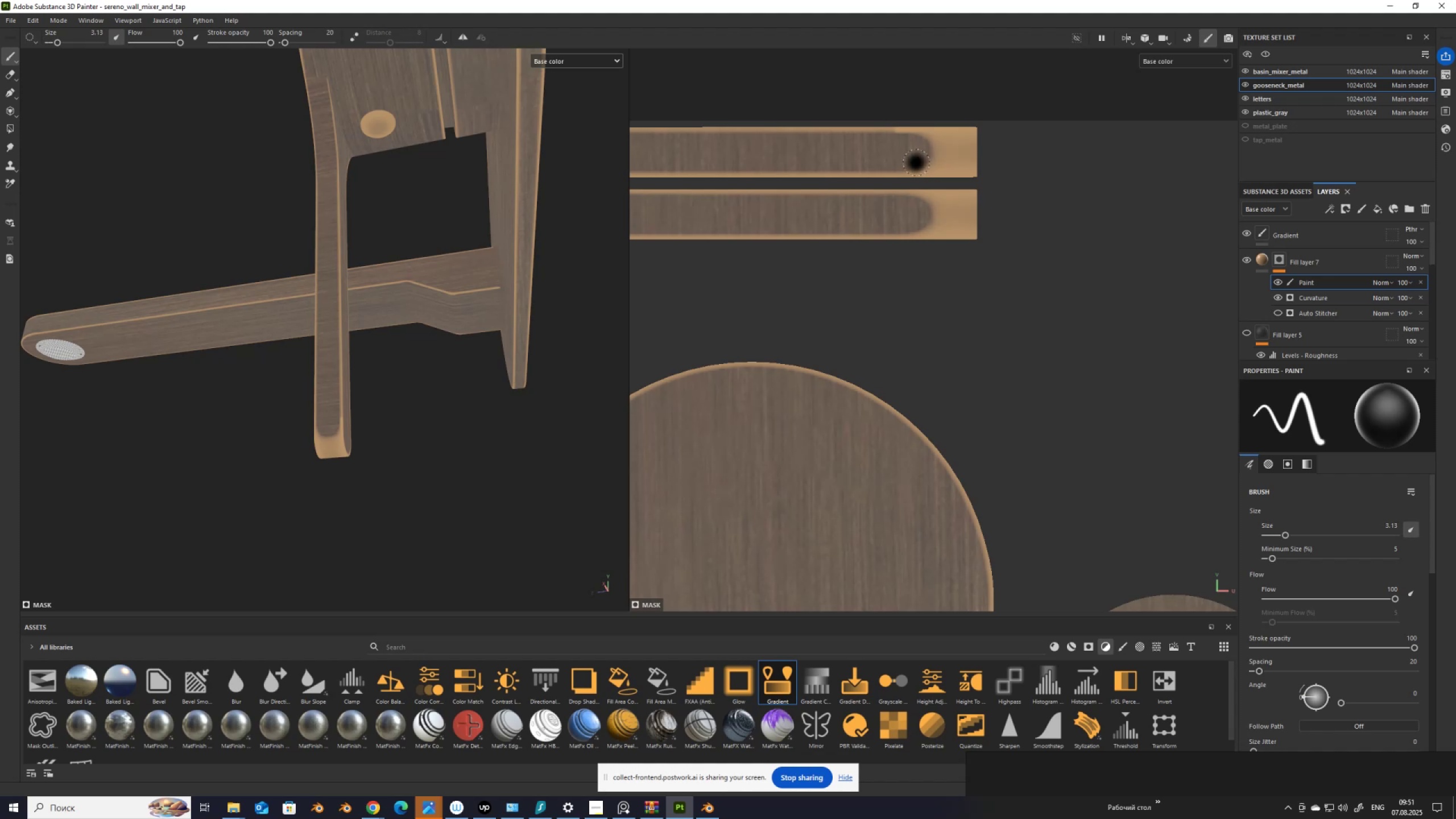 
key(BracketRight)
 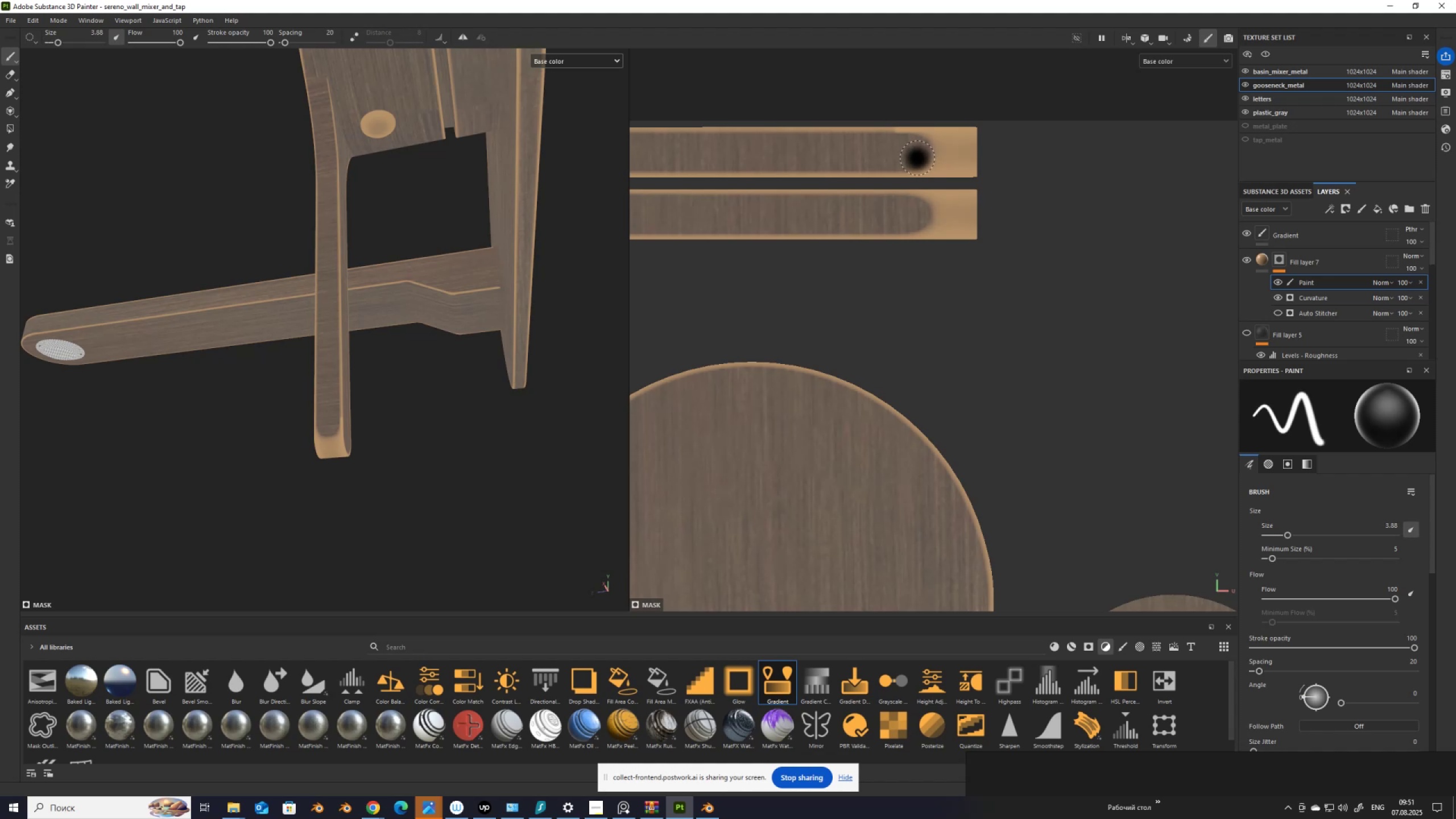 
key(BracketRight)
 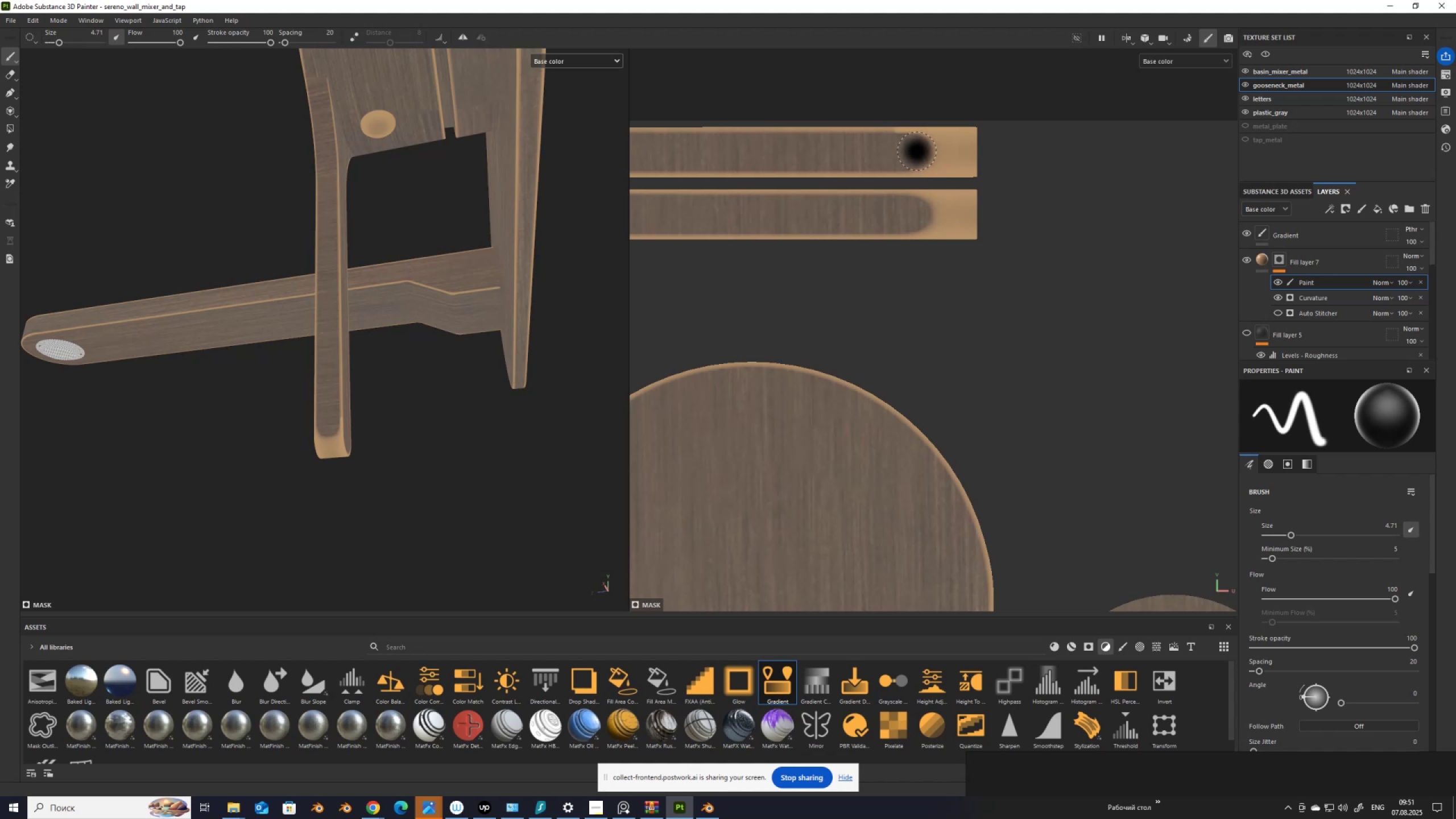 
left_click([917, 151])
 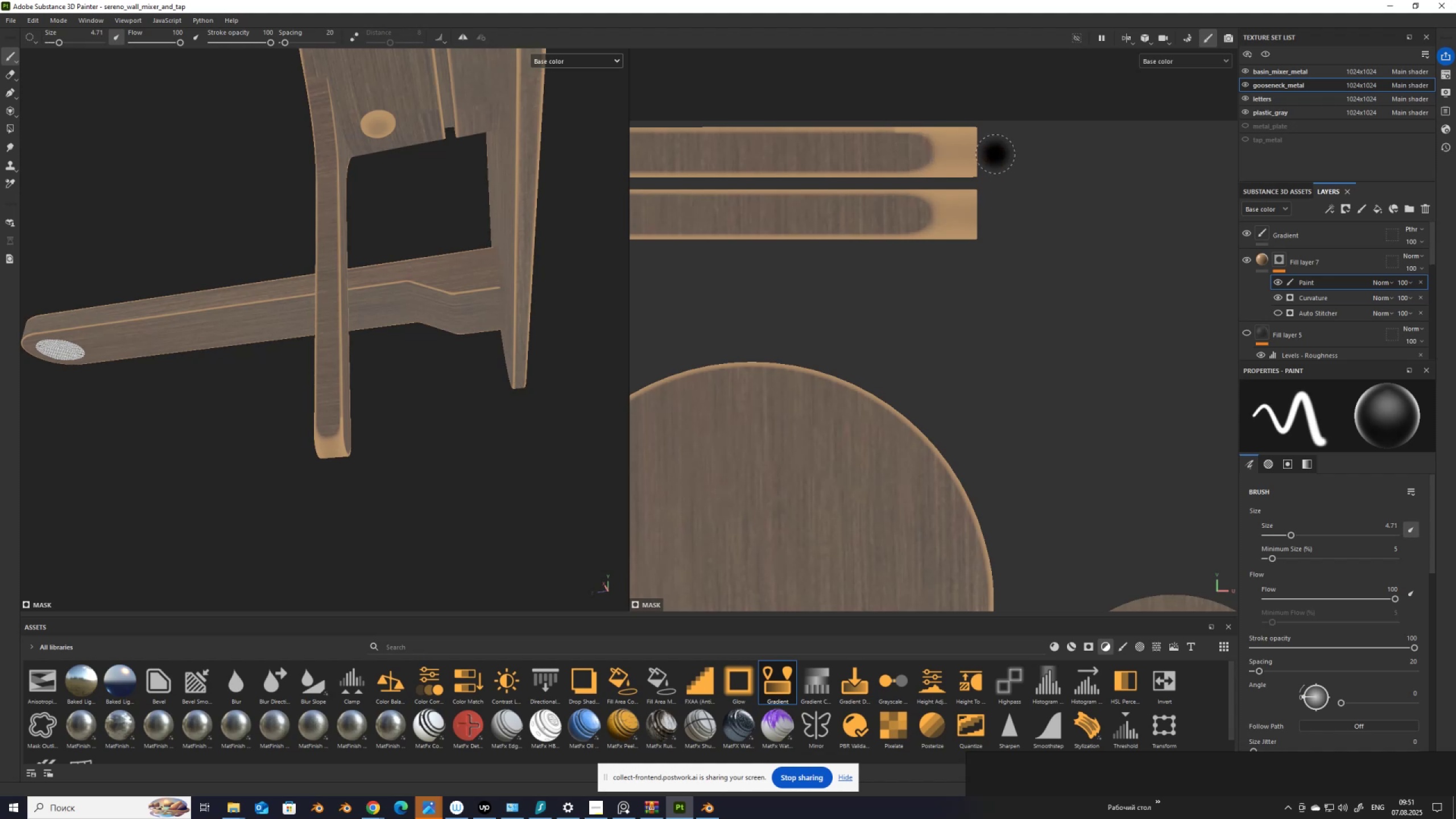 
hold_key(key=ControlLeft, duration=1.3)
hold_key(key=ShiftLeft, duration=1.22)
left_click([999, 154])
 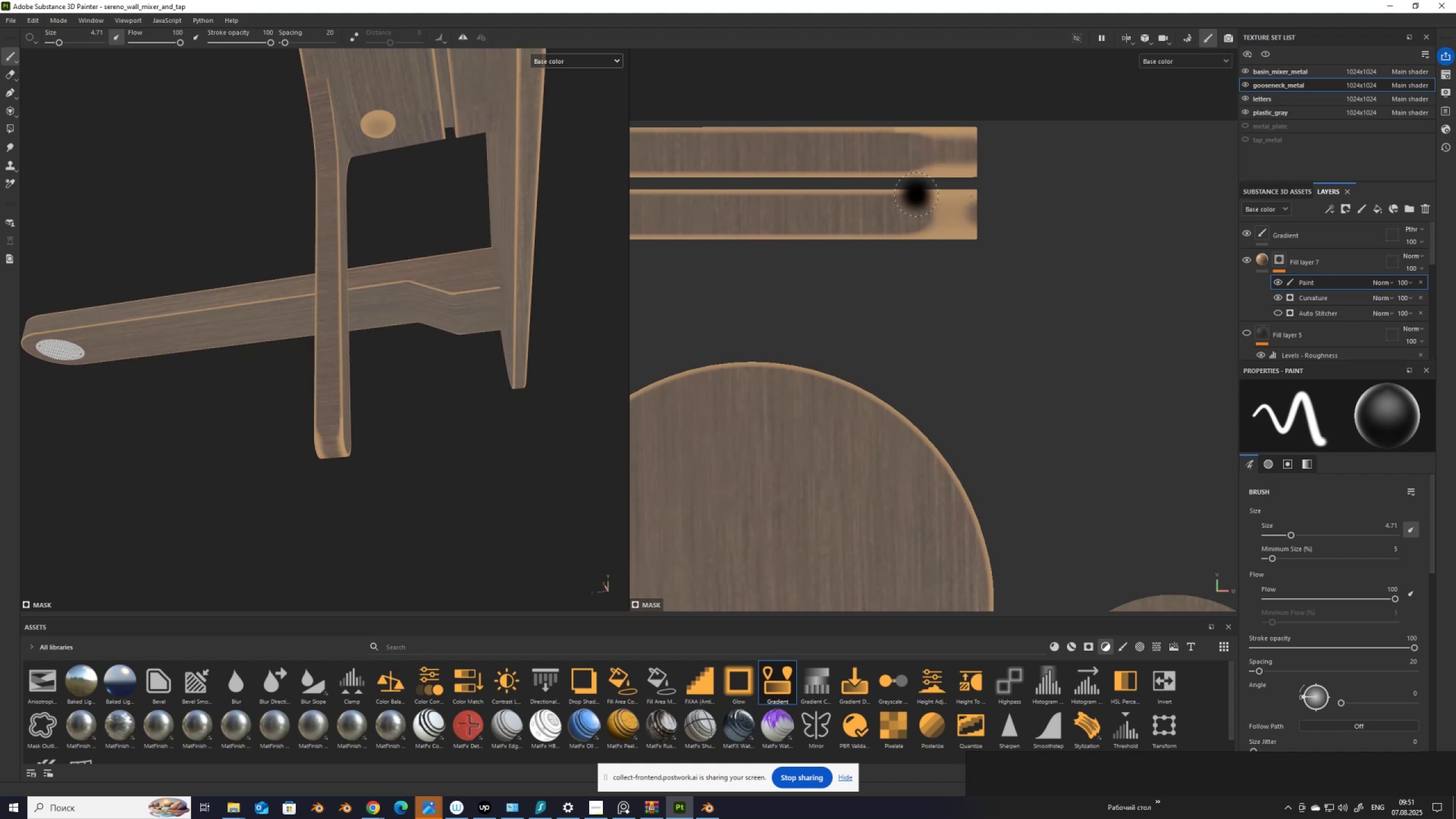 
hold_key(key=ShiftLeft, duration=0.32)
 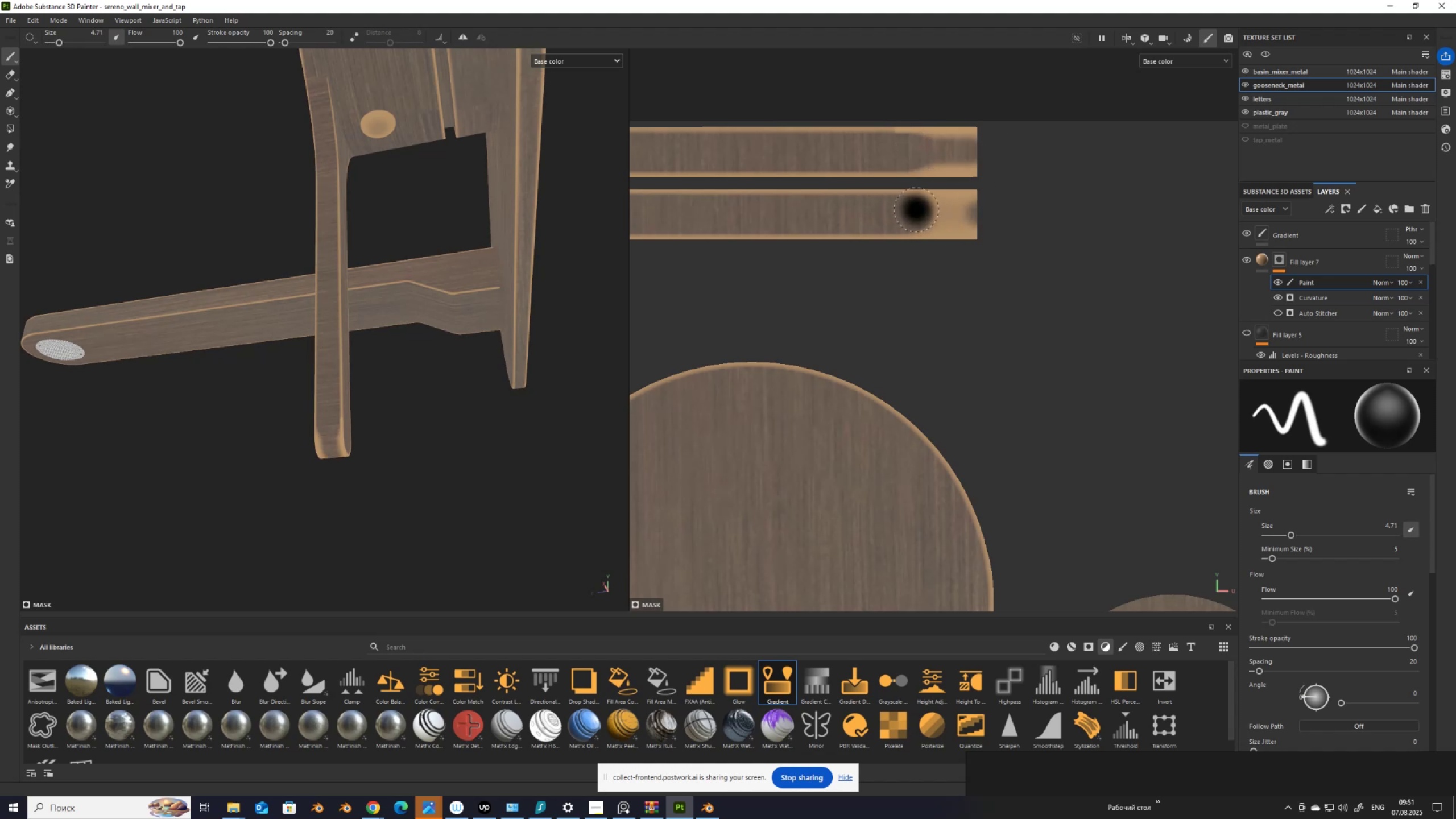 
hold_key(key=ControlLeft, duration=0.32)
 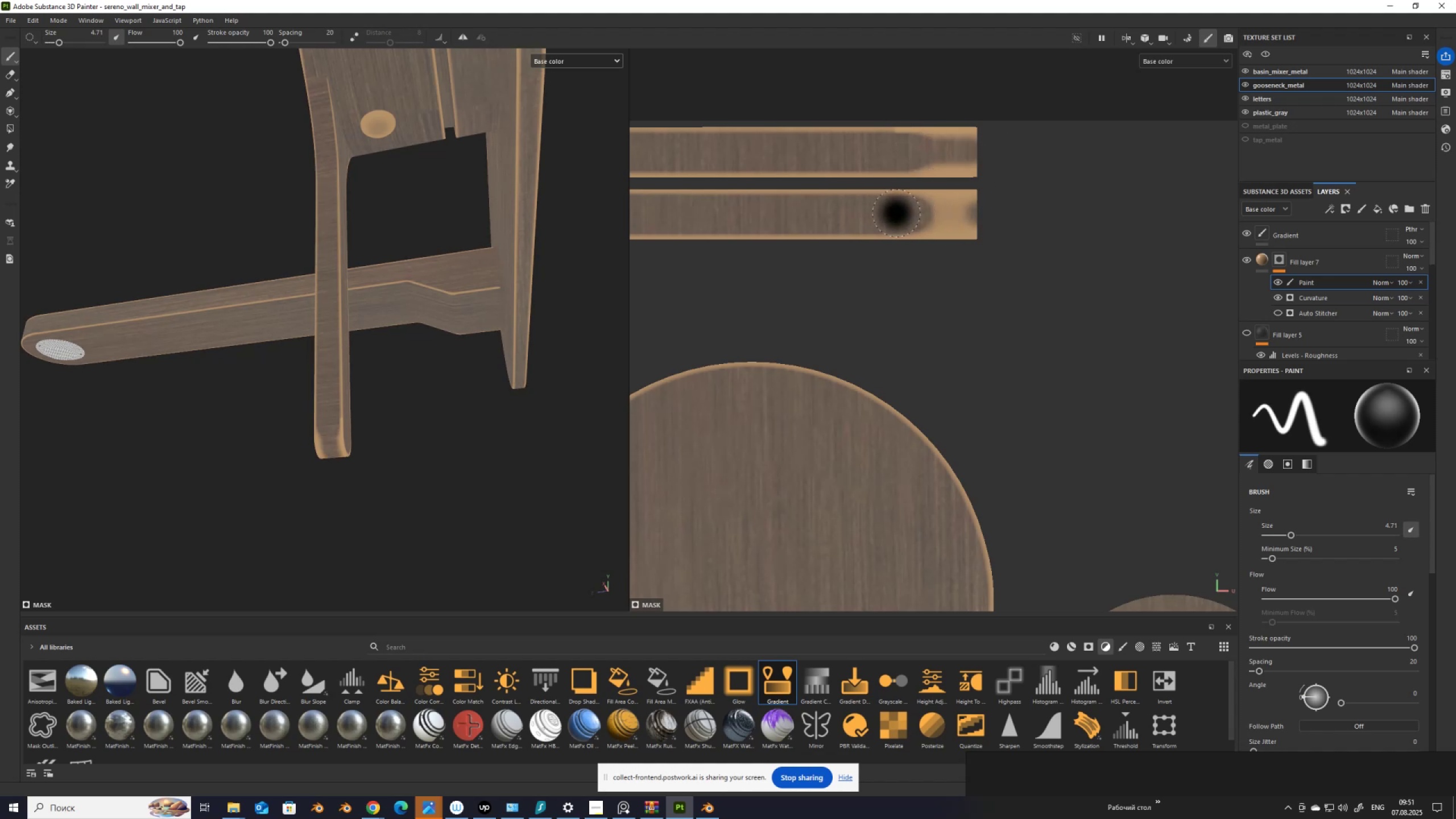 
left_click([896, 214])
 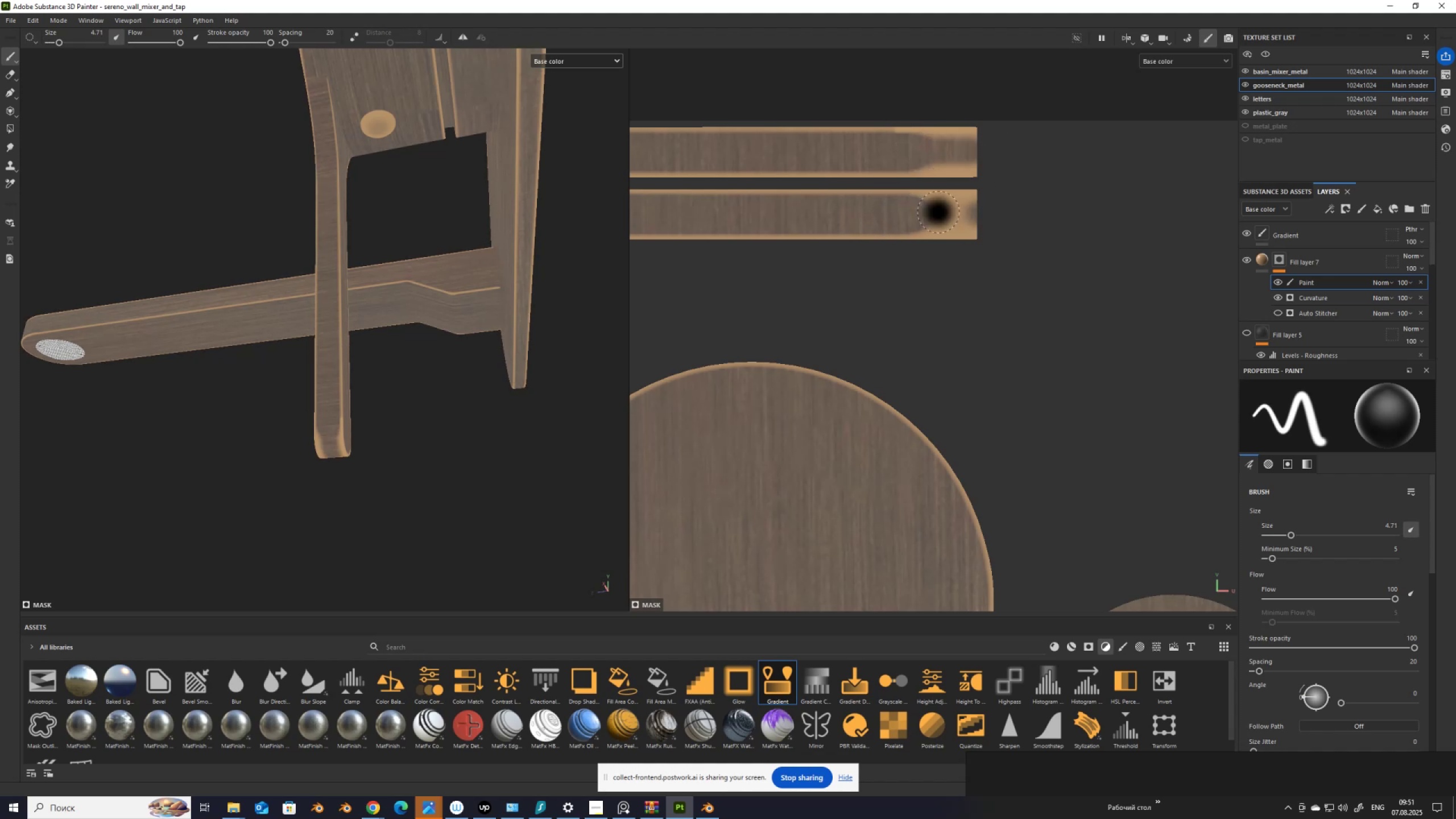 
hold_key(key=ShiftLeft, duration=1.14)
hold_key(key=ControlLeft, duration=1.17)
left_click([1025, 213])
 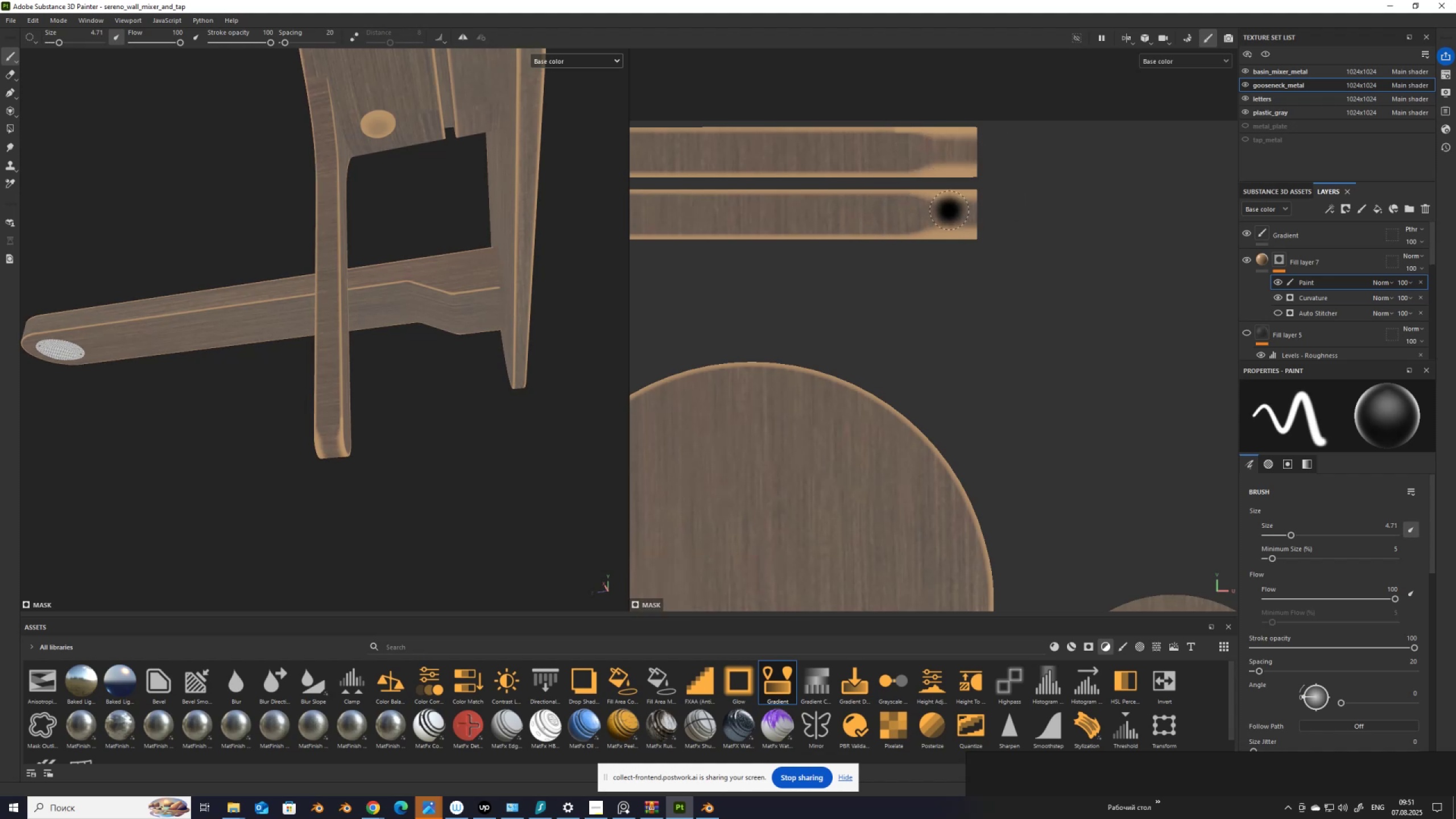 
key(BracketRight)
 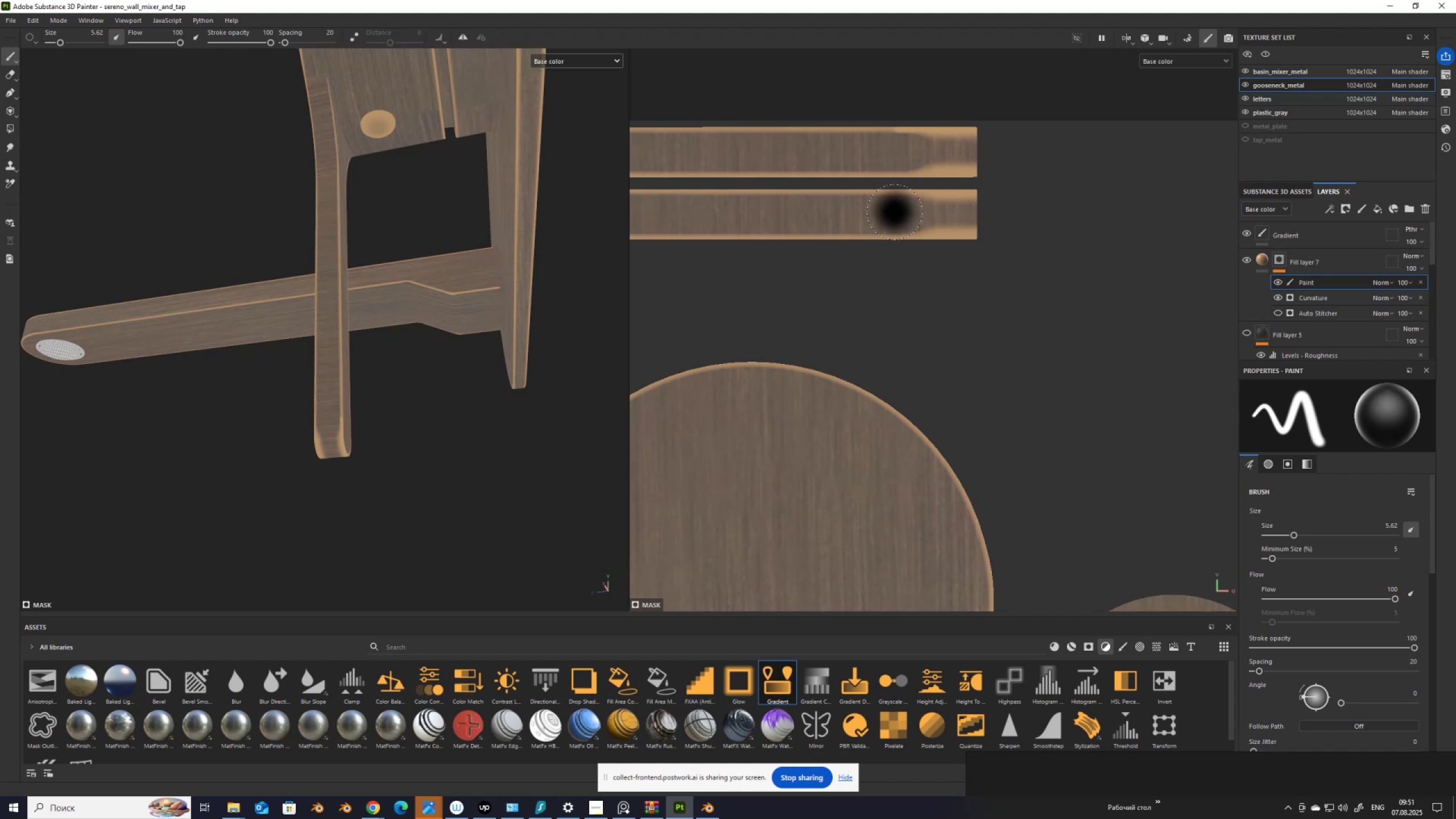 
left_click([894, 214])
 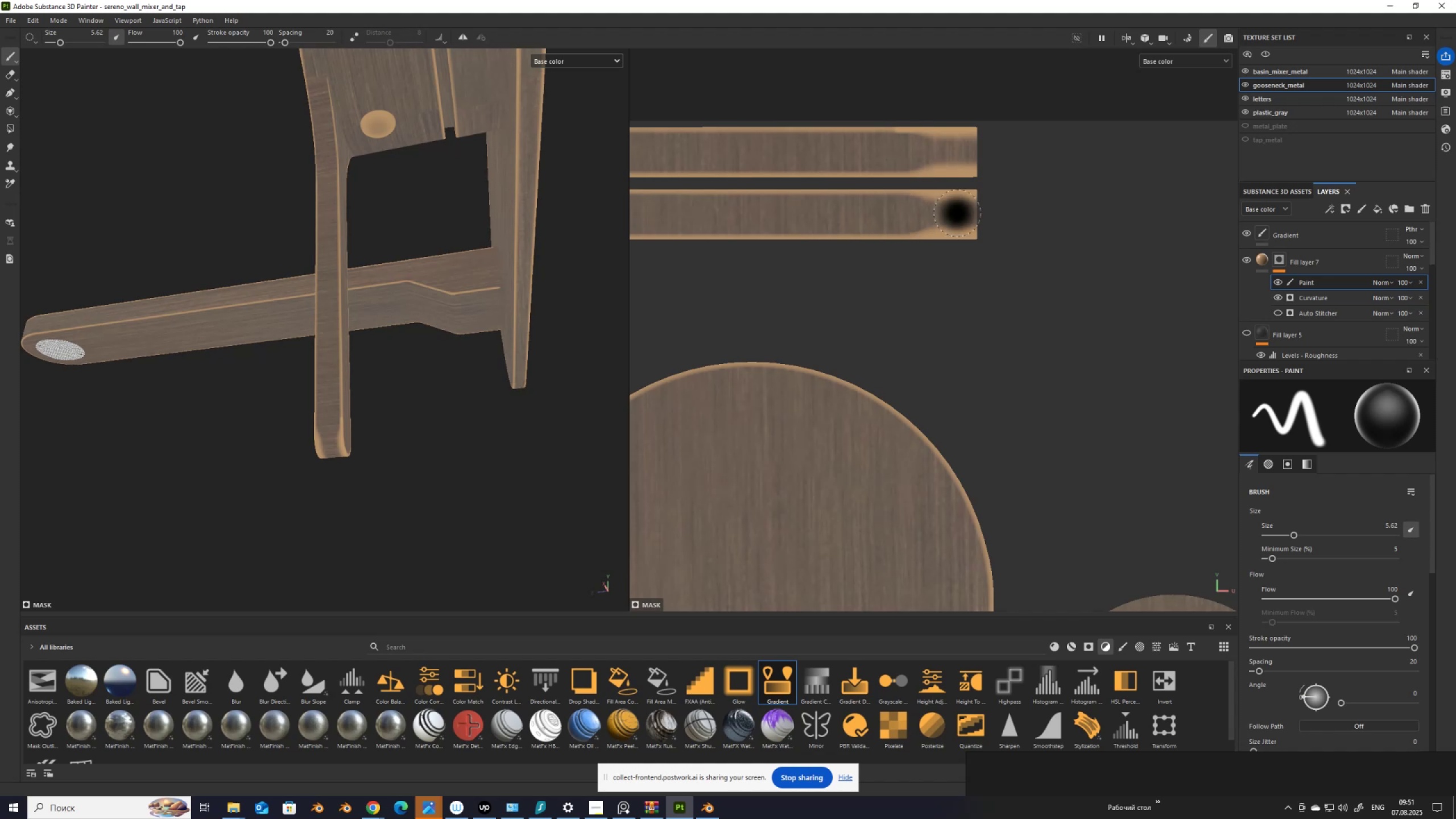 
hold_key(key=ShiftLeft, duration=1.22)
hold_key(key=ControlLeft, duration=1.23)
left_click([1029, 214])
 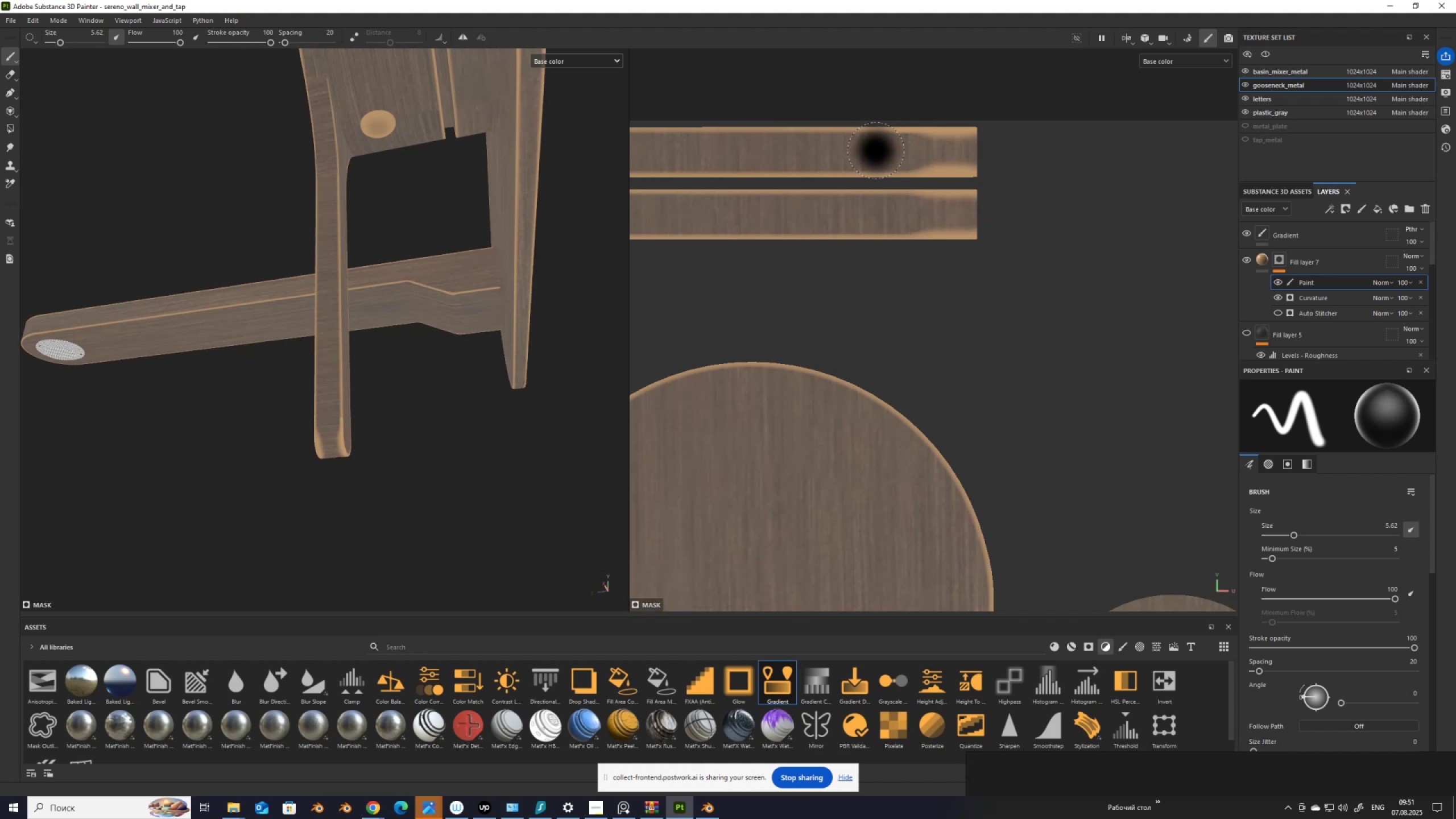 
left_click([877, 150])
 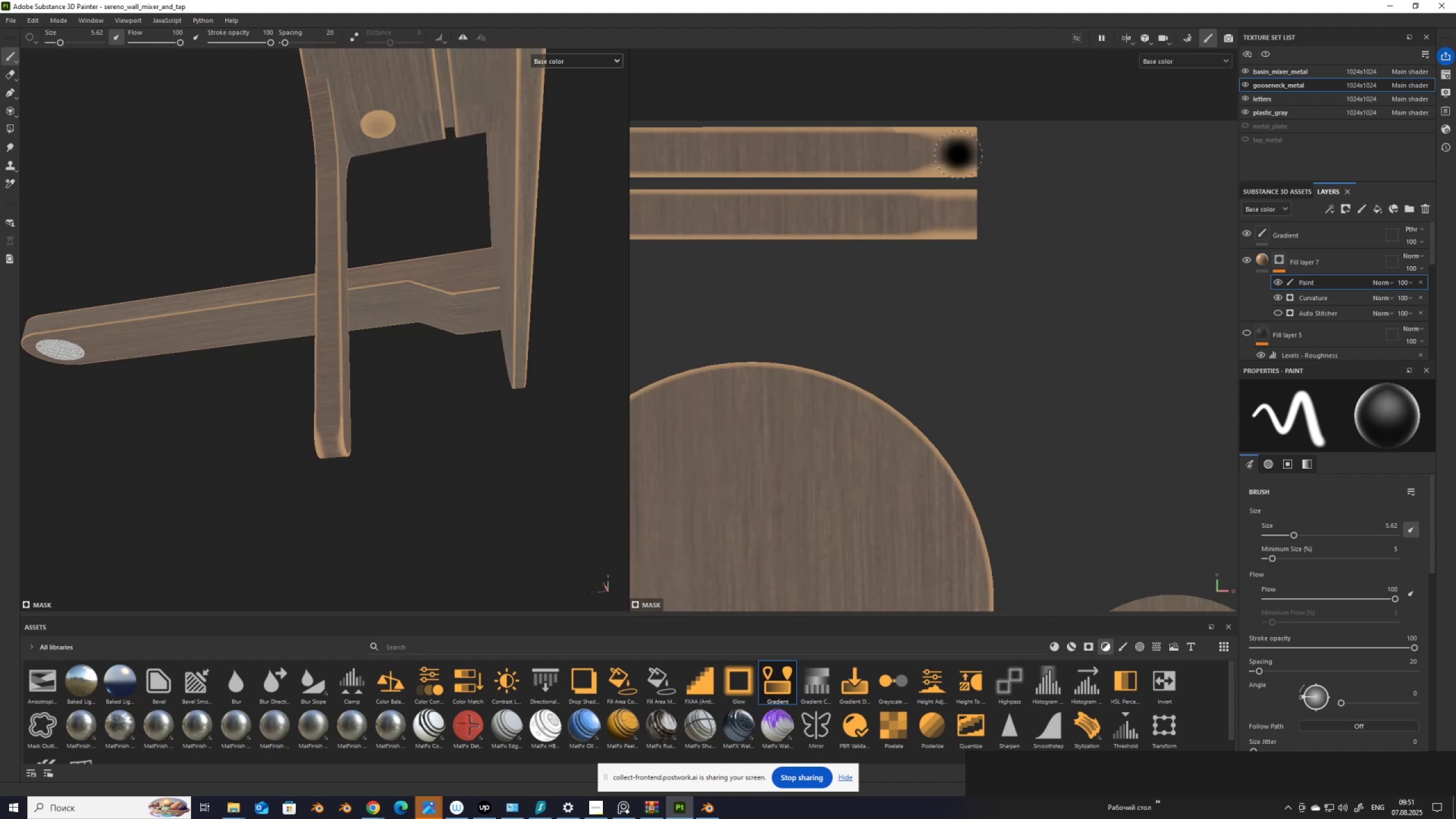 
hold_key(key=ControlLeft, duration=1.17)
hold_key(key=ShiftLeft, duration=1.14)
left_click([1025, 156])
 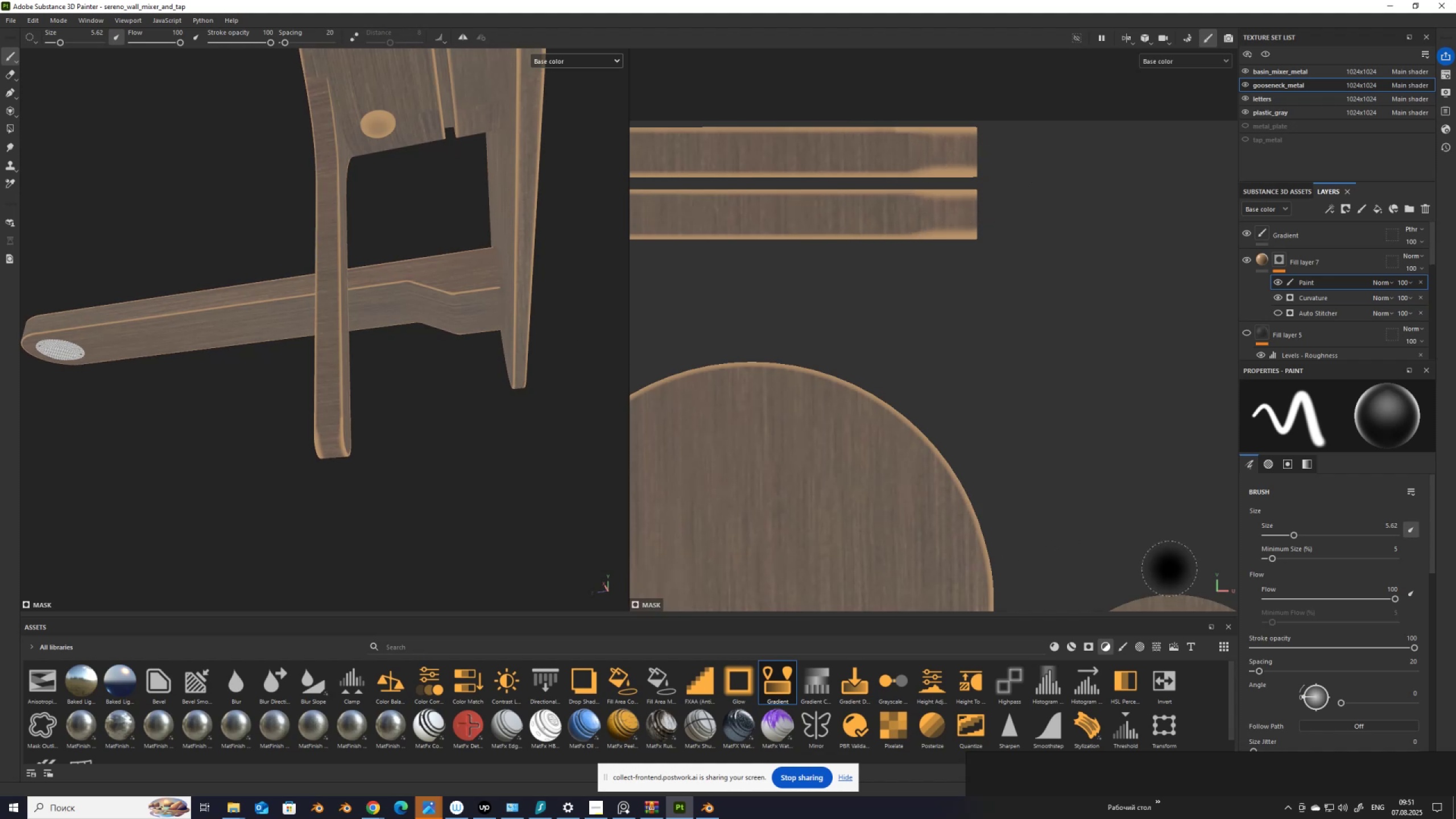 
scroll: coordinate [348, 273], scroll_direction: down, amount: 5.0
 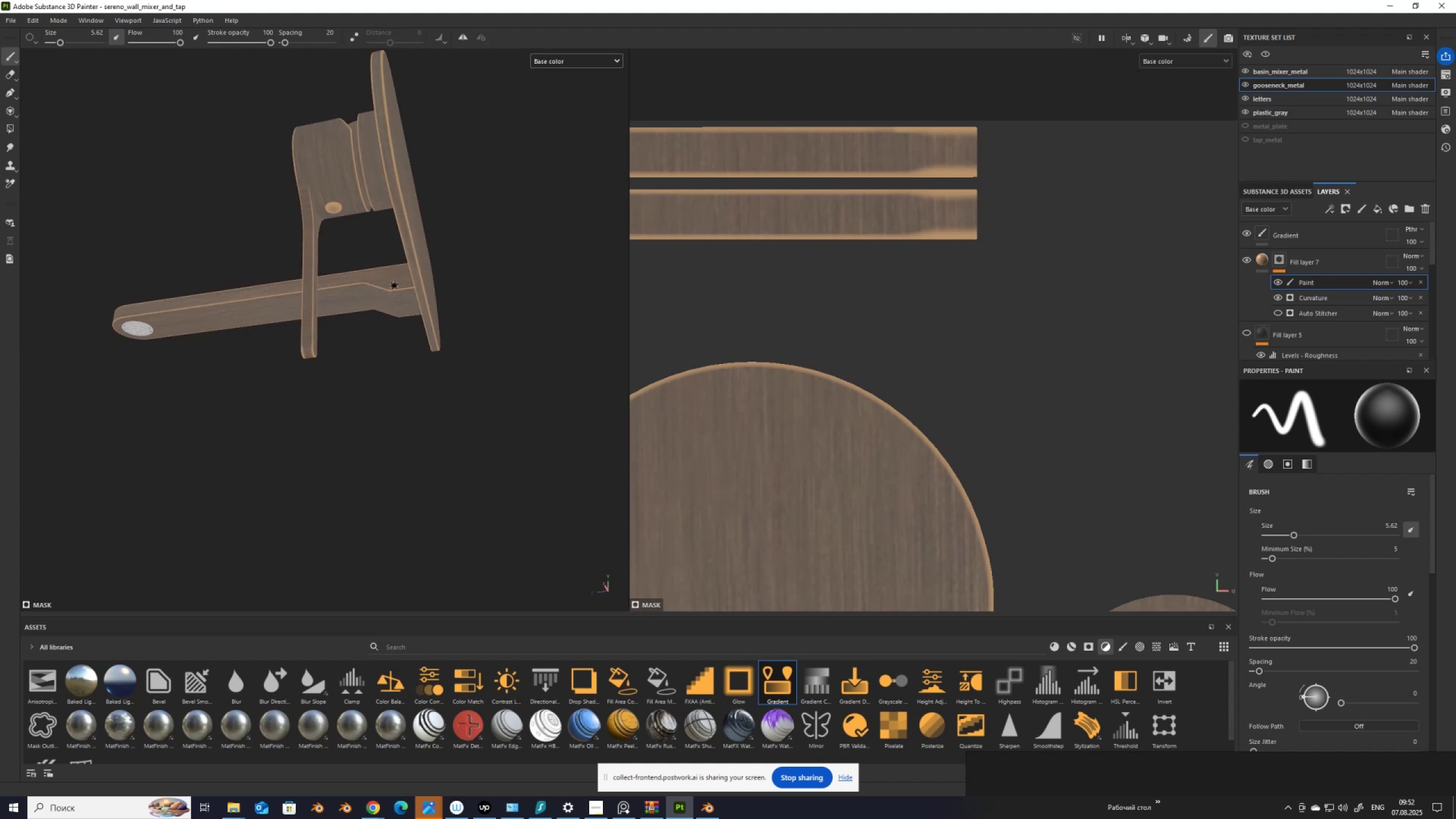 
hold_key(key=AltLeft, duration=1.53)
 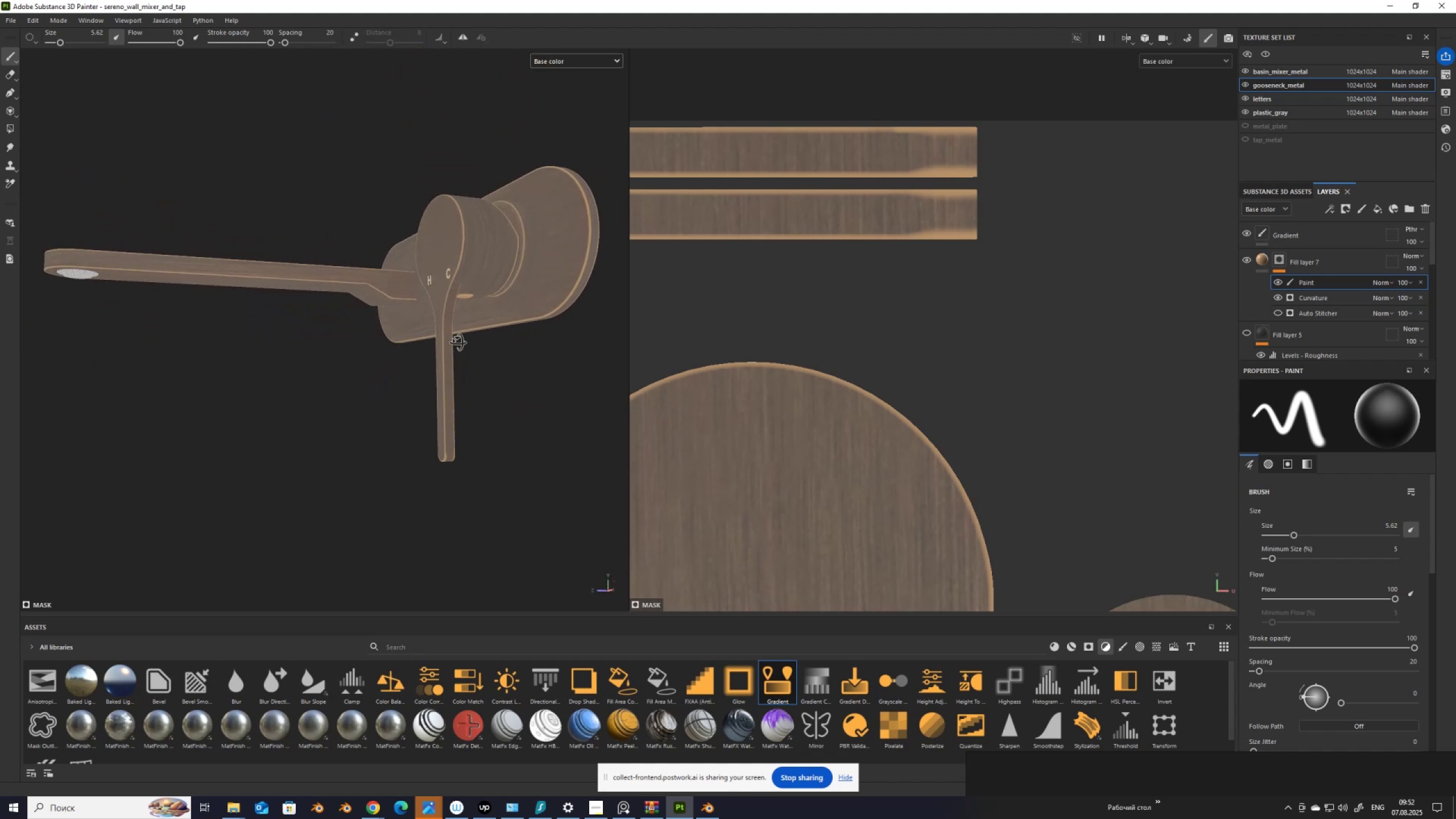 
hold_key(key=AltLeft, duration=1.51)
 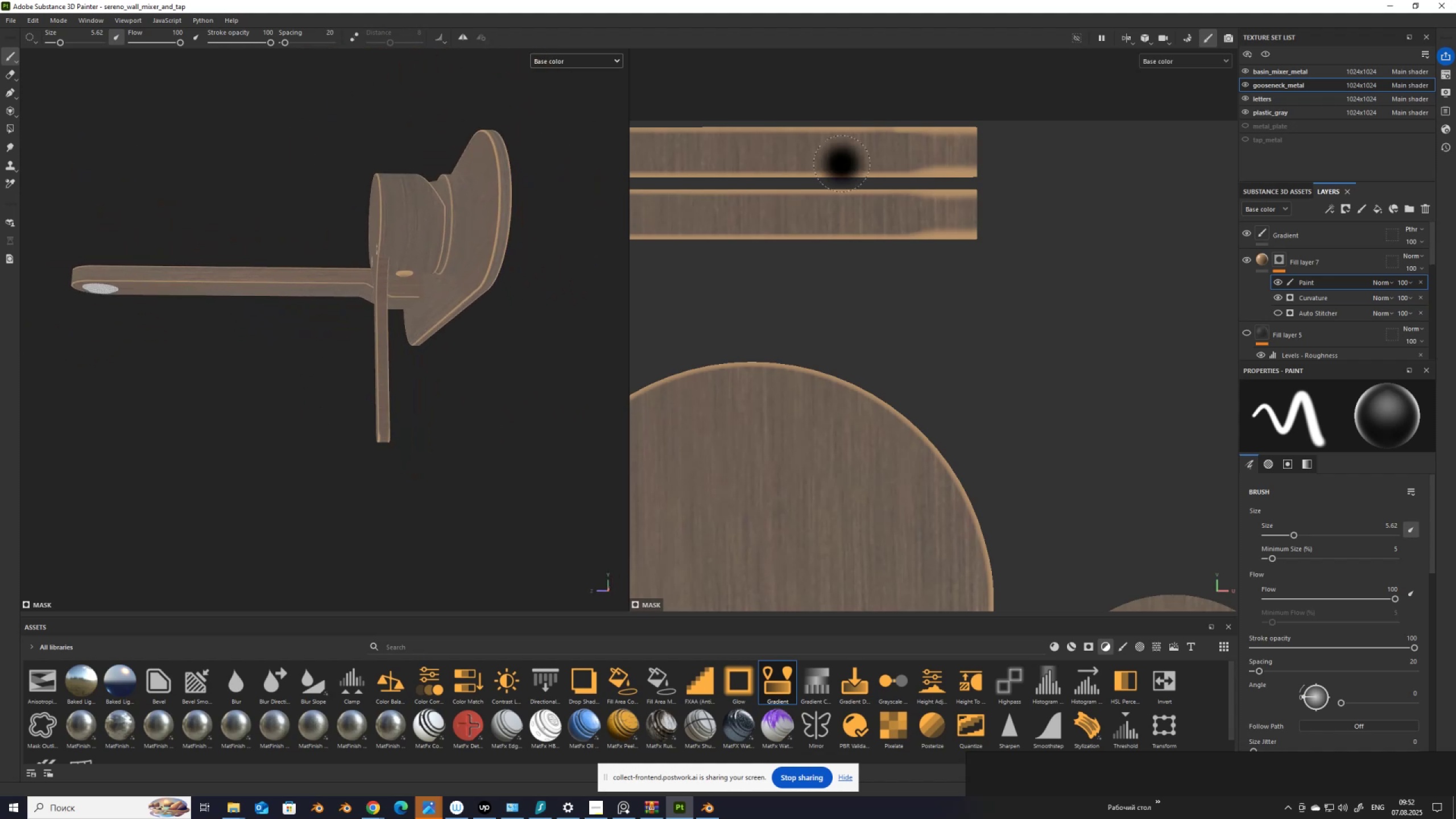 
hold_key(key=AltLeft, duration=0.35)
 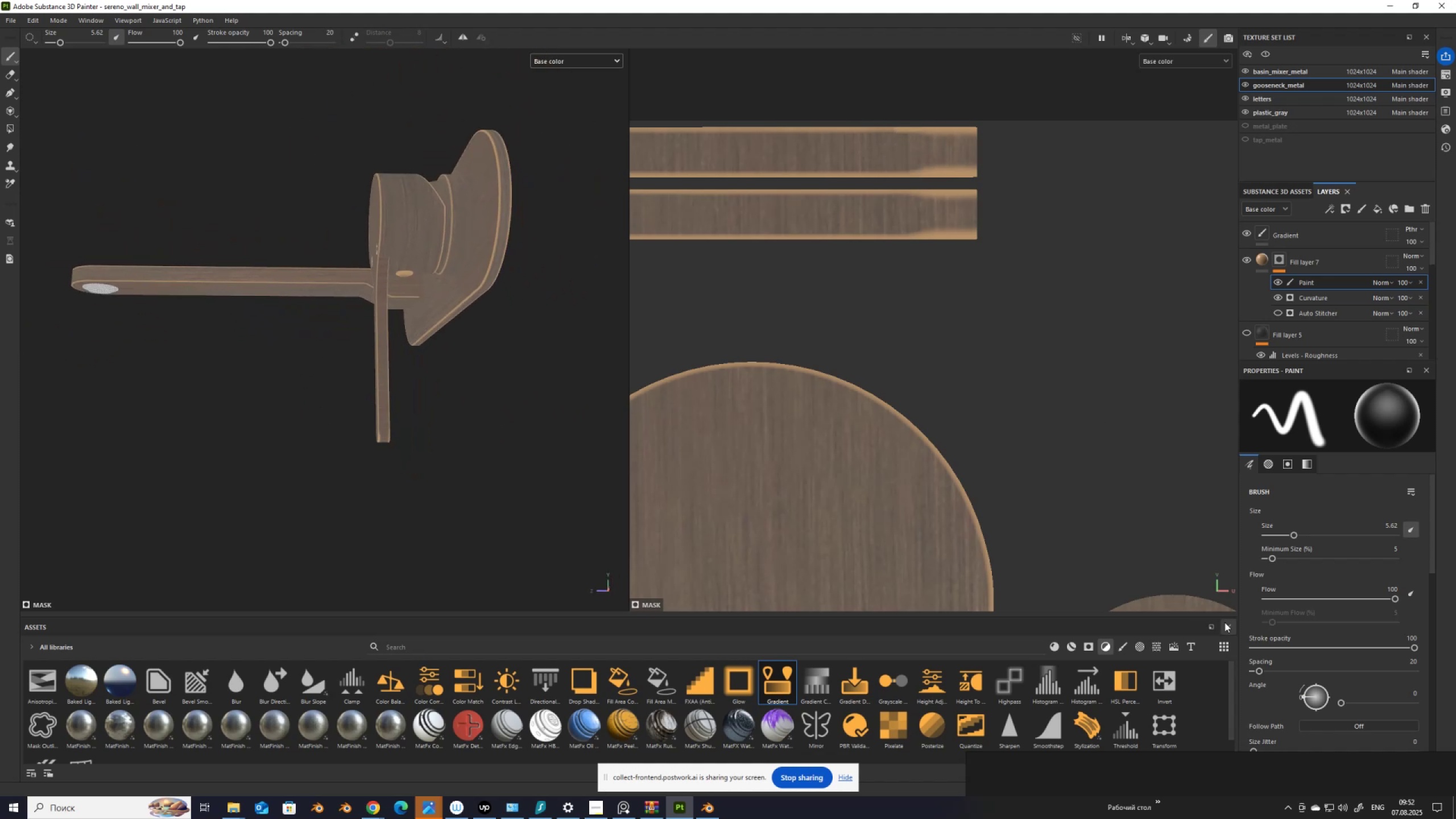 
scroll: coordinate [1301, 625], scroll_direction: down, amount: 8.0
 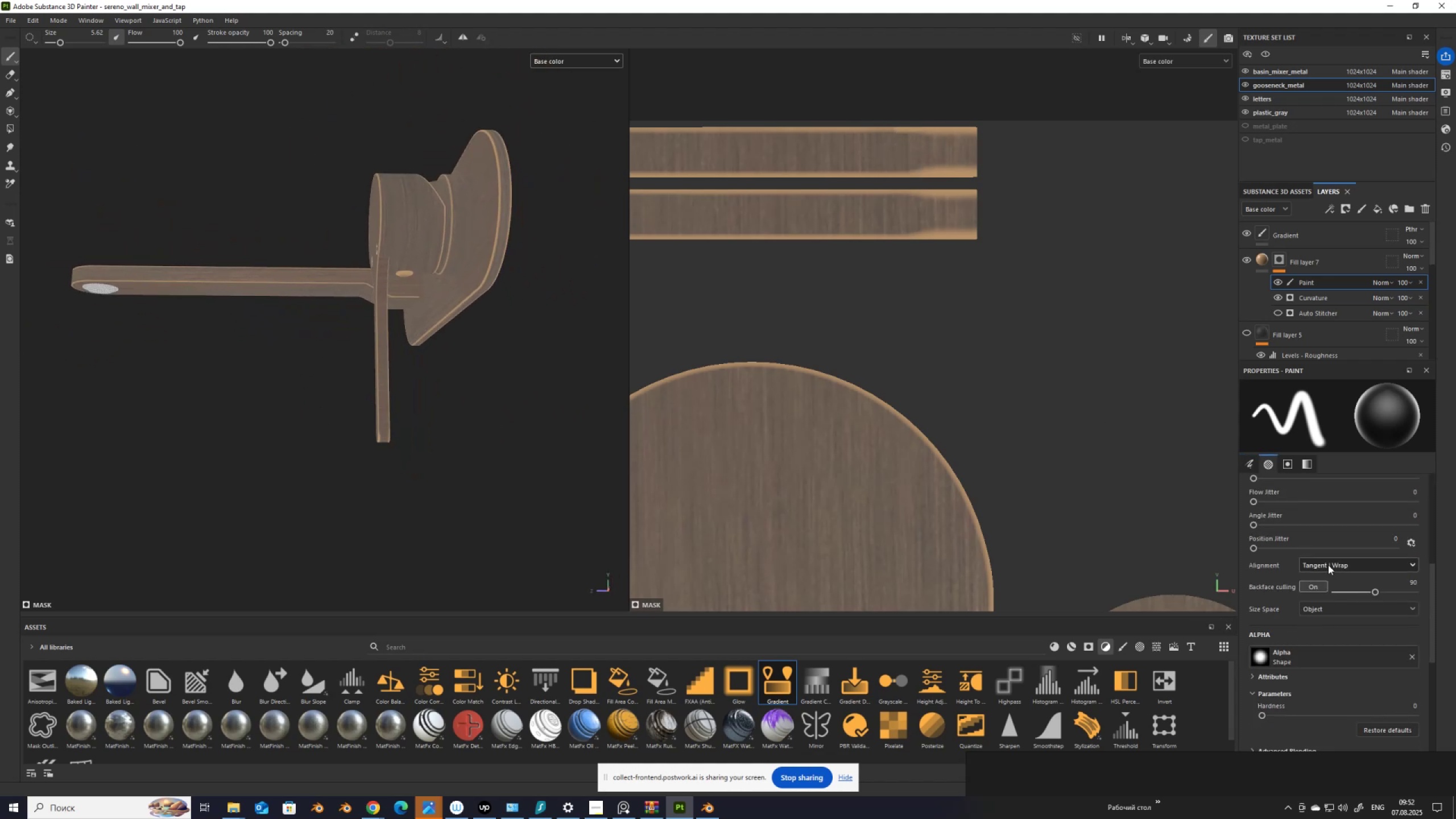 
left_click([1328, 565])
 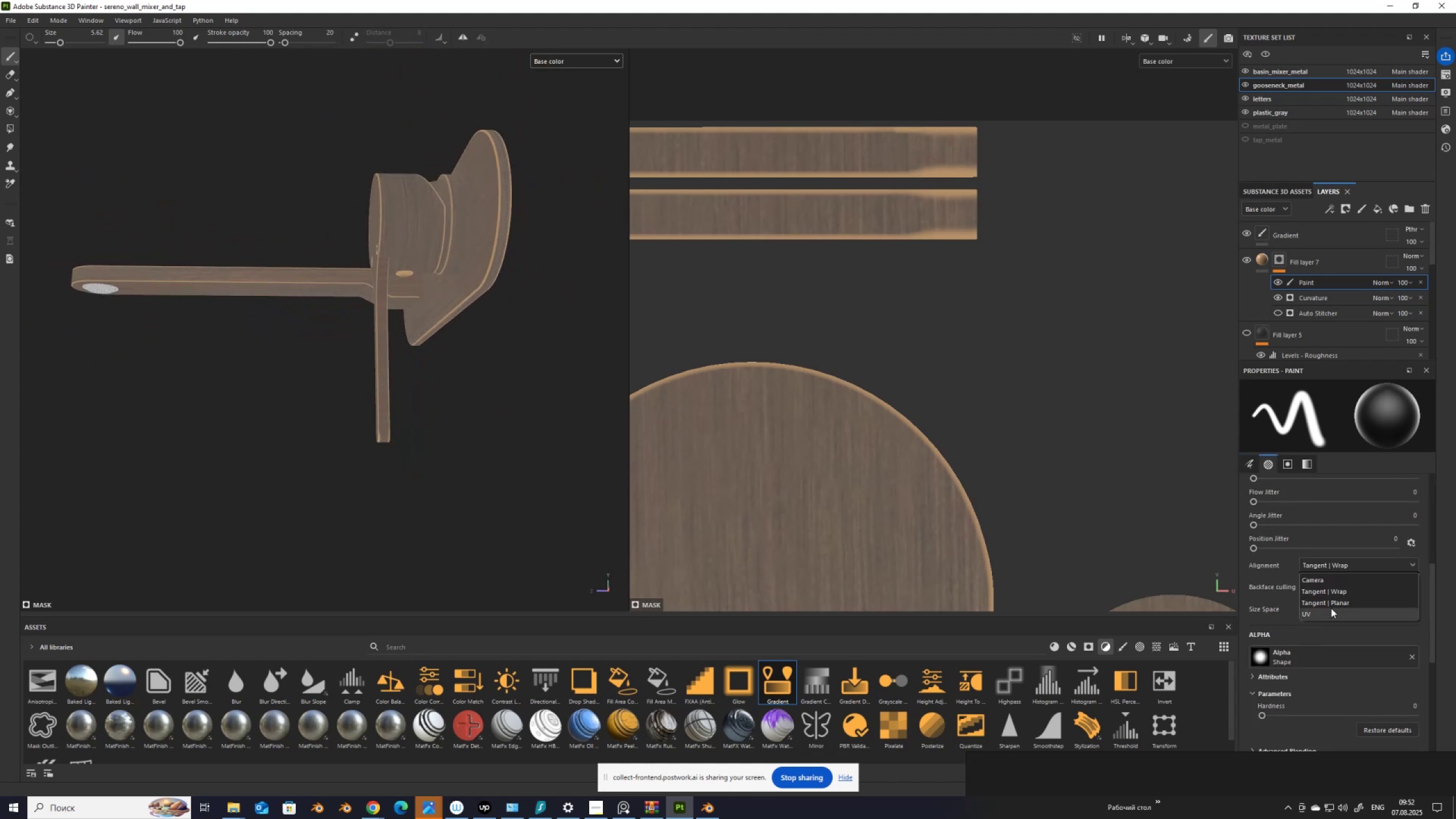 
left_click([1331, 608])
 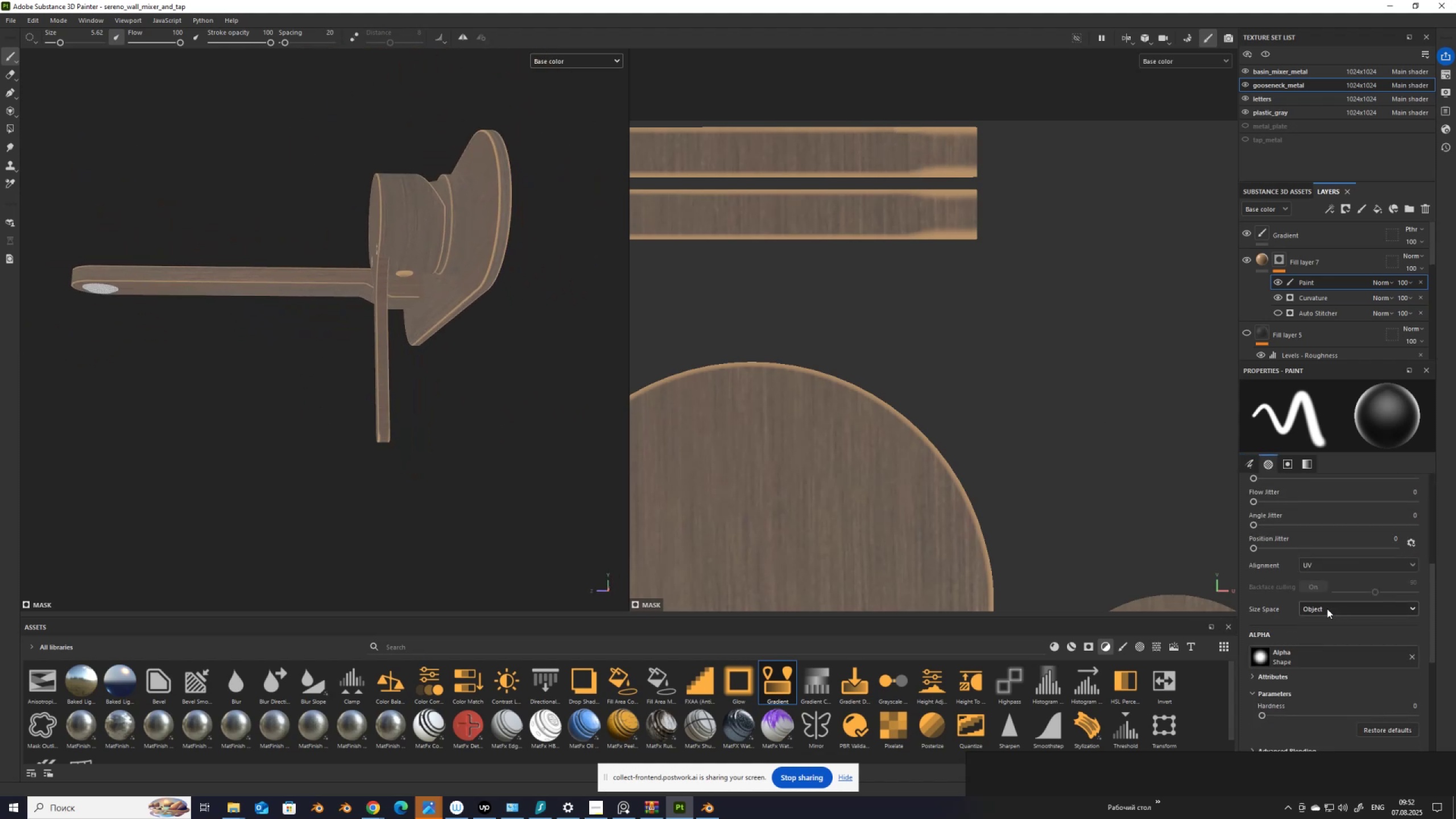 
left_click([1327, 609])
 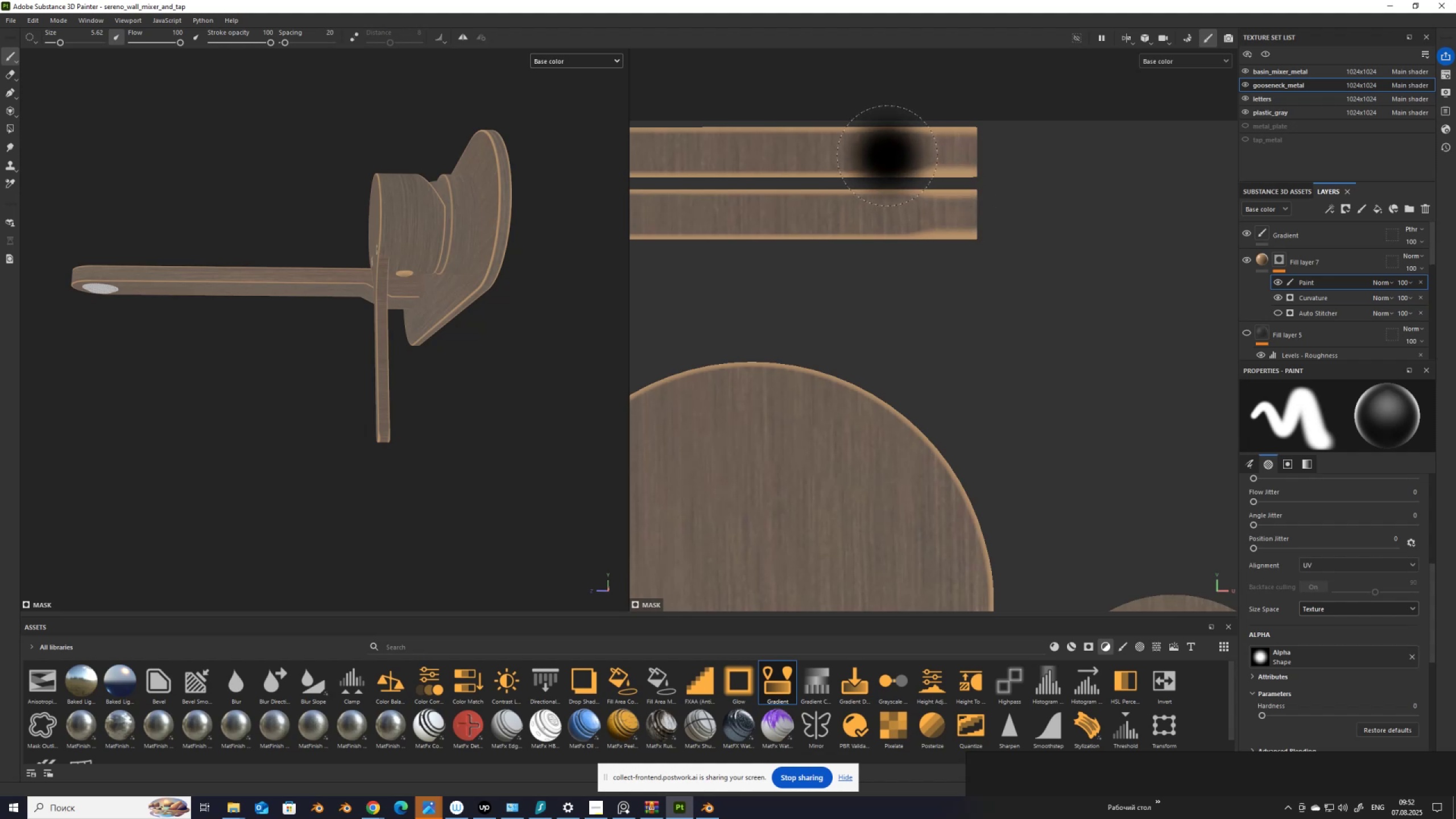 
key(BracketLeft)
 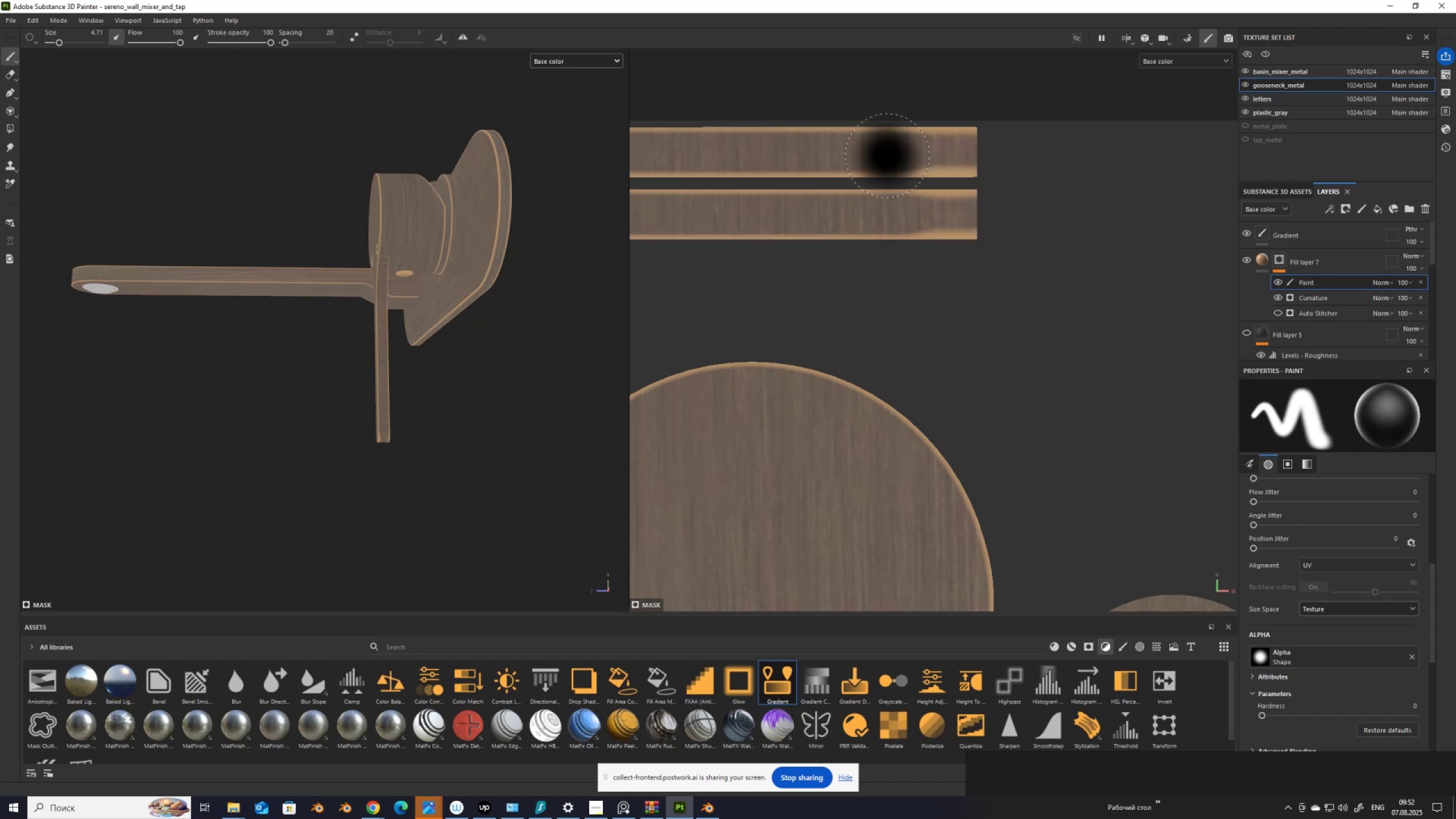 
key(BracketLeft)
 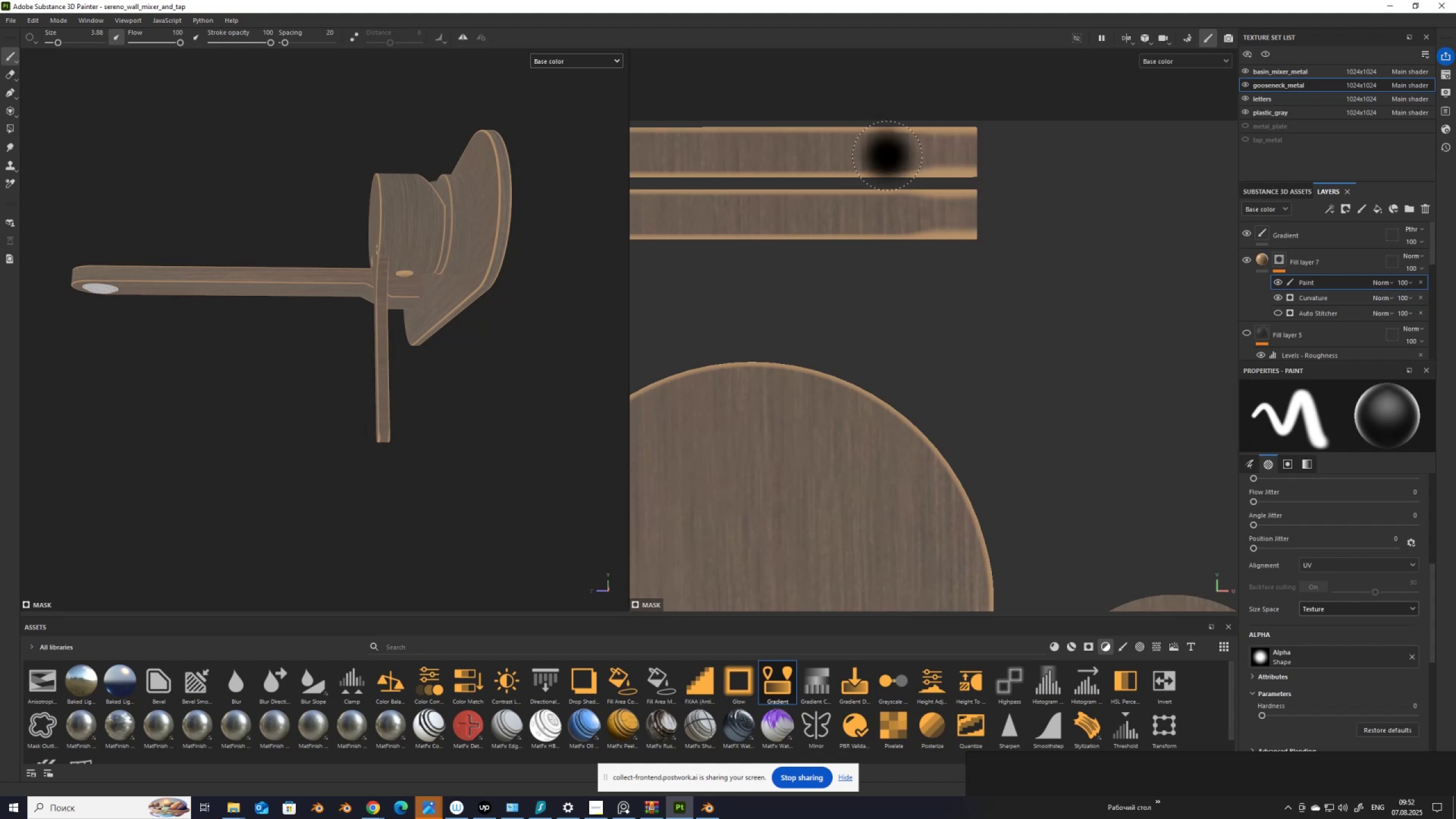 
key(BracketLeft)
 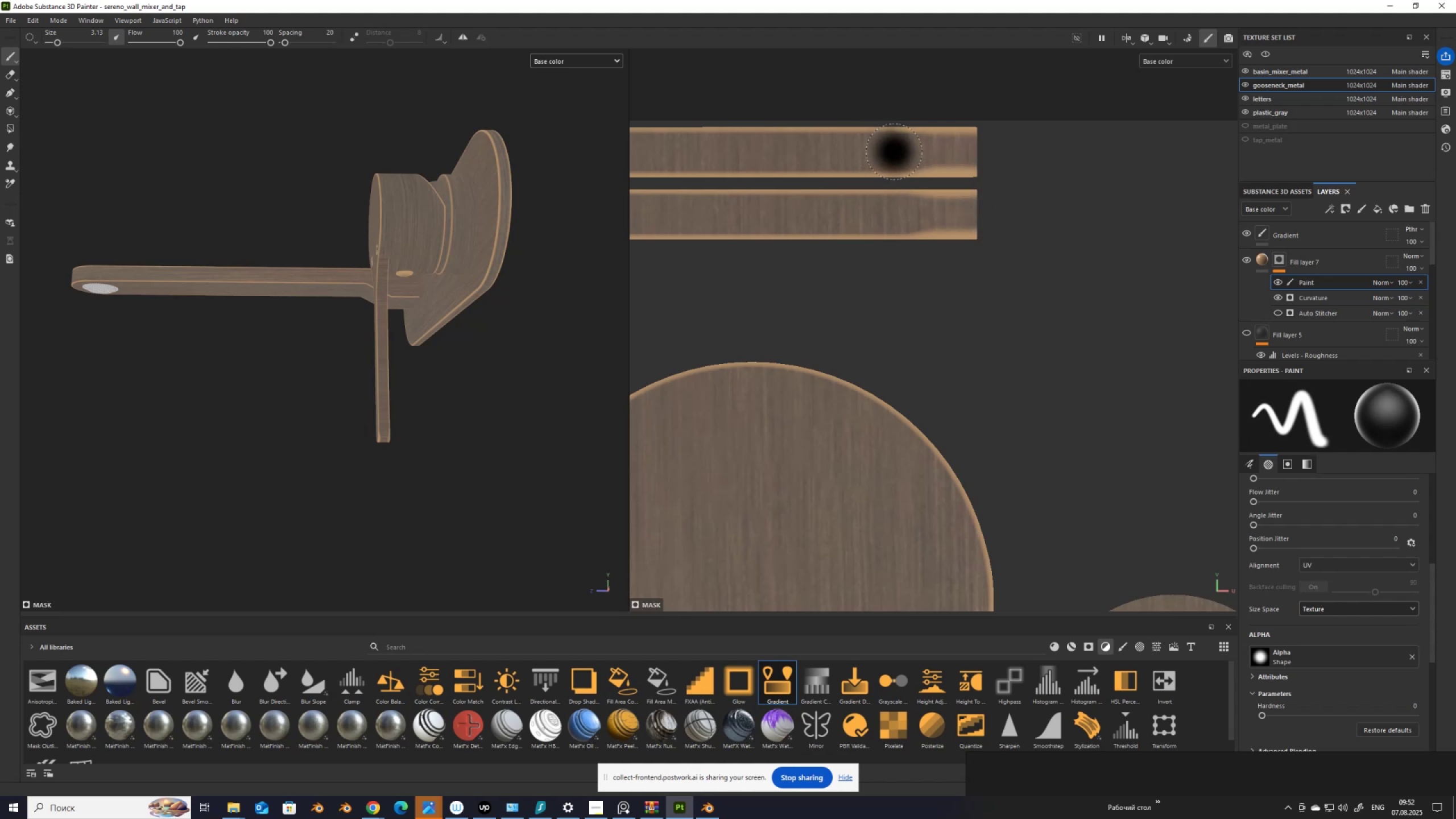 
scroll: coordinate [1372, 680], scroll_direction: down, amount: 4.0
 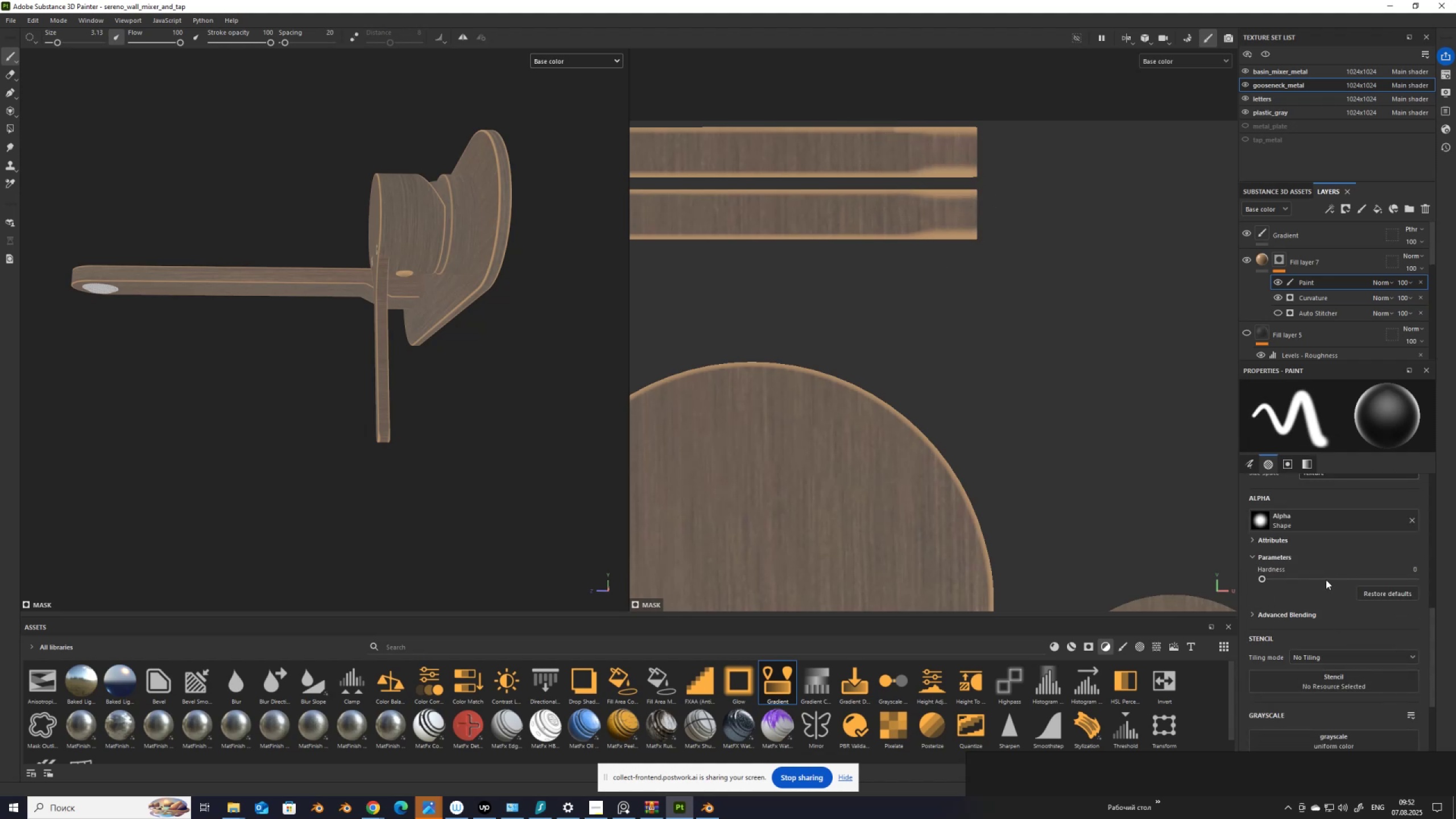 
left_click([1329, 579])
 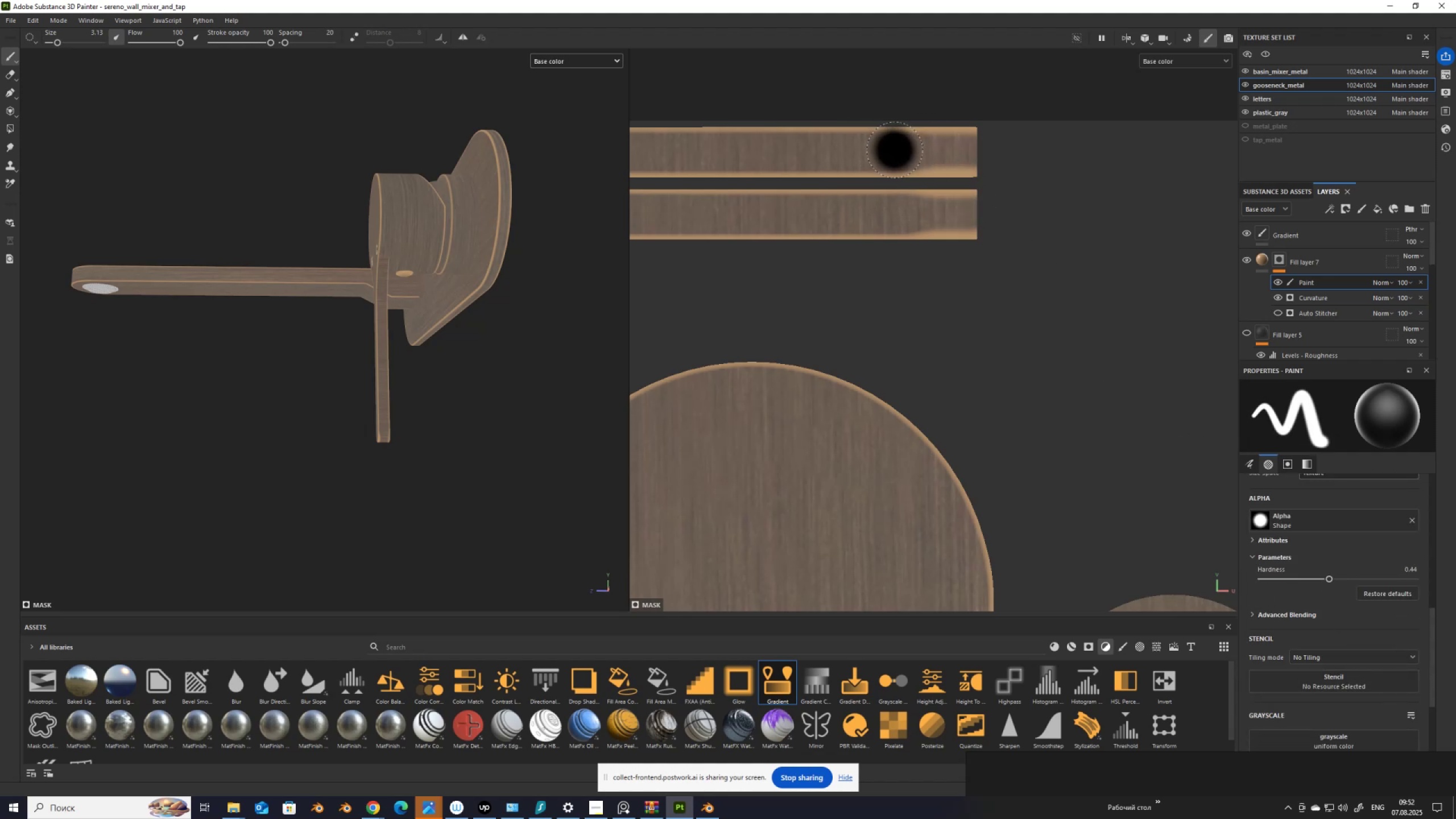 
left_click([895, 151])
 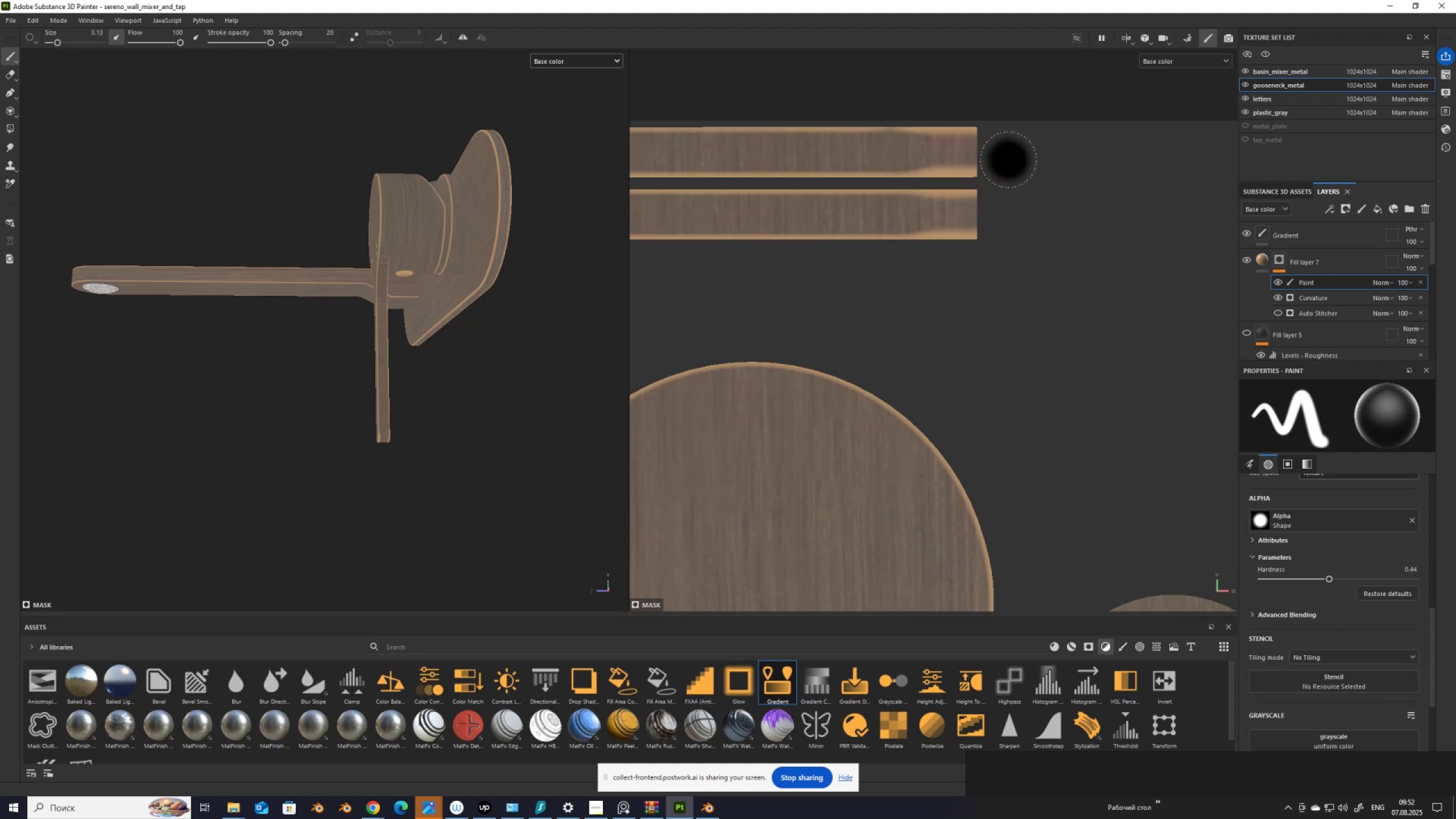 
hold_key(key=ControlLeft, duration=0.88)
hold_key(key=ShiftLeft, duration=0.79)
left_click([1018, 156])
 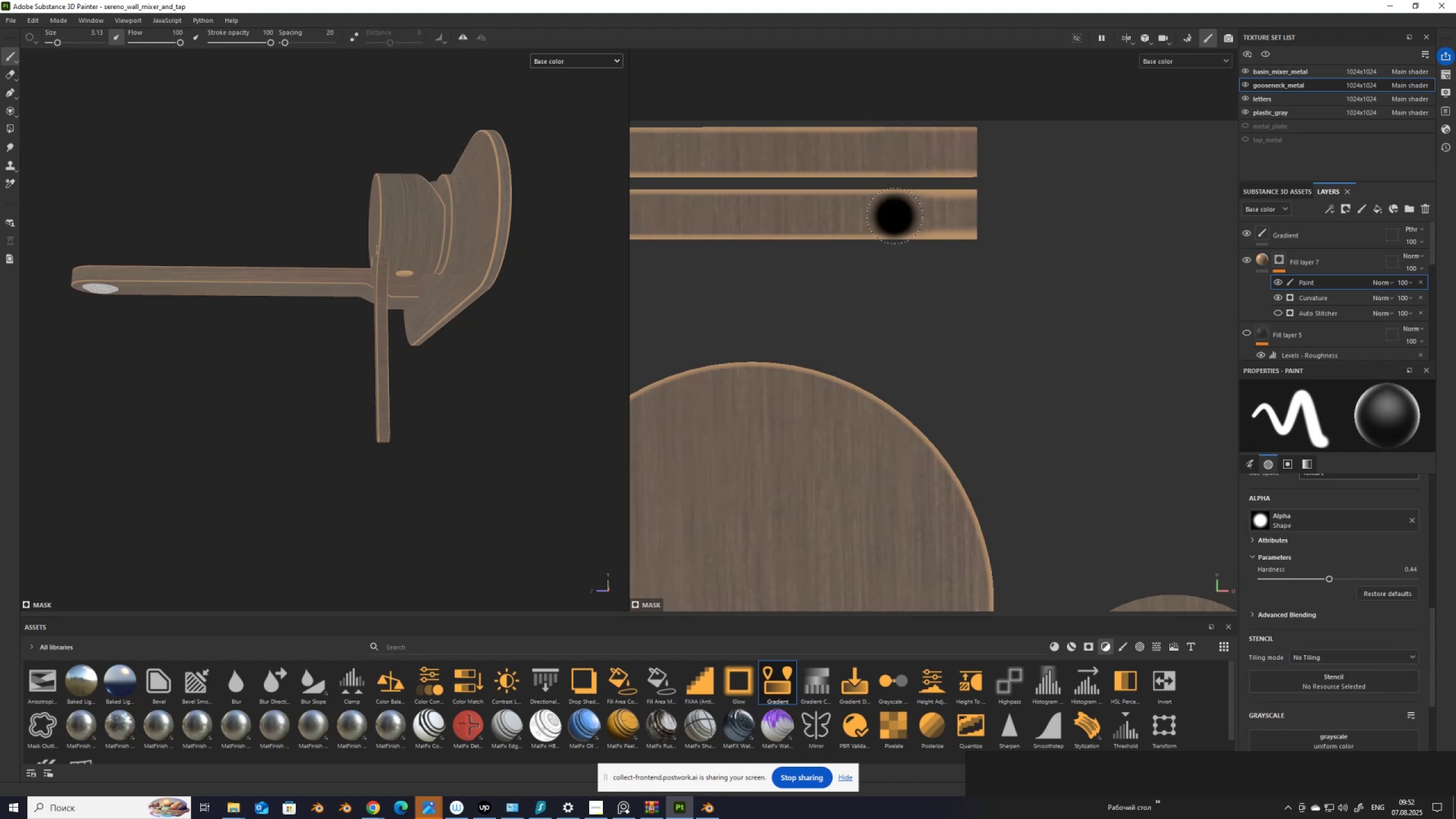 
key(BracketLeft)
 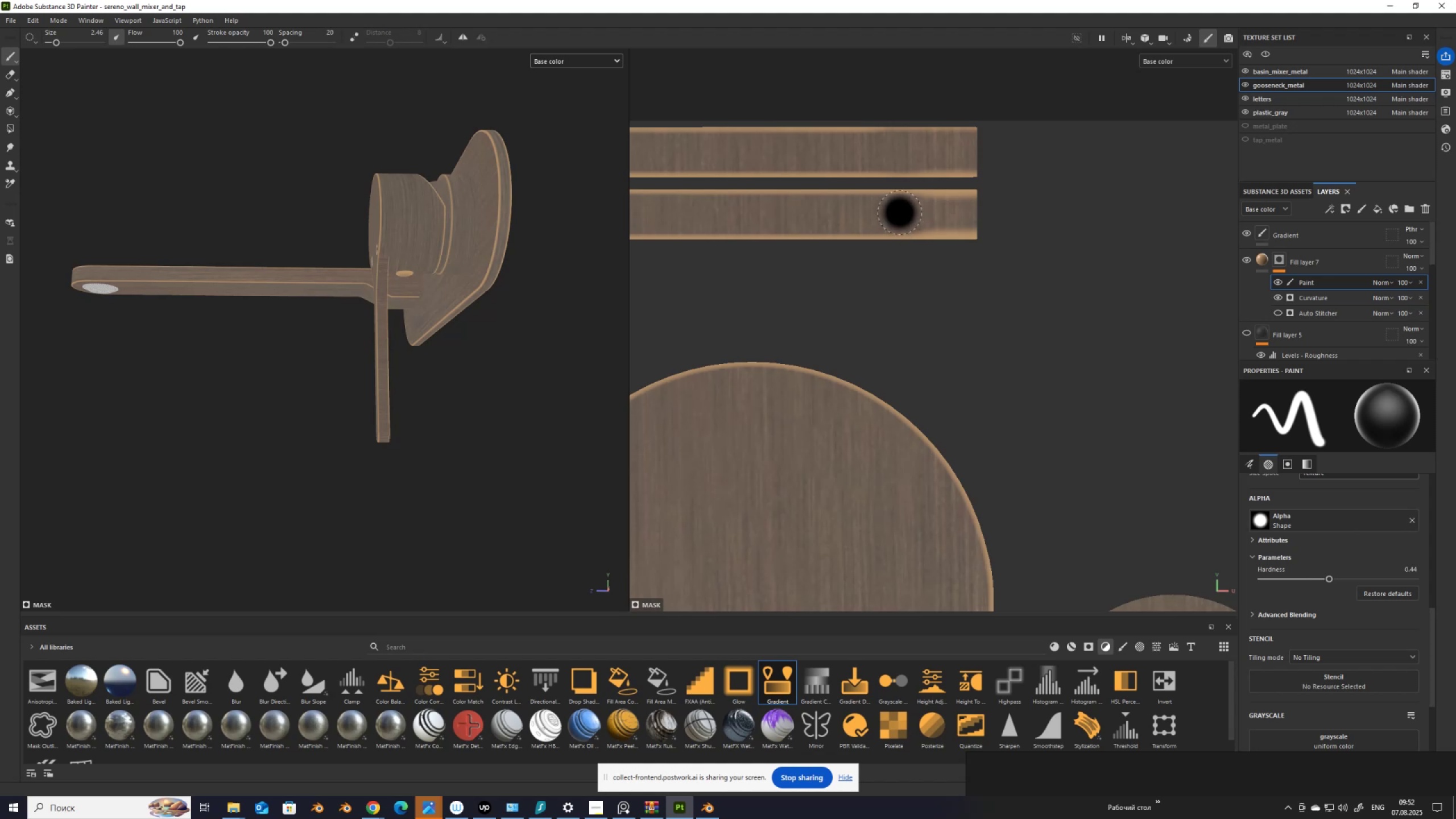 
left_click([900, 213])
 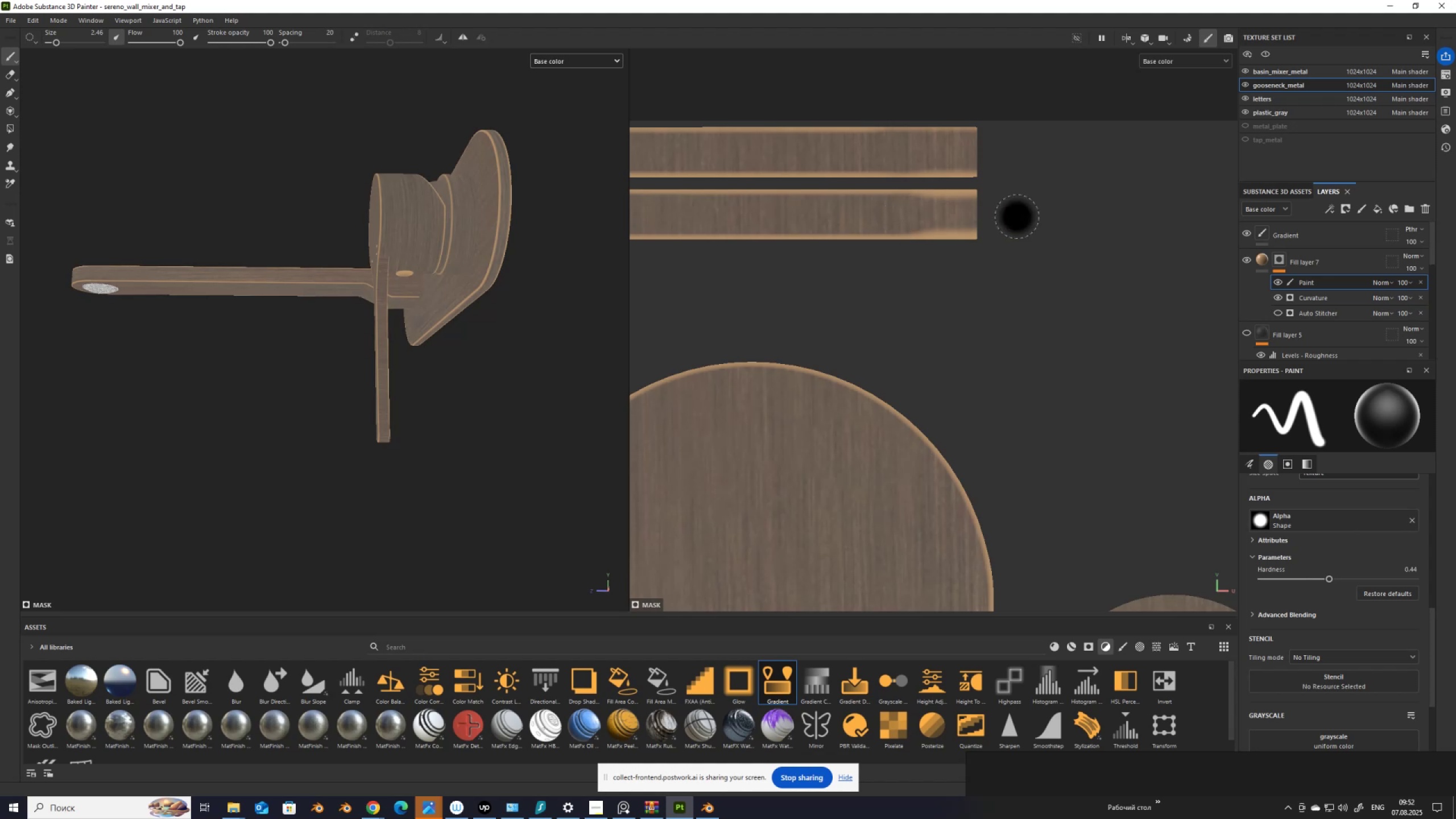 
hold_key(key=ControlLeft, duration=0.96)
hold_key(key=ShiftLeft, duration=0.94)
left_click([1019, 217])
 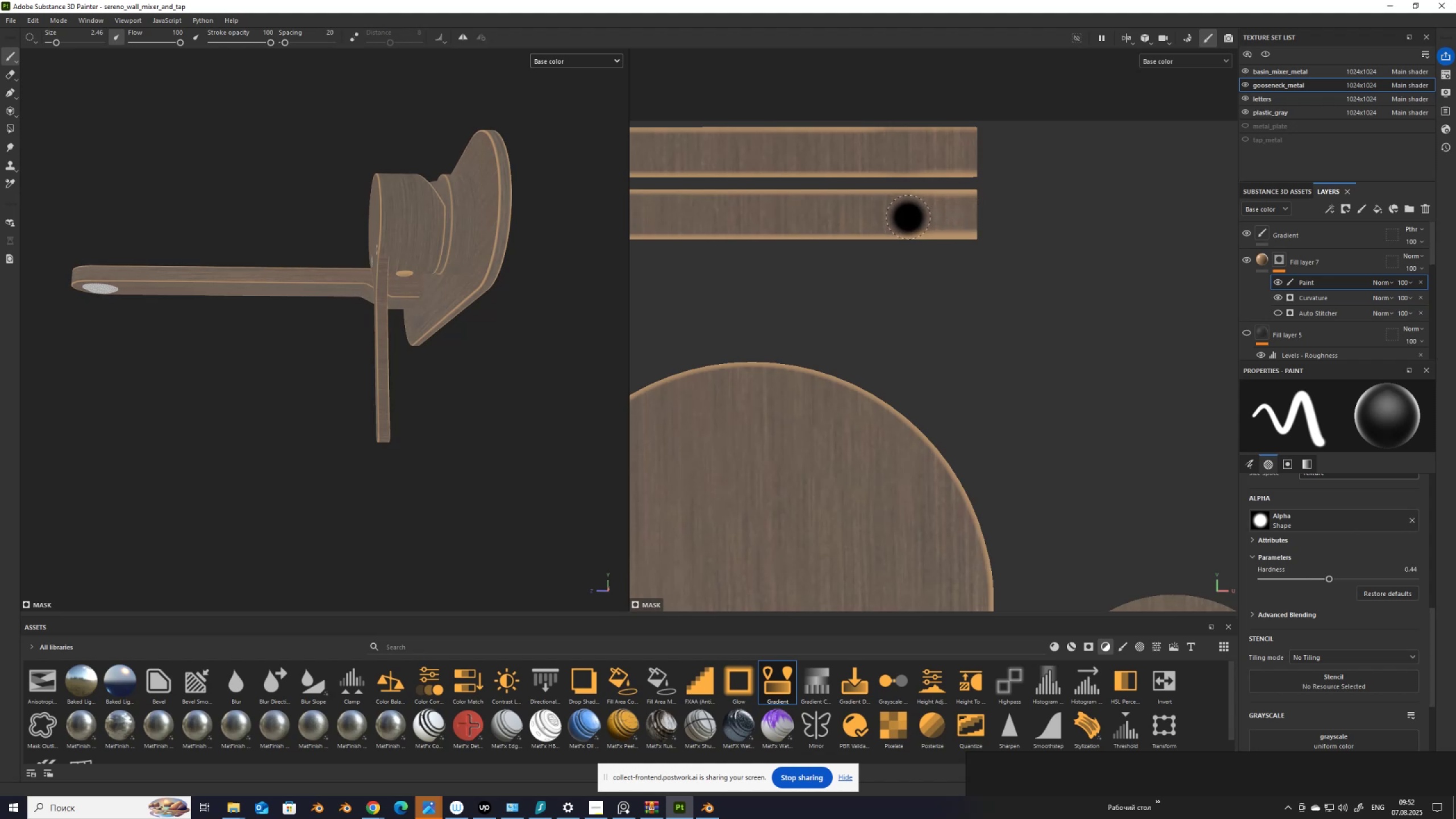 
left_click([908, 217])
 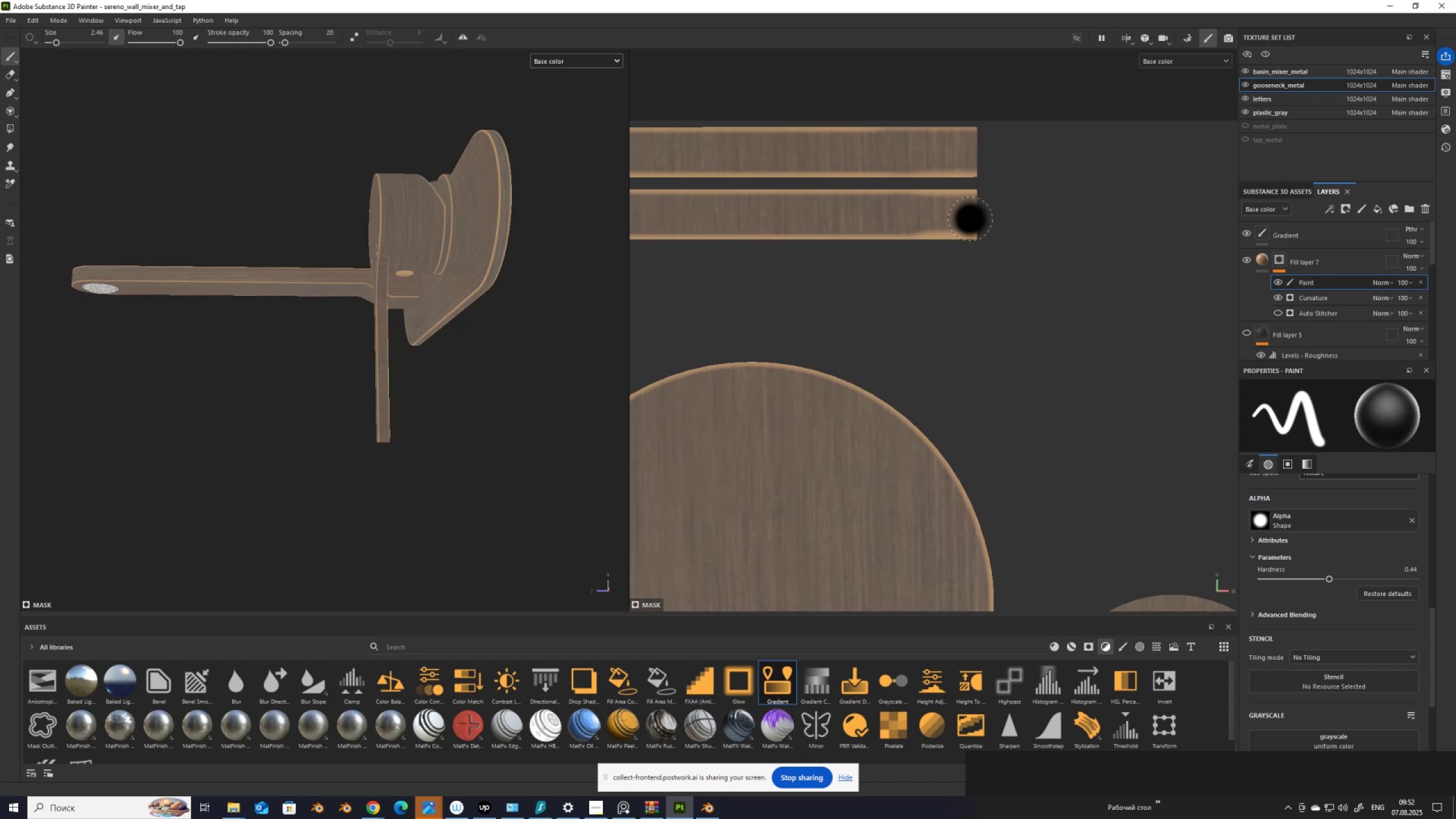 
hold_key(key=ShiftLeft, duration=0.85)
hold_key(key=ControlLeft, duration=0.89)
double_click([1027, 218])
 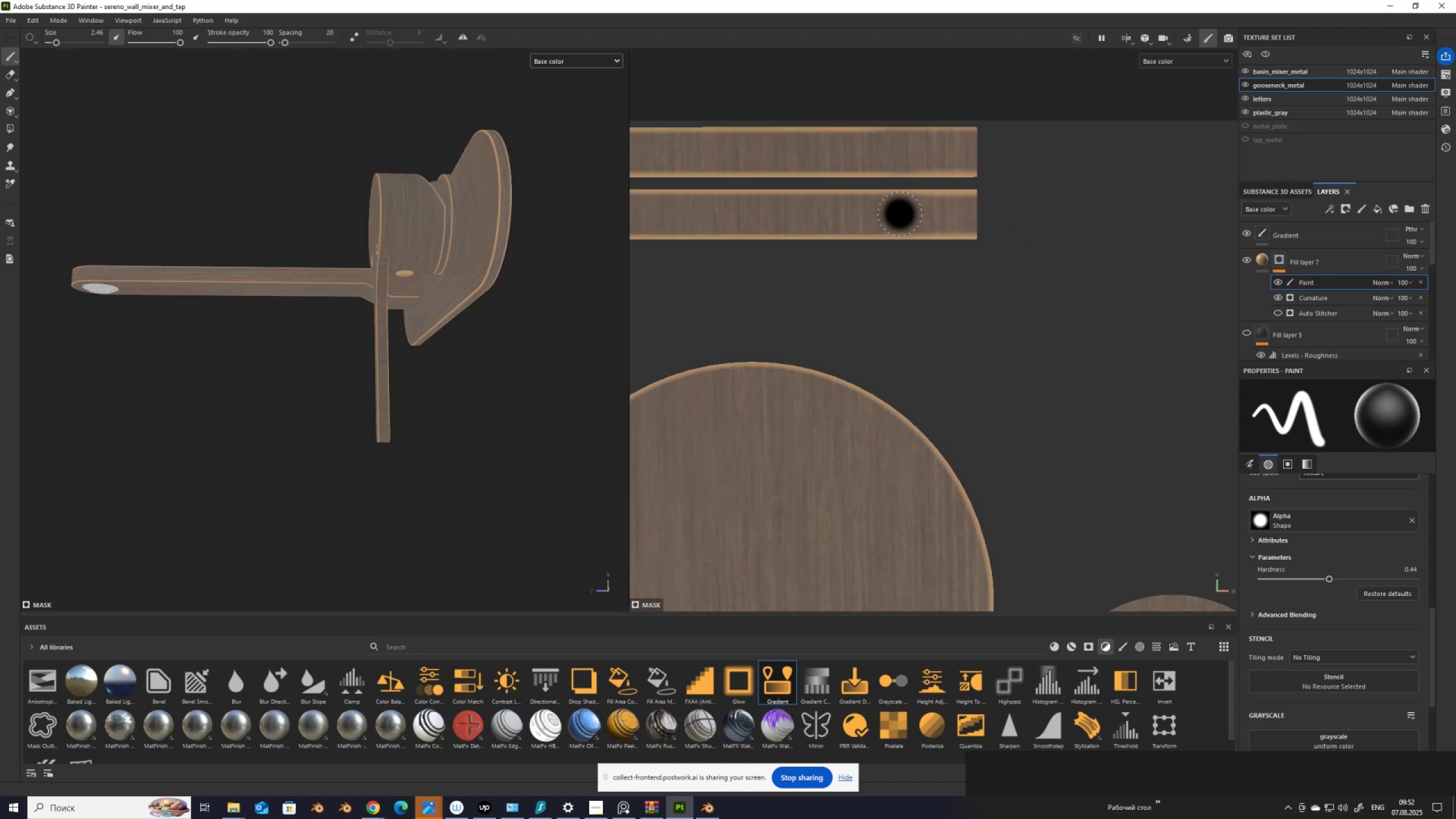 
left_click([900, 213])
 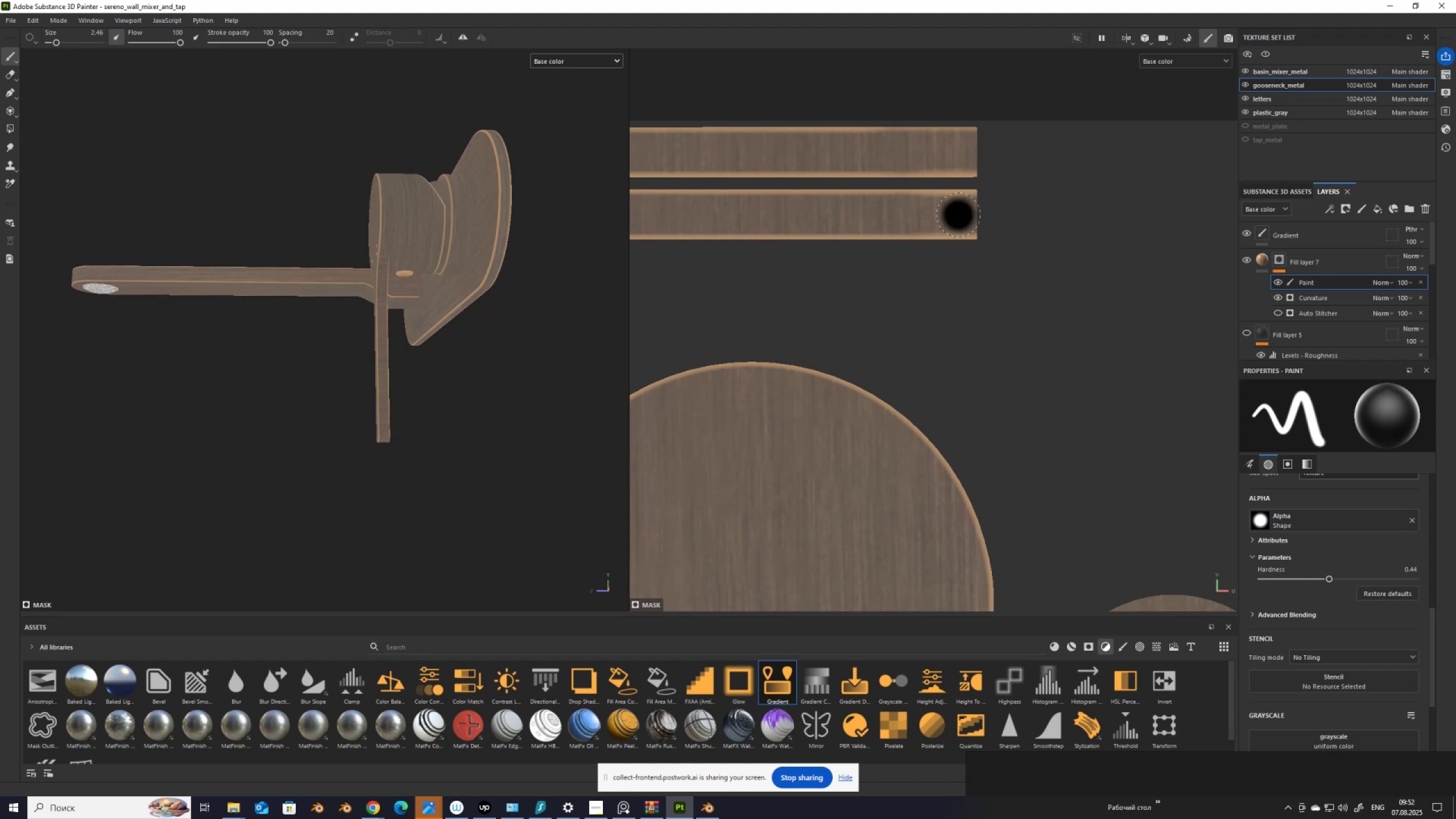 
hold_key(key=ControlLeft, duration=0.78)
hold_key(key=ShiftLeft, duration=0.76)
double_click([1022, 211])
 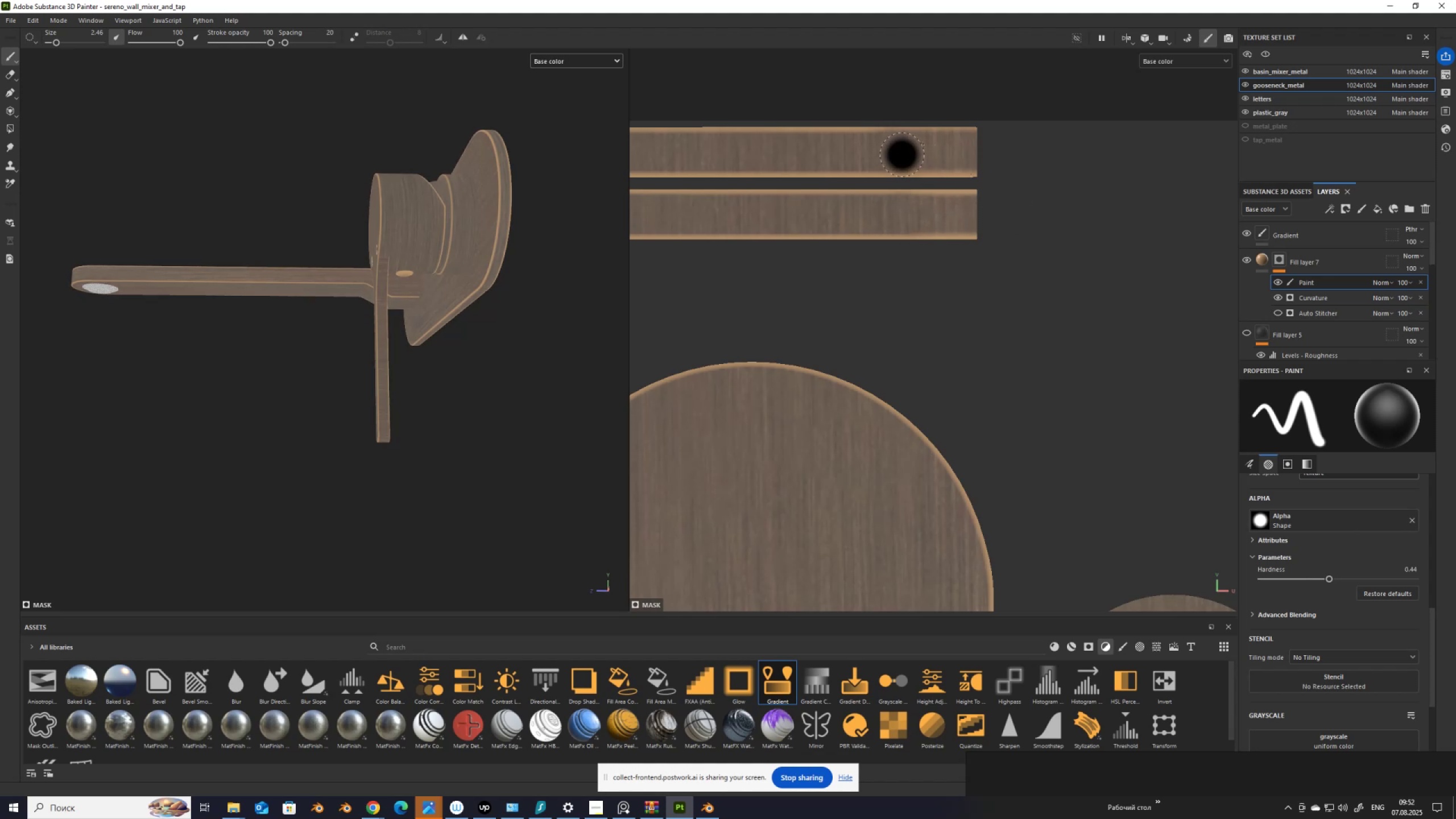 
left_click([900, 154])
 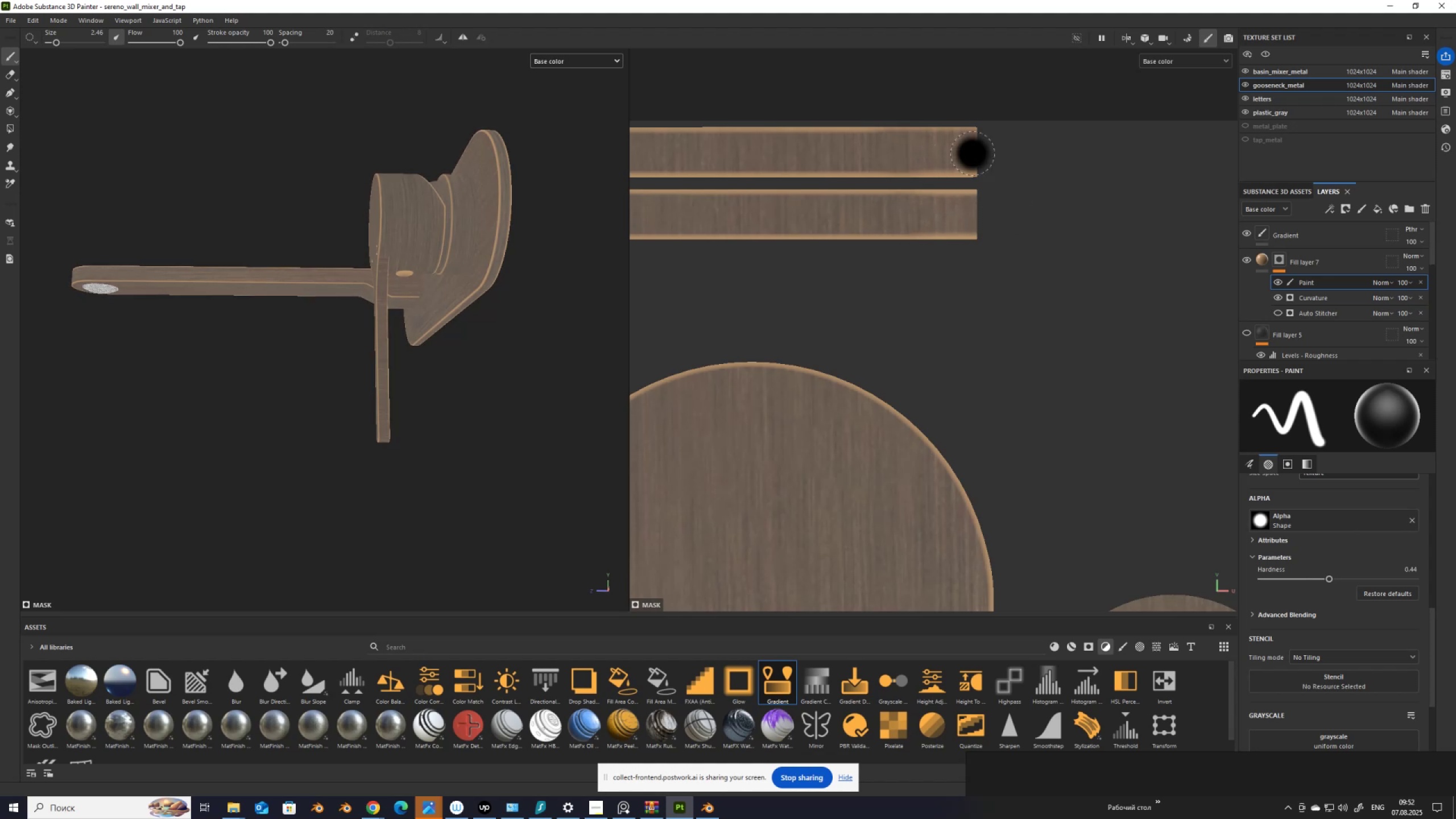 
hold_key(key=ShiftLeft, duration=0.62)
hold_key(key=ControlLeft, duration=0.62)
double_click([1021, 154])
 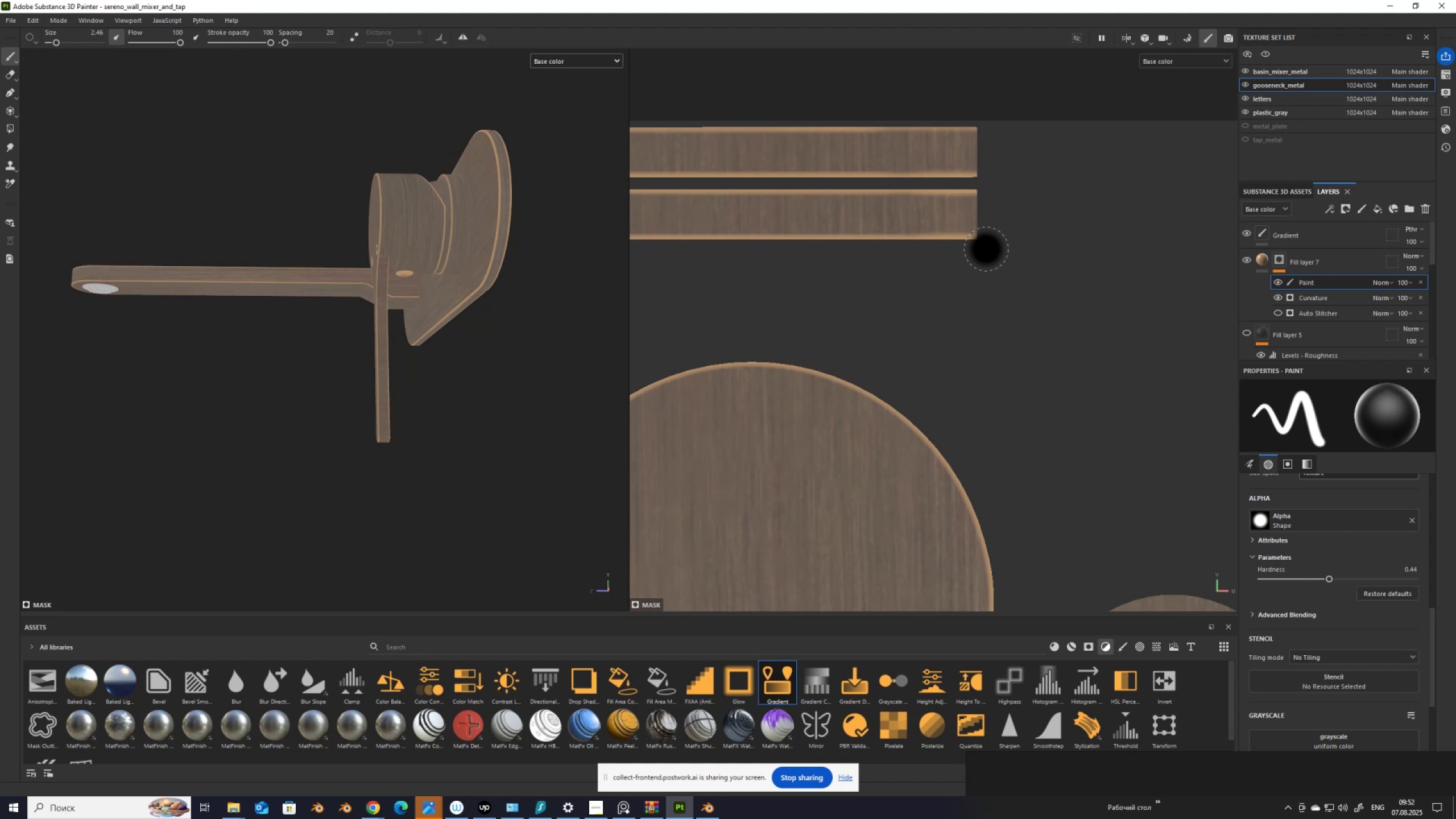 
scroll: coordinate [372, 394], scroll_direction: up, amount: 7.0
 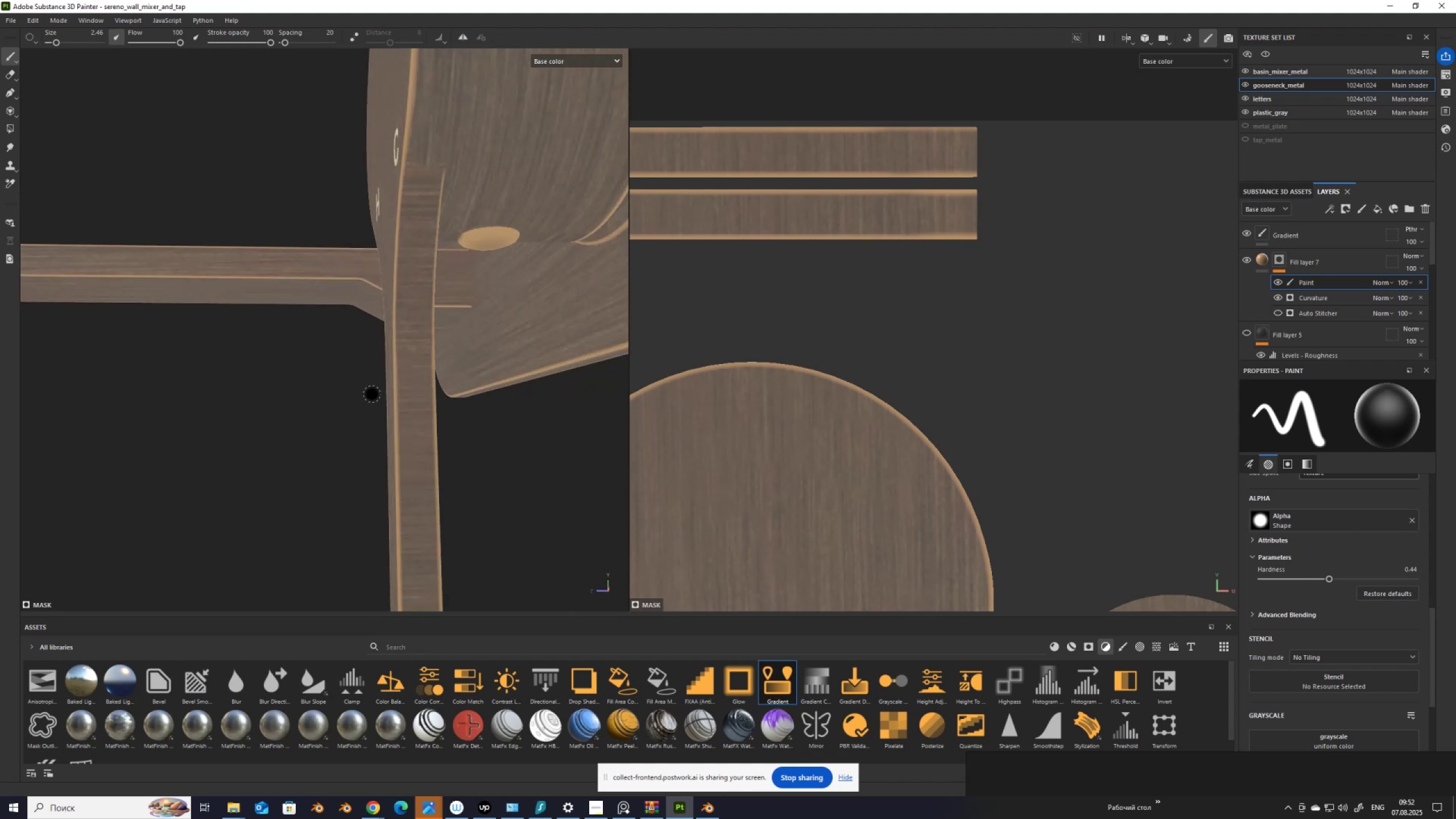 
scroll: coordinate [372, 394], scroll_direction: down, amount: 10.0
 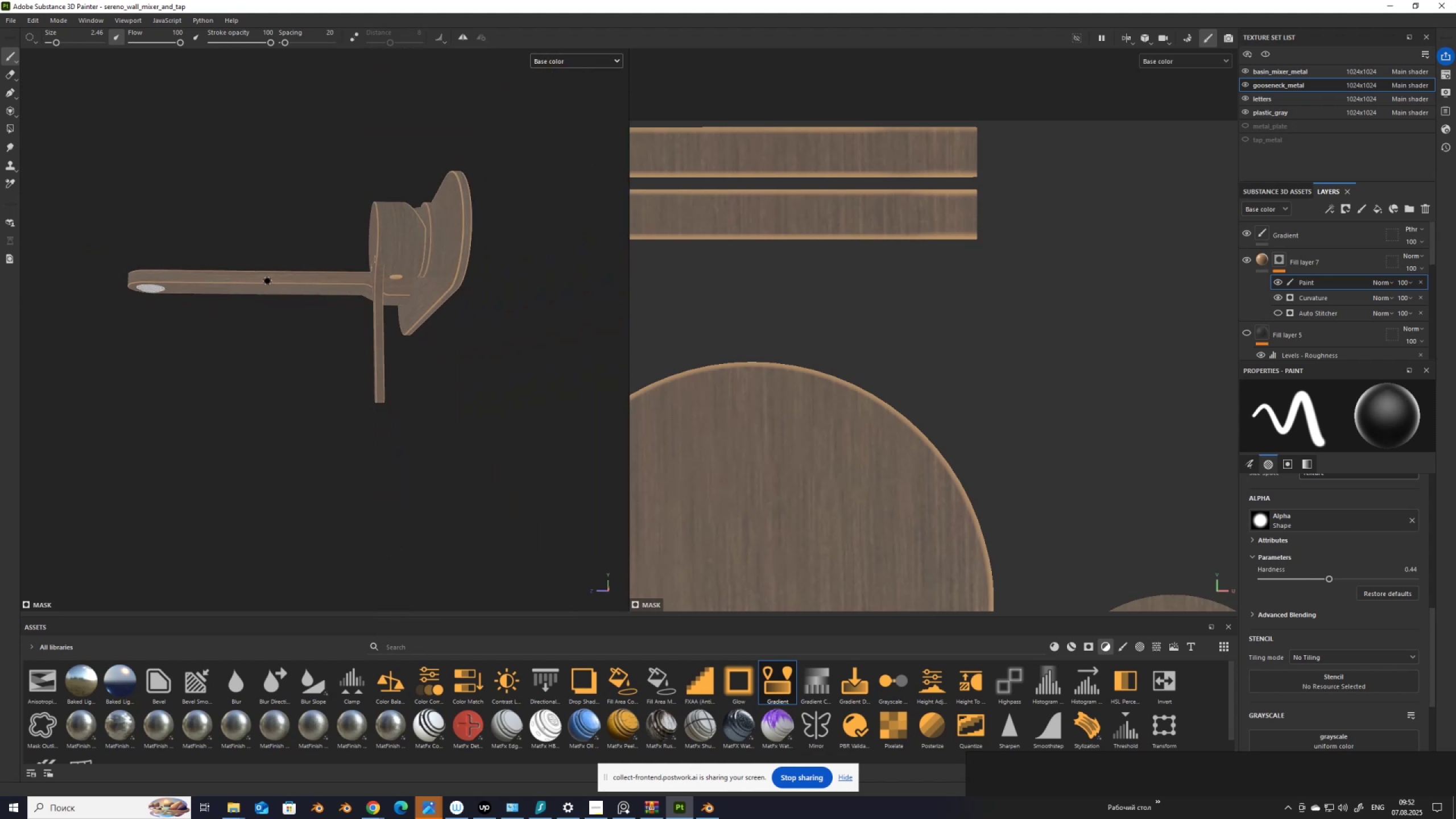 
hold_key(key=ControlLeft, duration=0.57)
hold_key(key=AltLeft, duration=0.51)
right_click([267, 281])
 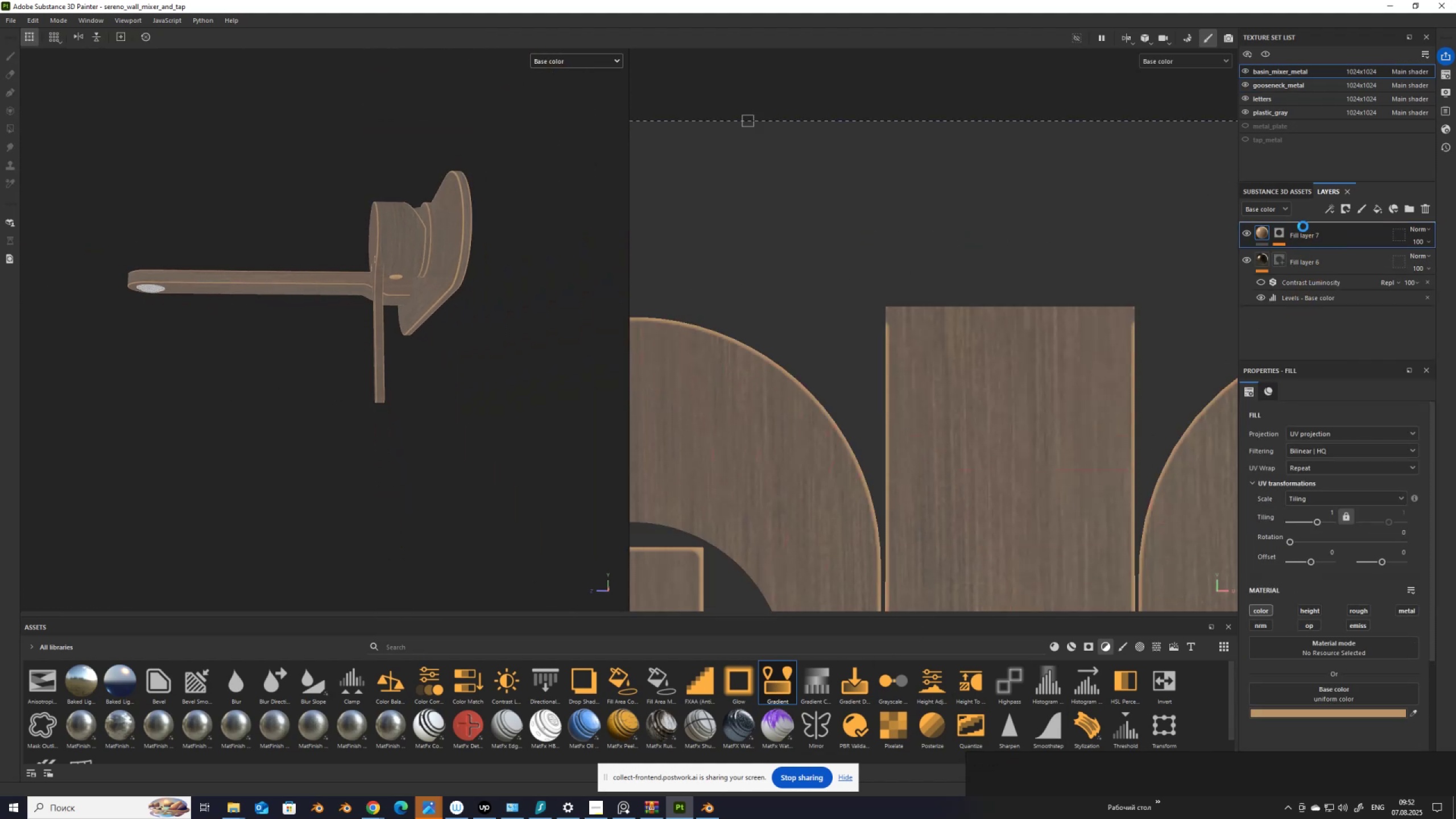 
wait(5.16)
 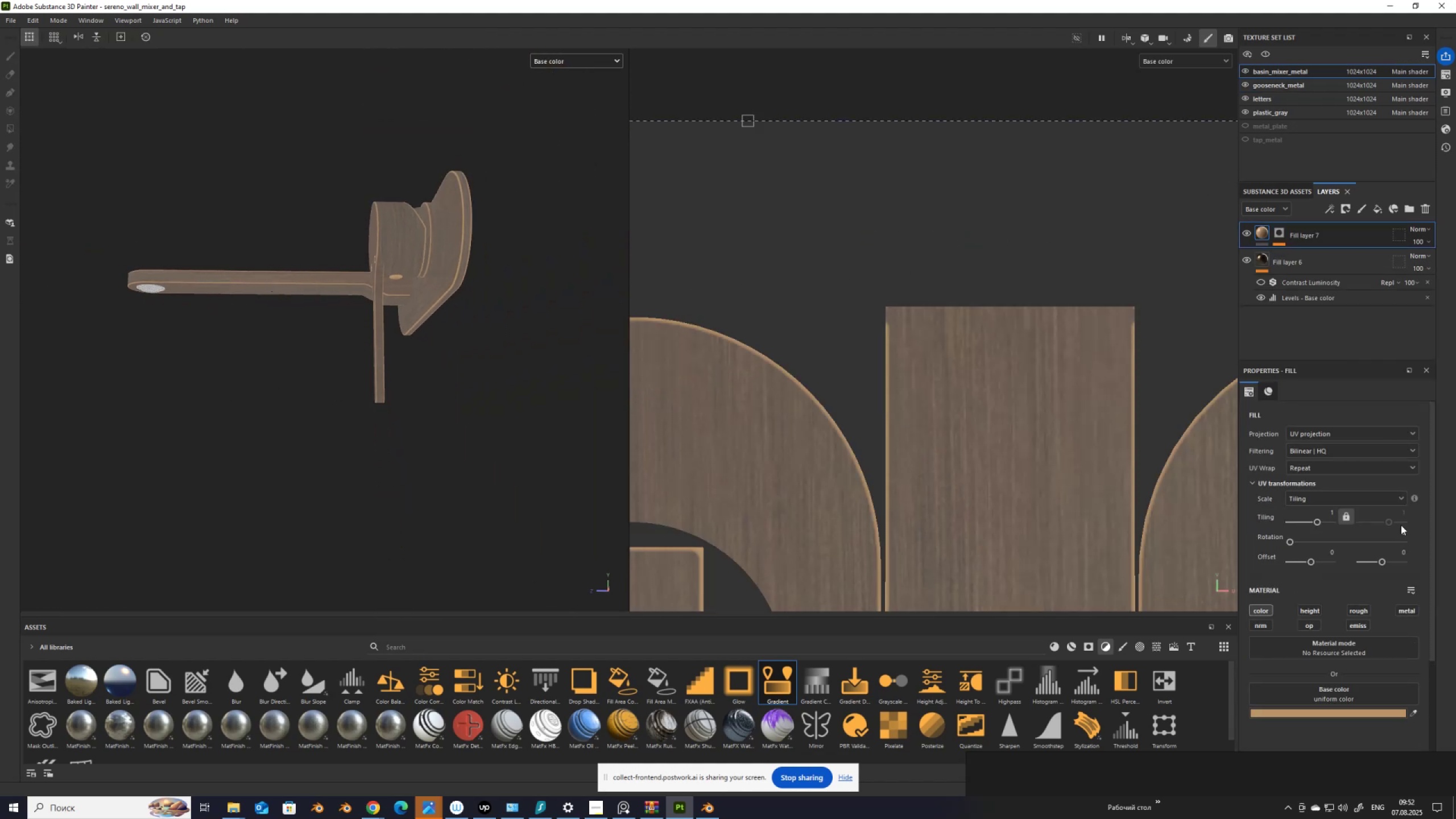 
left_click([1427, 255])
 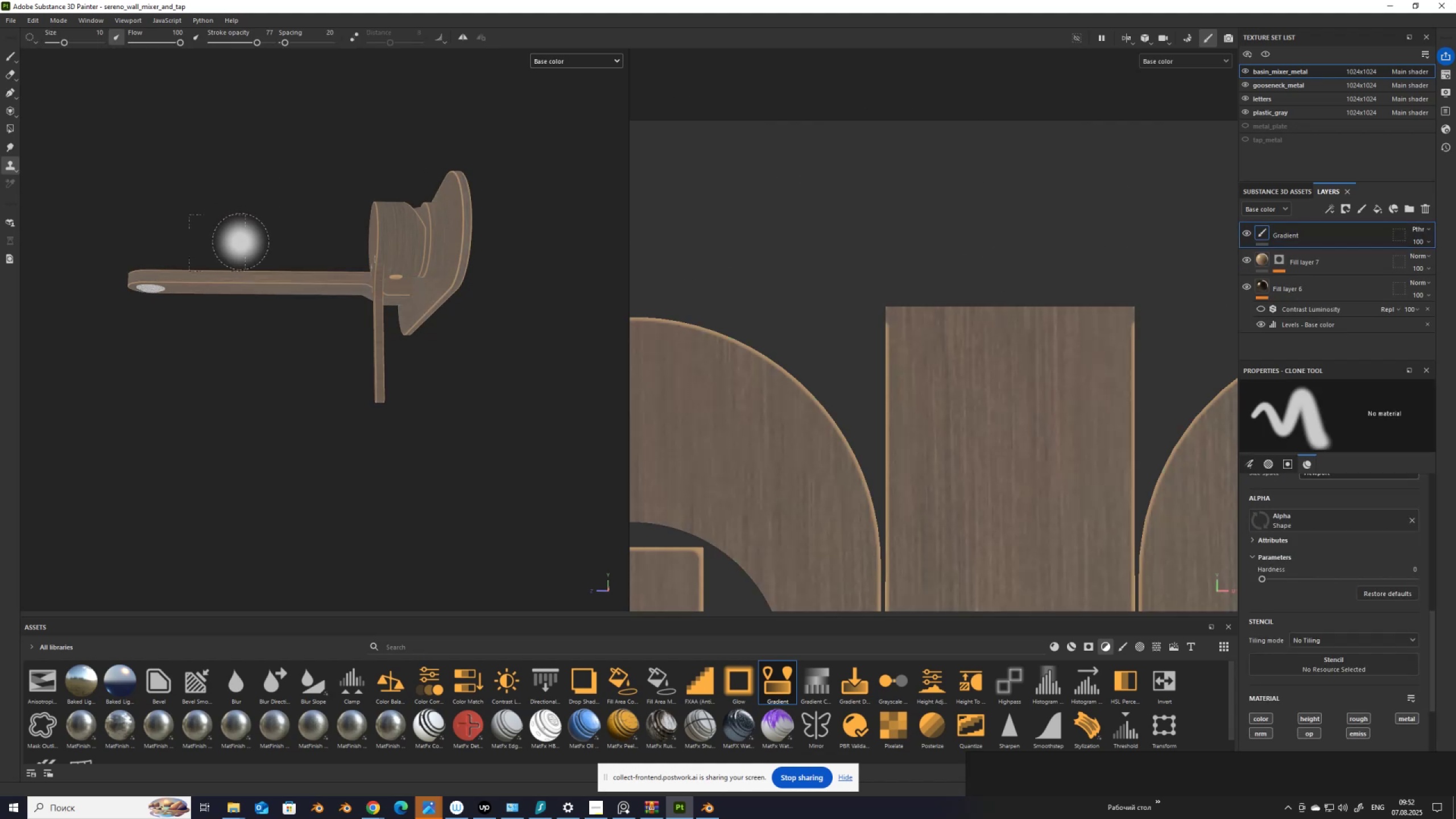 
scroll: coordinate [475, 251], scroll_direction: down, amount: 3.0
 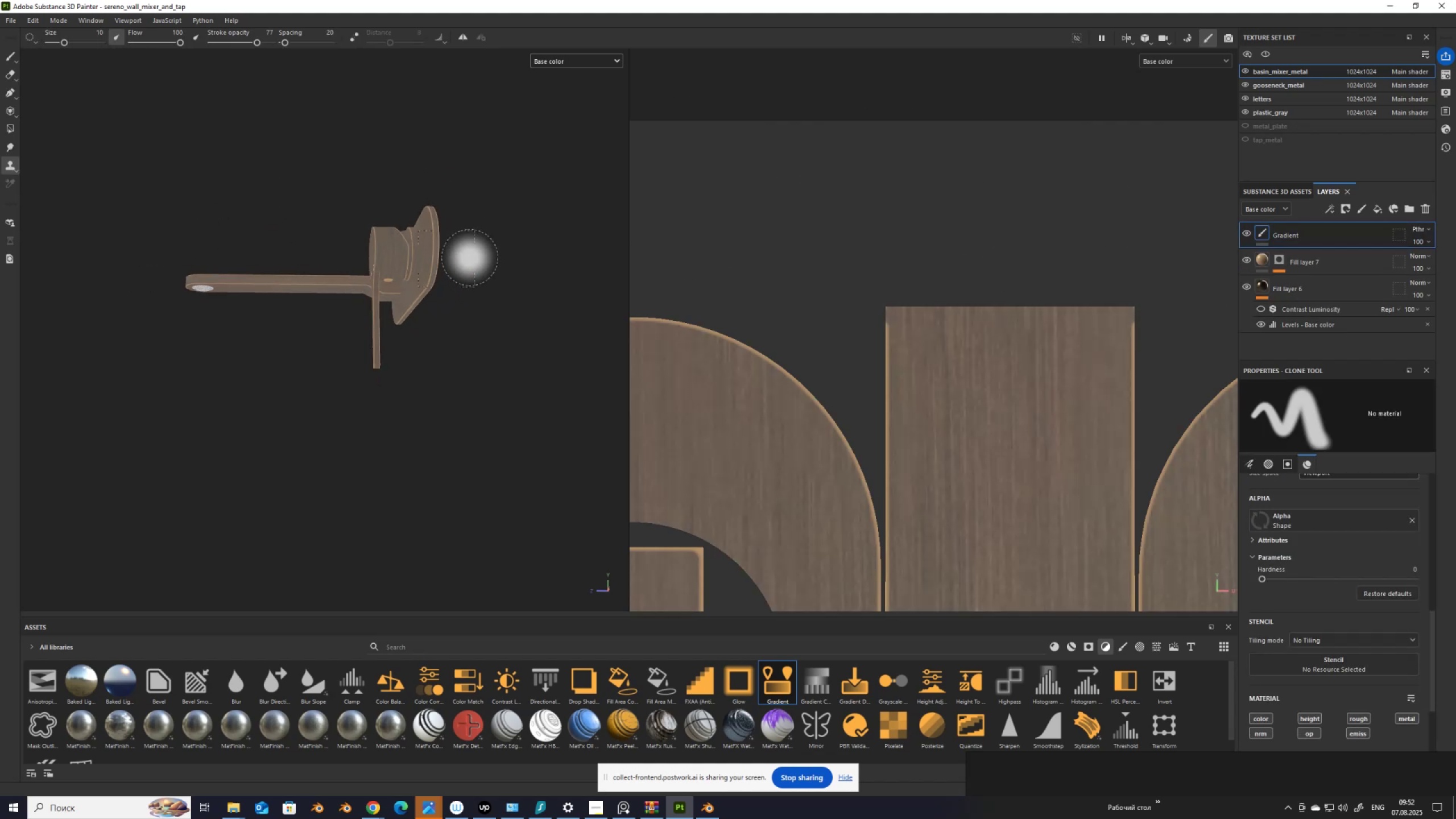 
hold_key(key=AltLeft, duration=1.27)
 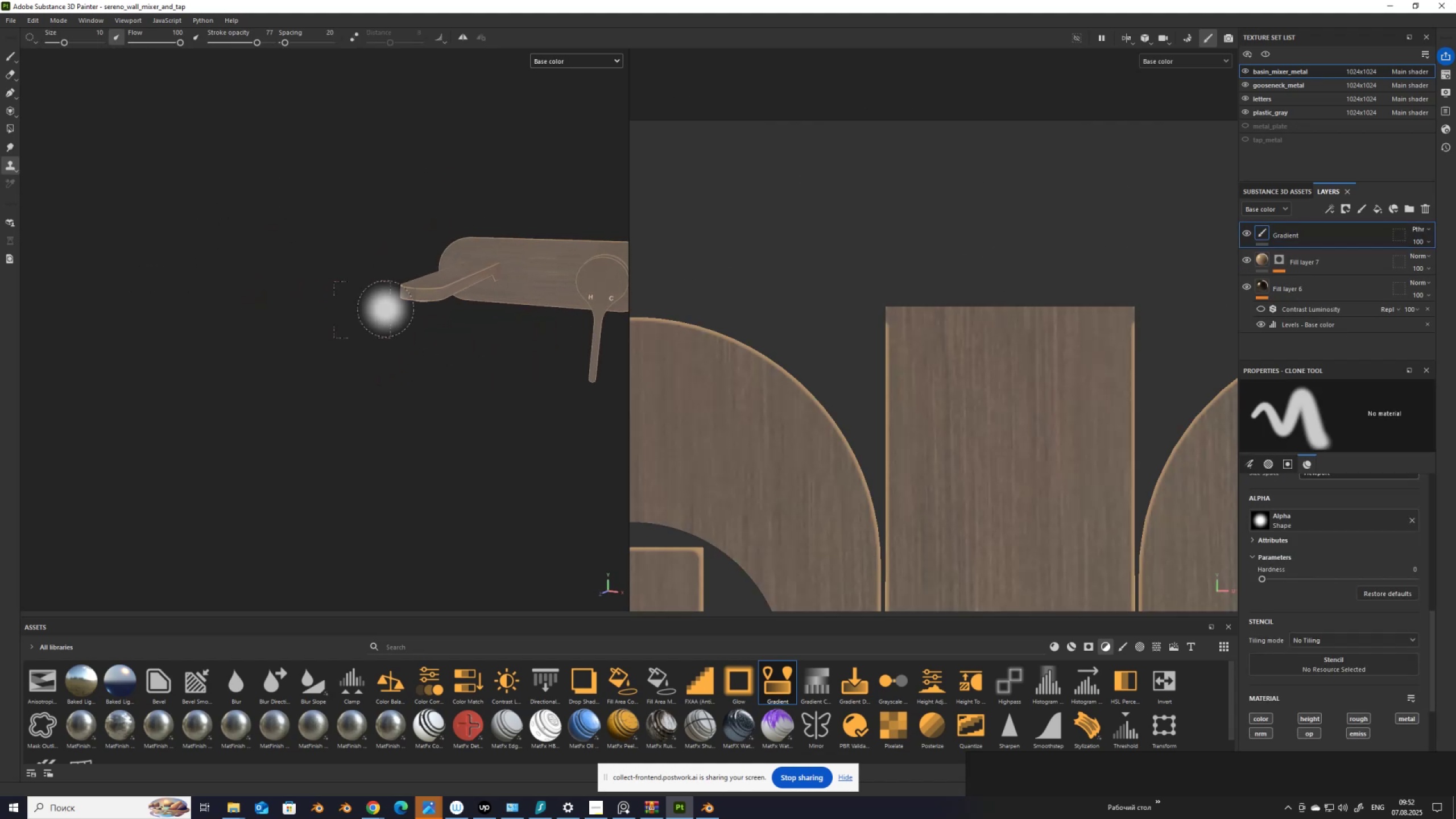 
scroll: coordinate [388, 304], scroll_direction: up, amount: 7.0
 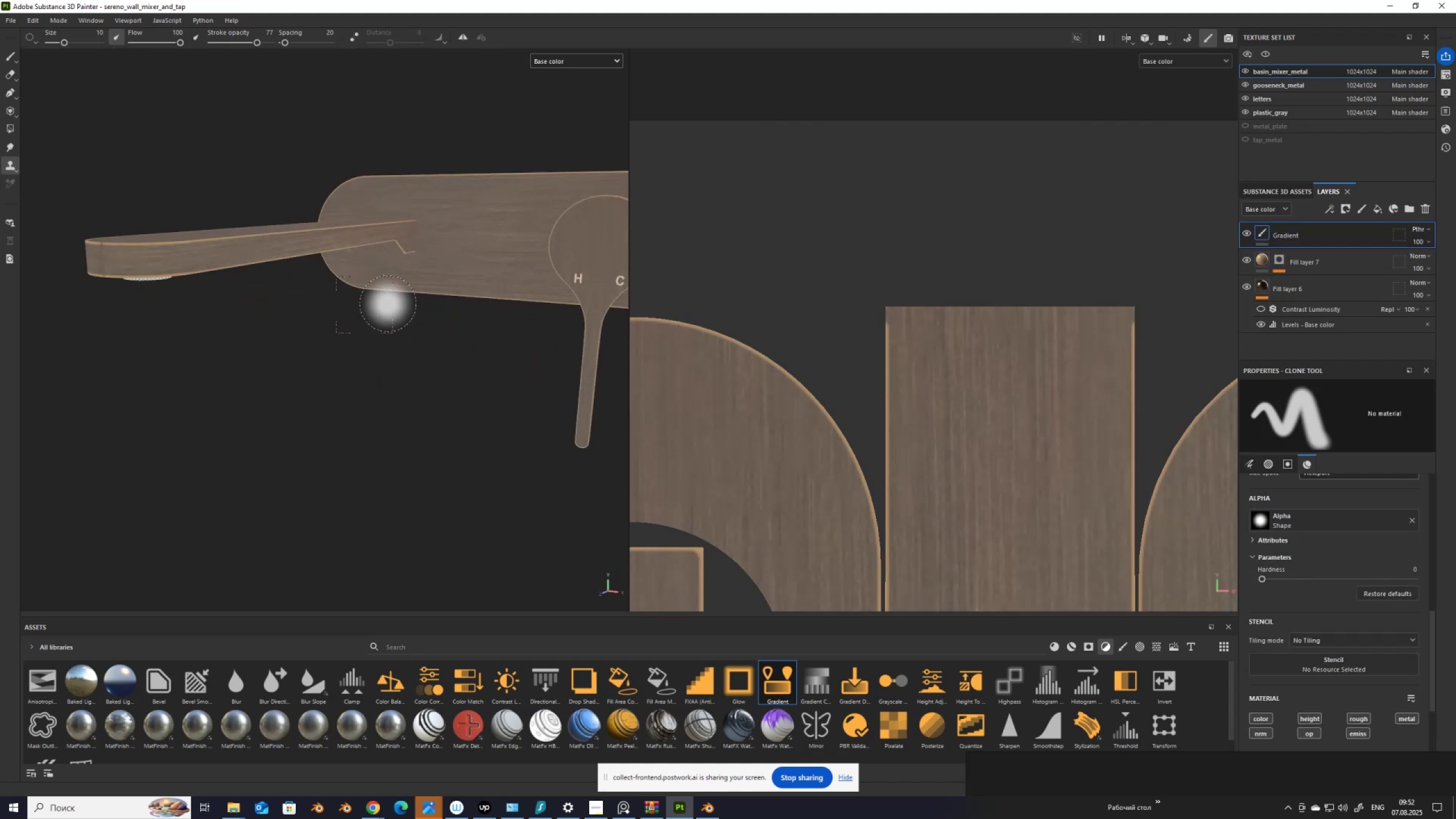 
hold_key(key=AltLeft, duration=1.38)
 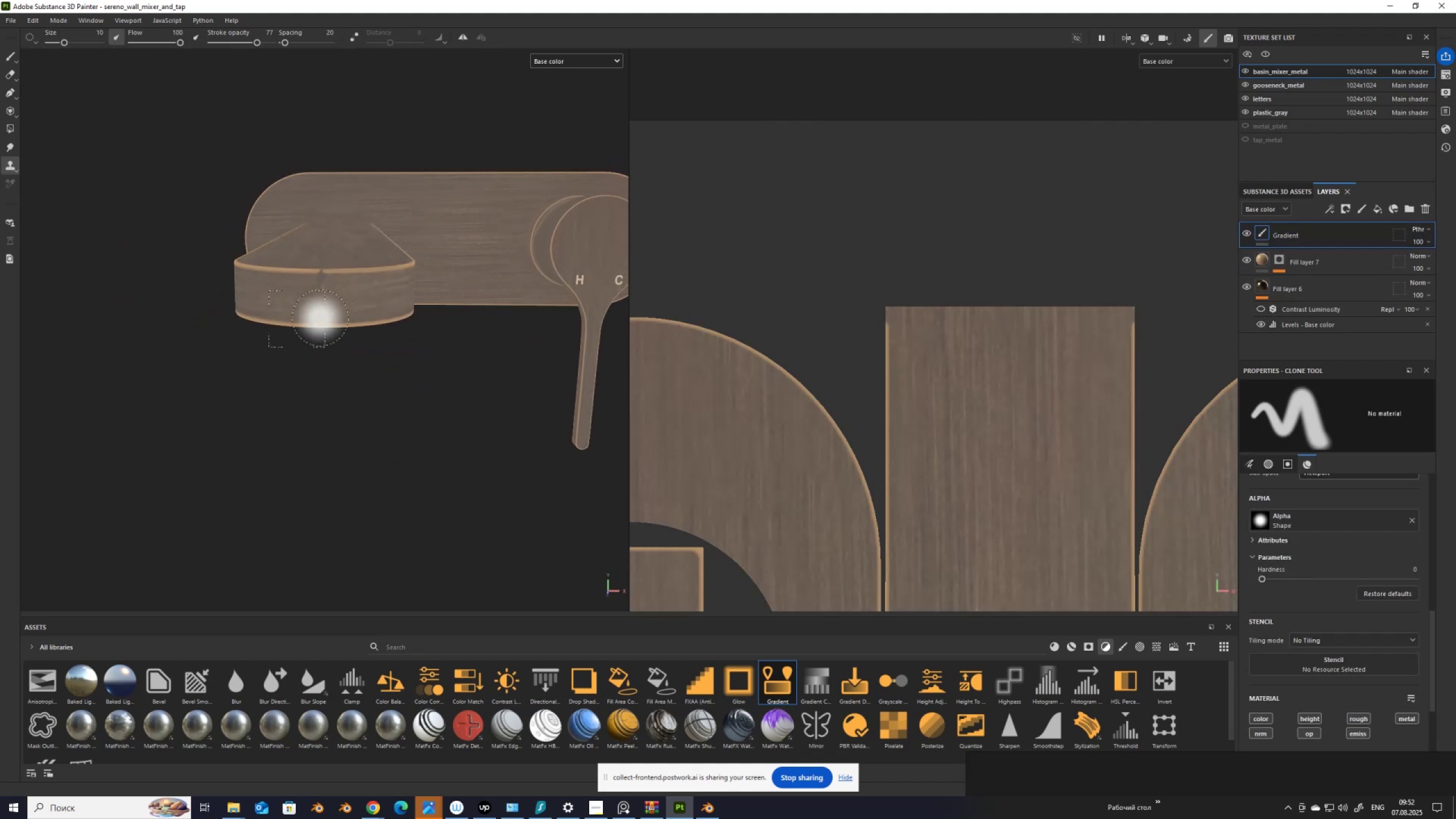 
scroll: coordinate [320, 318], scroll_direction: up, amount: 2.0
 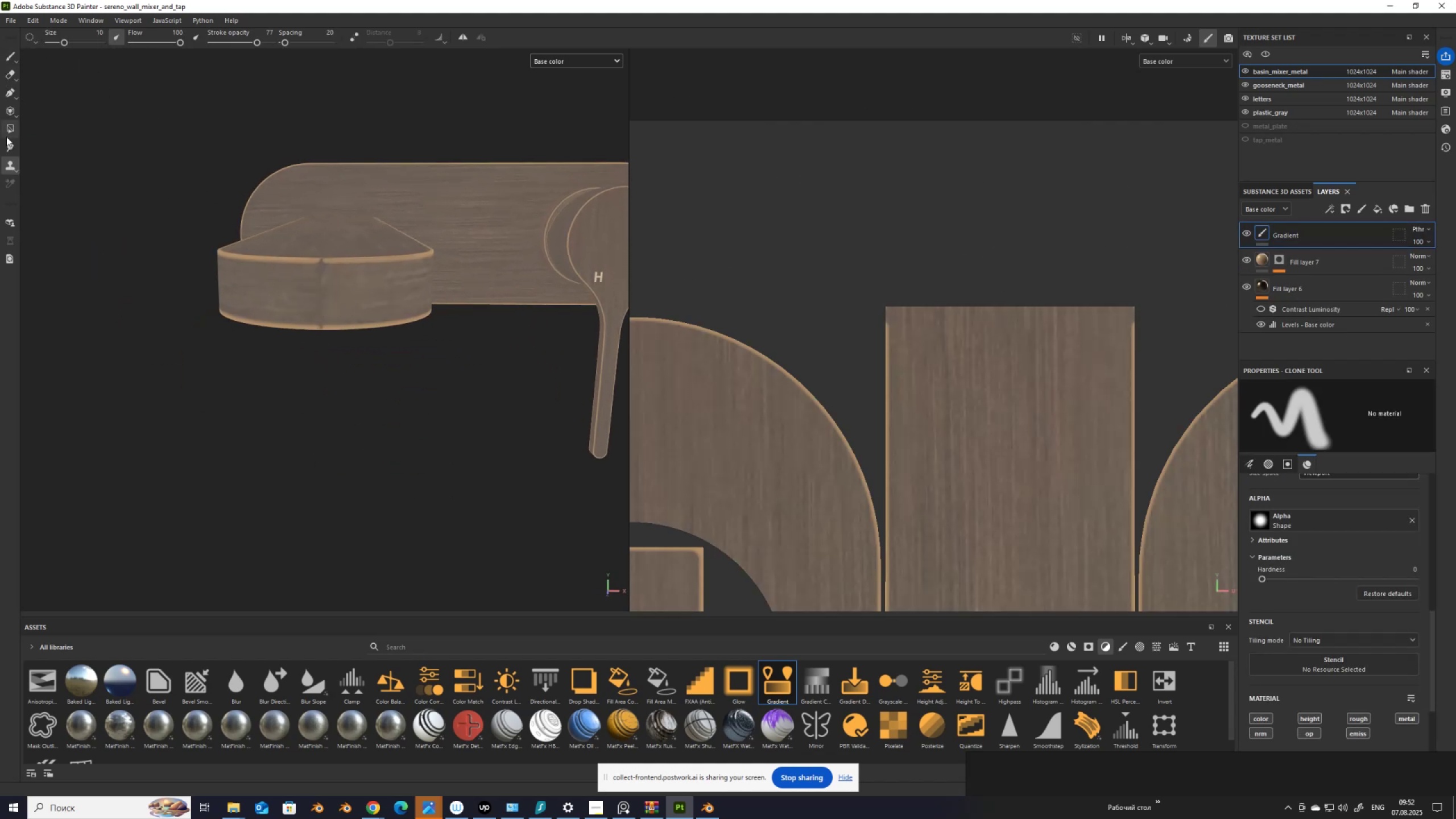 
left_click([9, 164])
 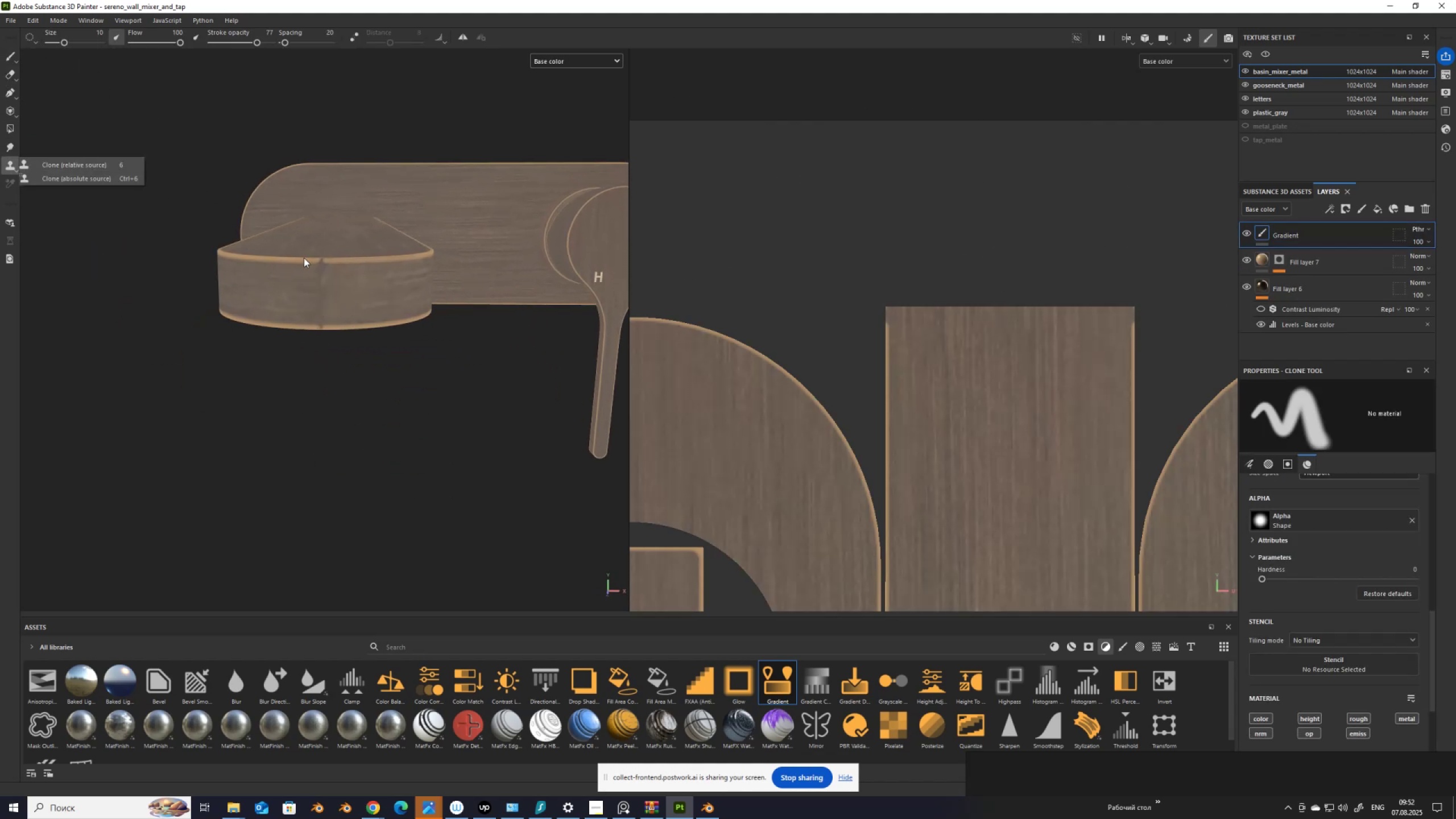 
scroll: coordinate [291, 269], scroll_direction: up, amount: 1.0
 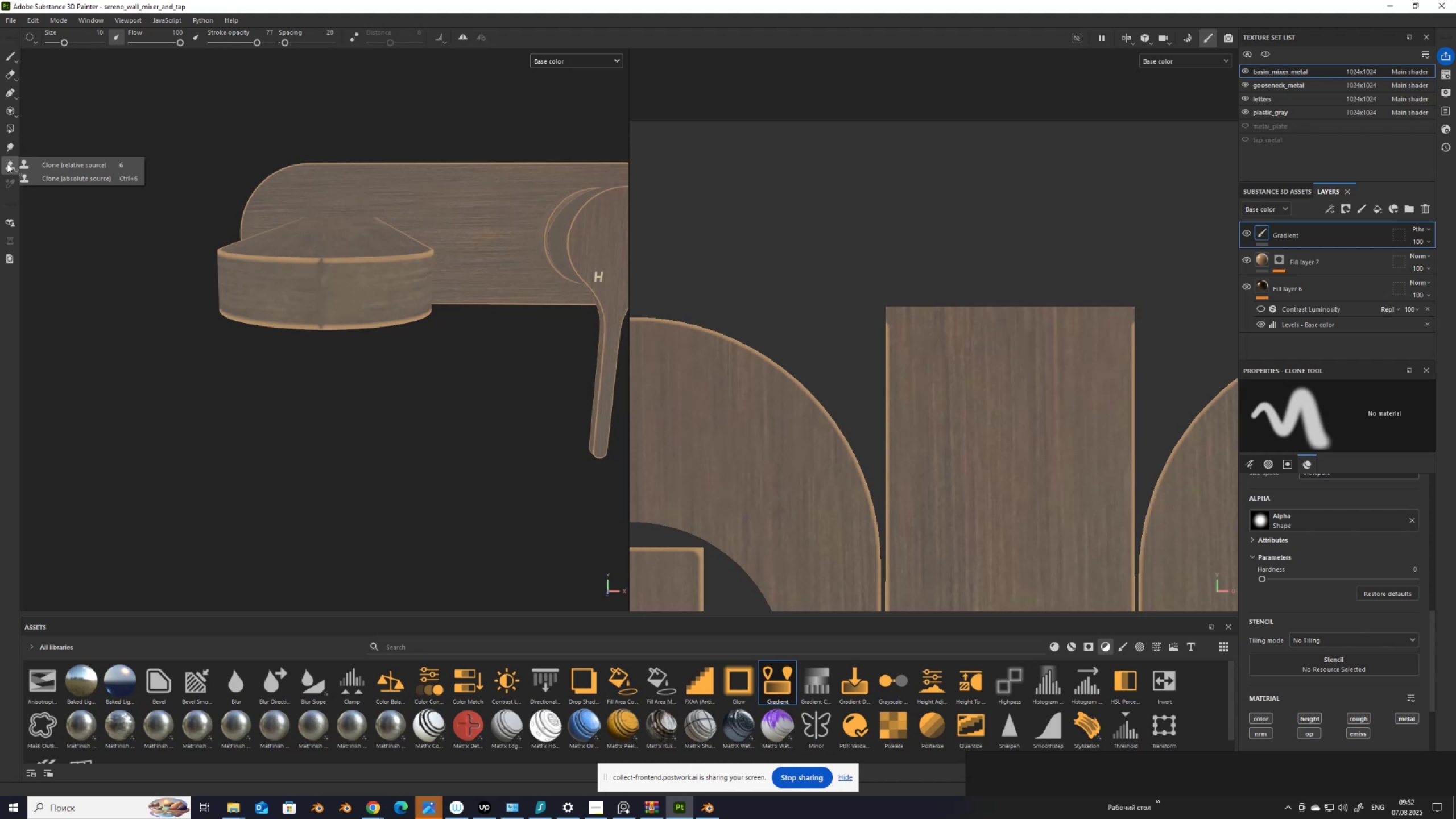 
left_click([7, 167])
 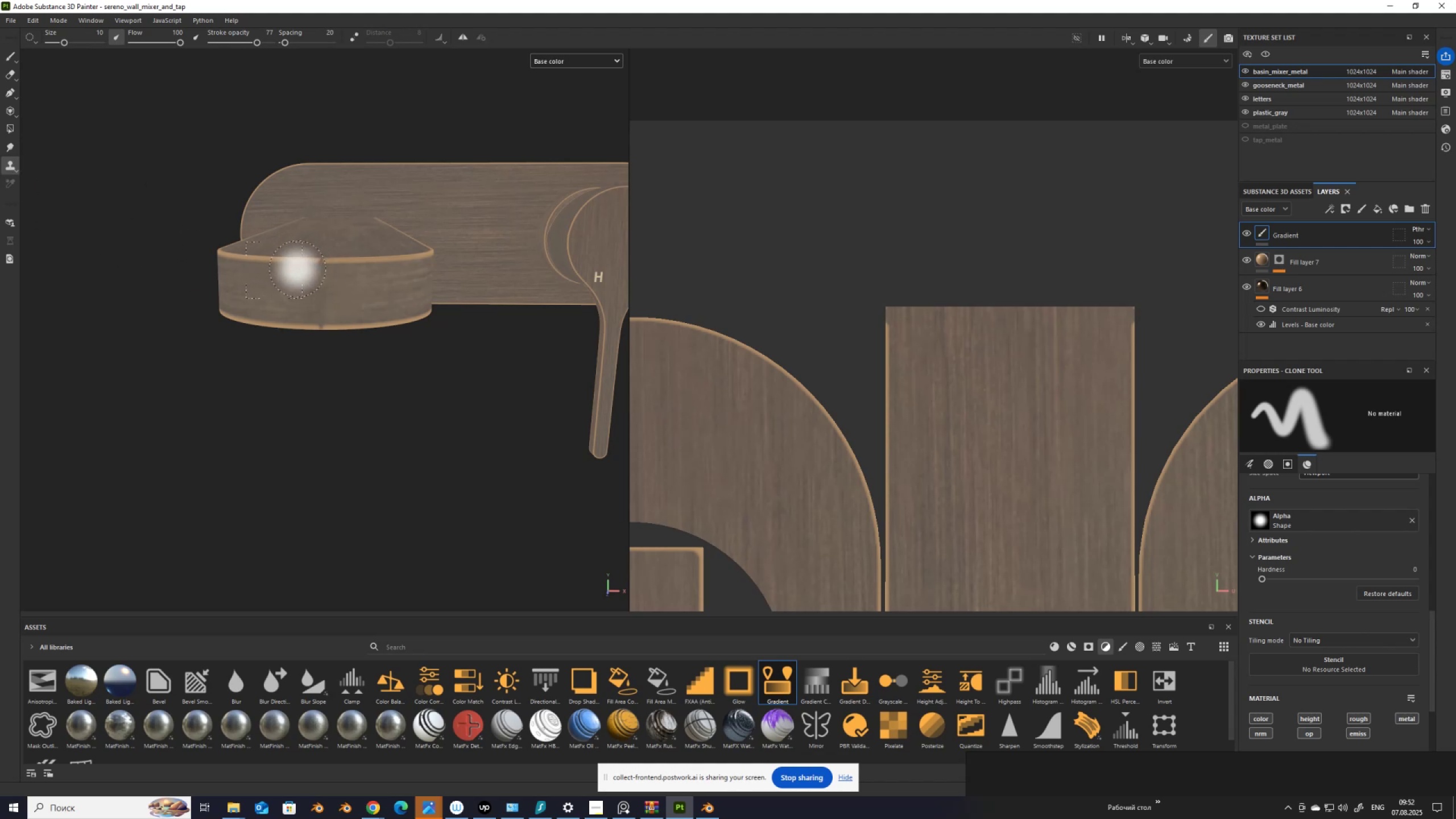 
key(BracketLeft)
 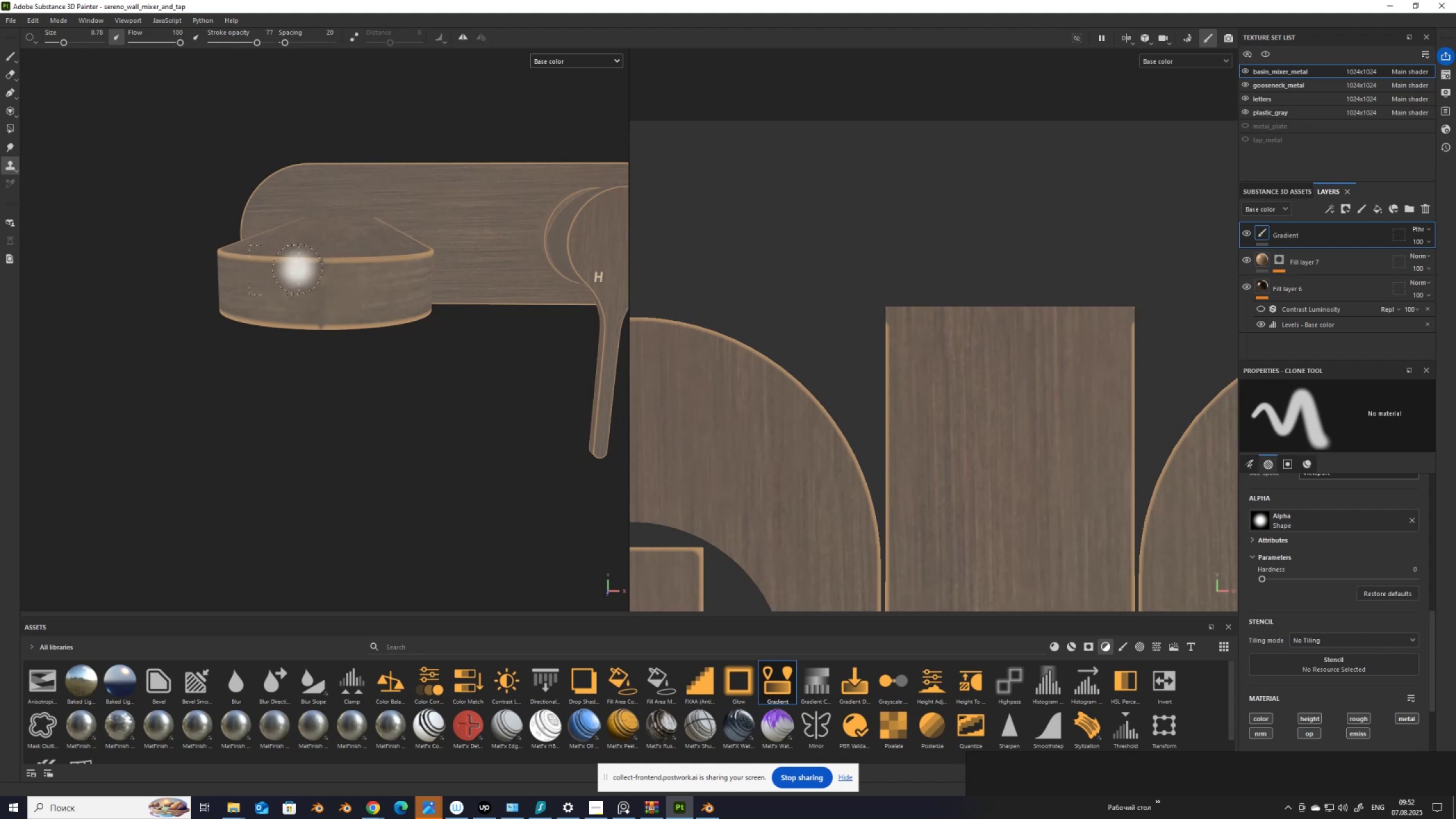 
hold_key(key=V, duration=0.72)
 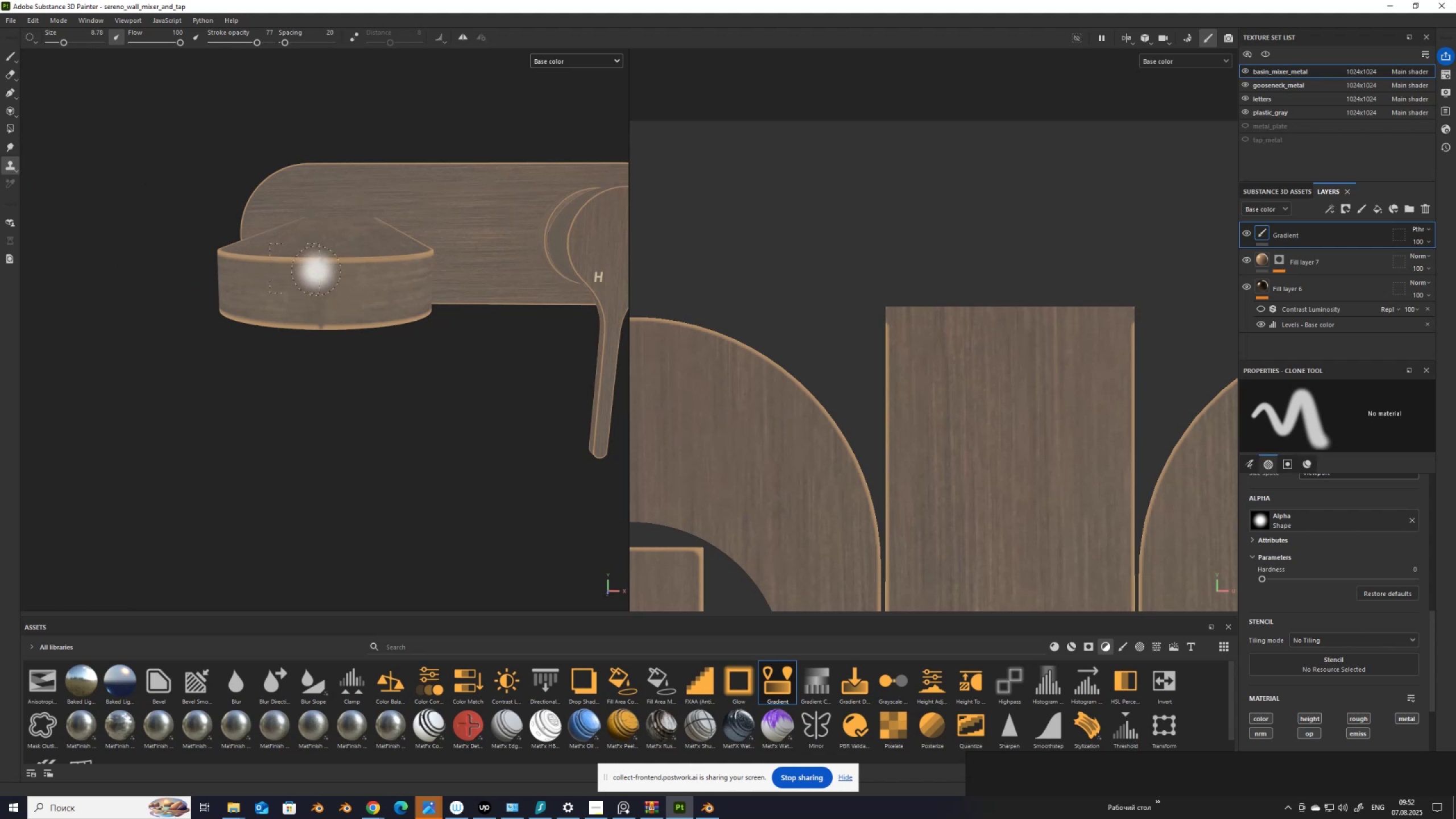 
left_click([295, 268])
 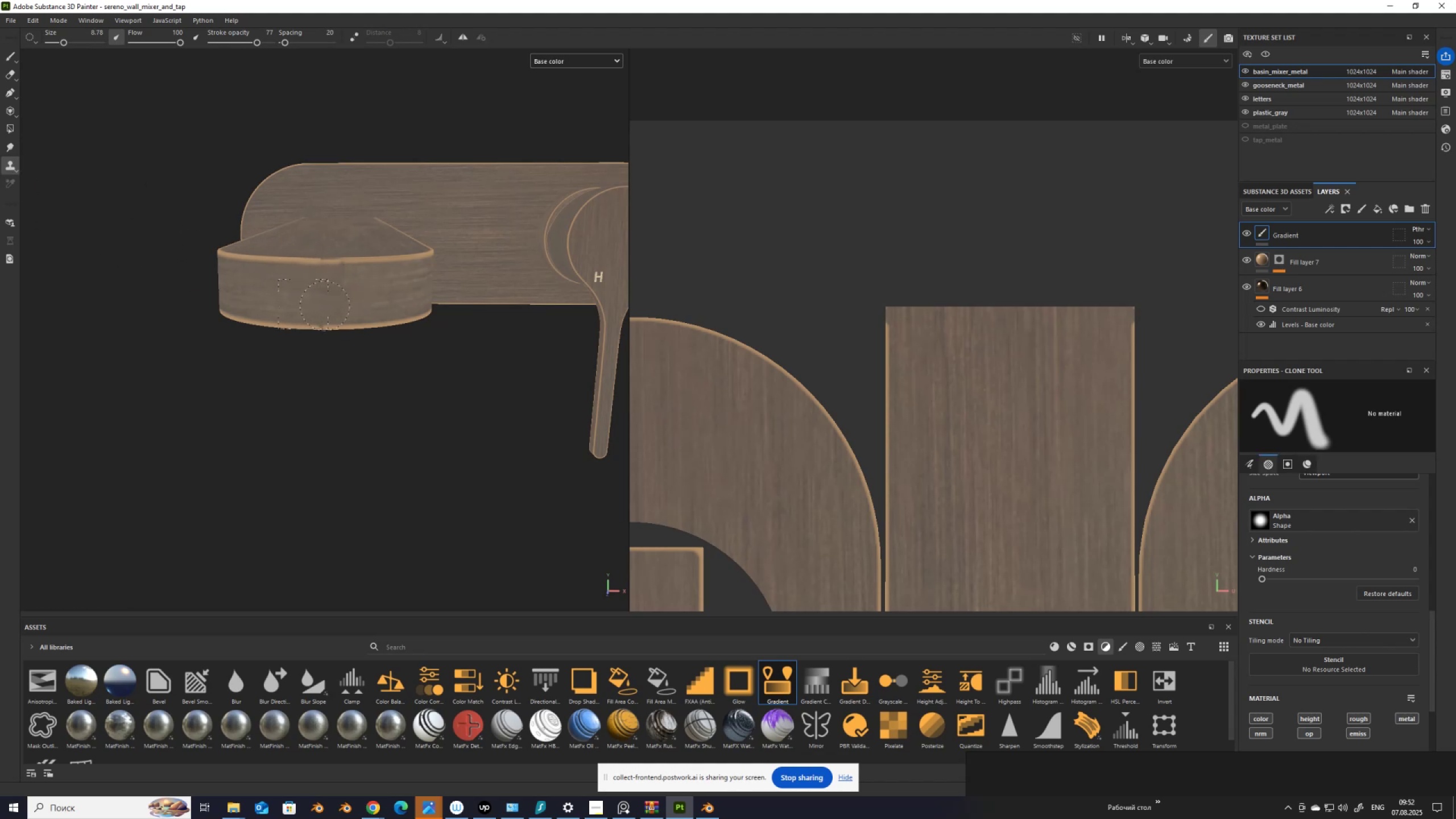 
scroll: coordinate [398, 333], scroll_direction: up, amount: 2.0
 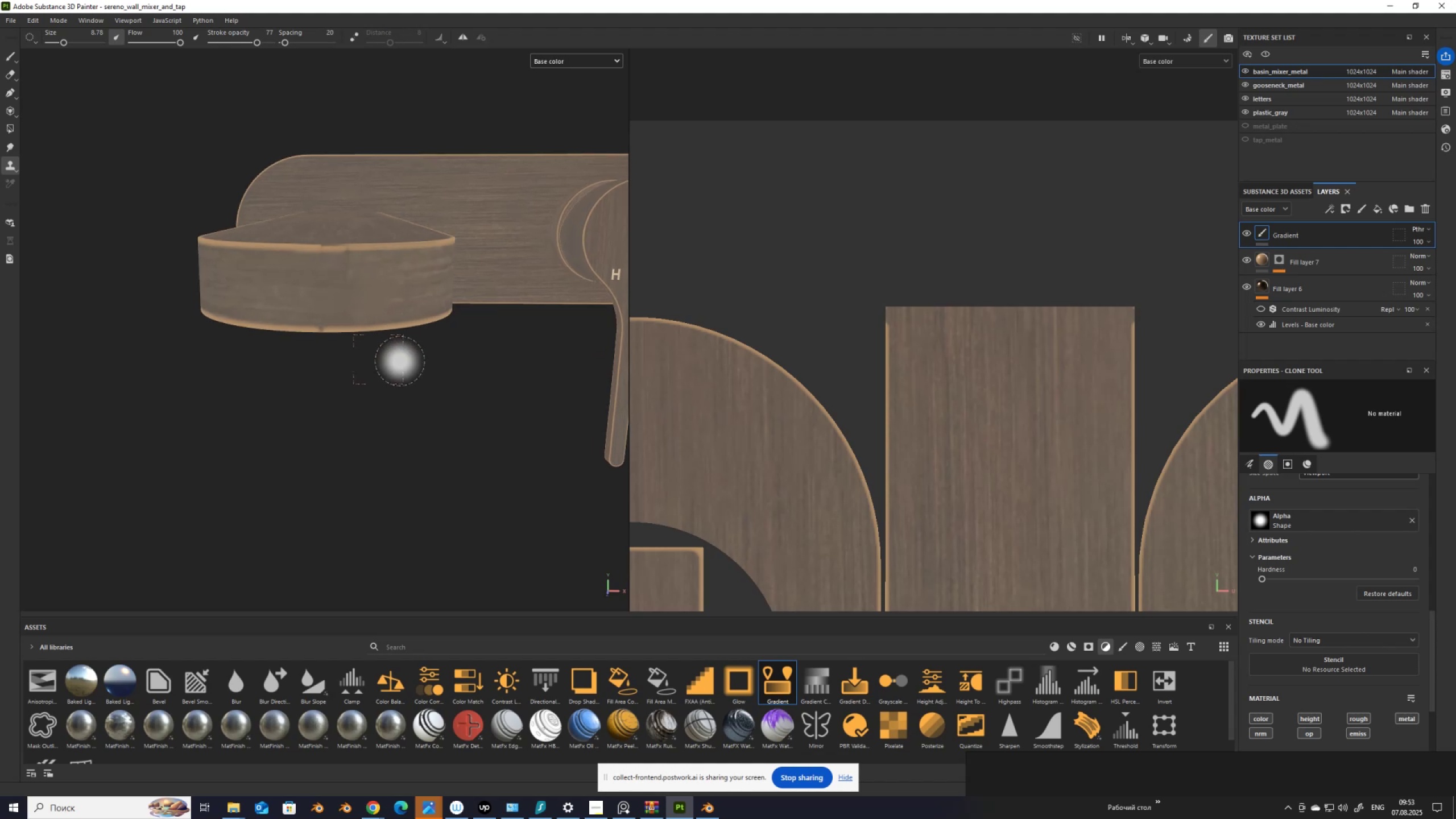 
scroll: coordinate [401, 362], scroll_direction: down, amount: 3.0
 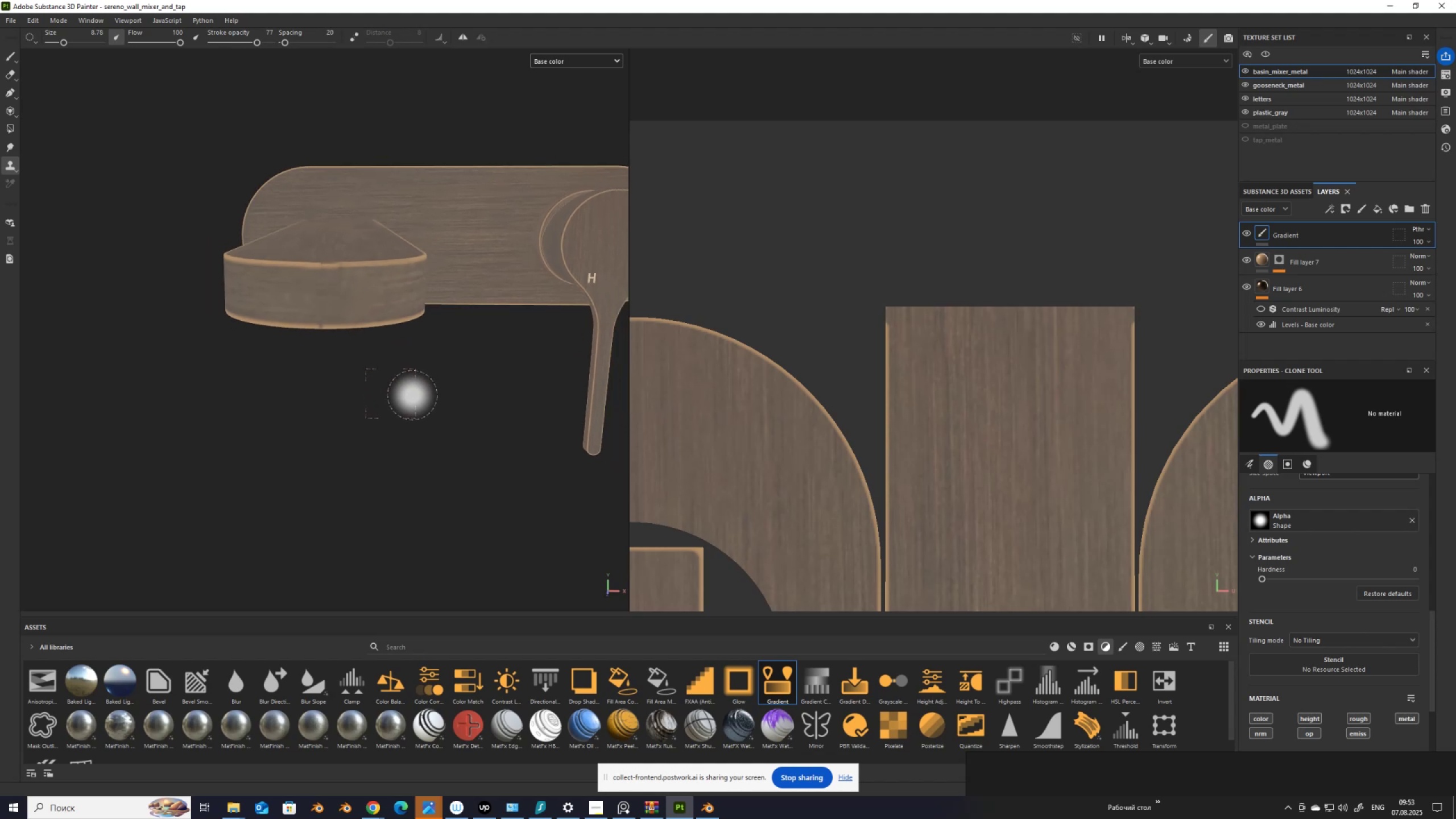 
hold_key(key=AltLeft, duration=1.09)
 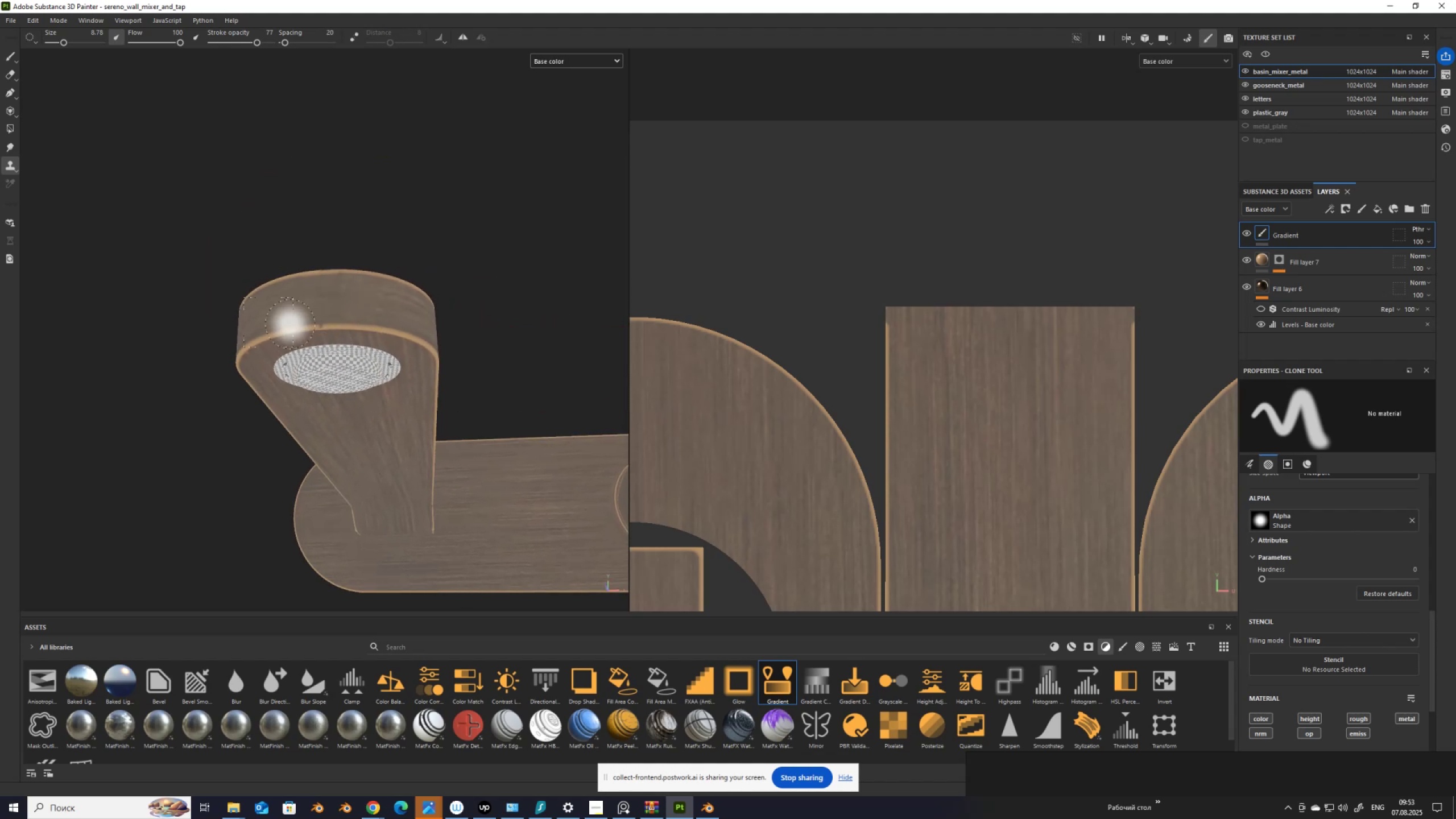 
scroll: coordinate [292, 322], scroll_direction: up, amount: 6.0
 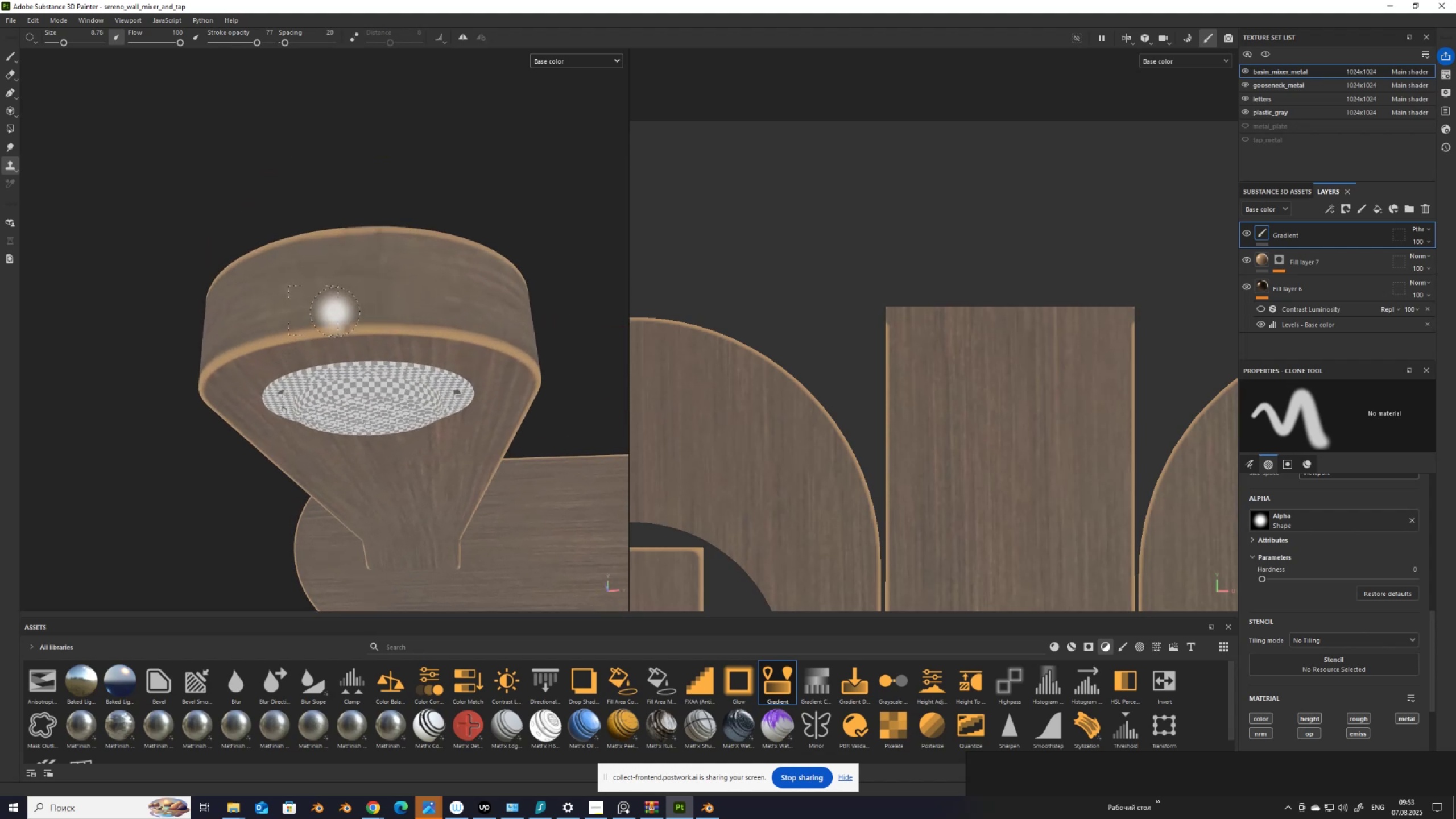 
key(BracketLeft)
 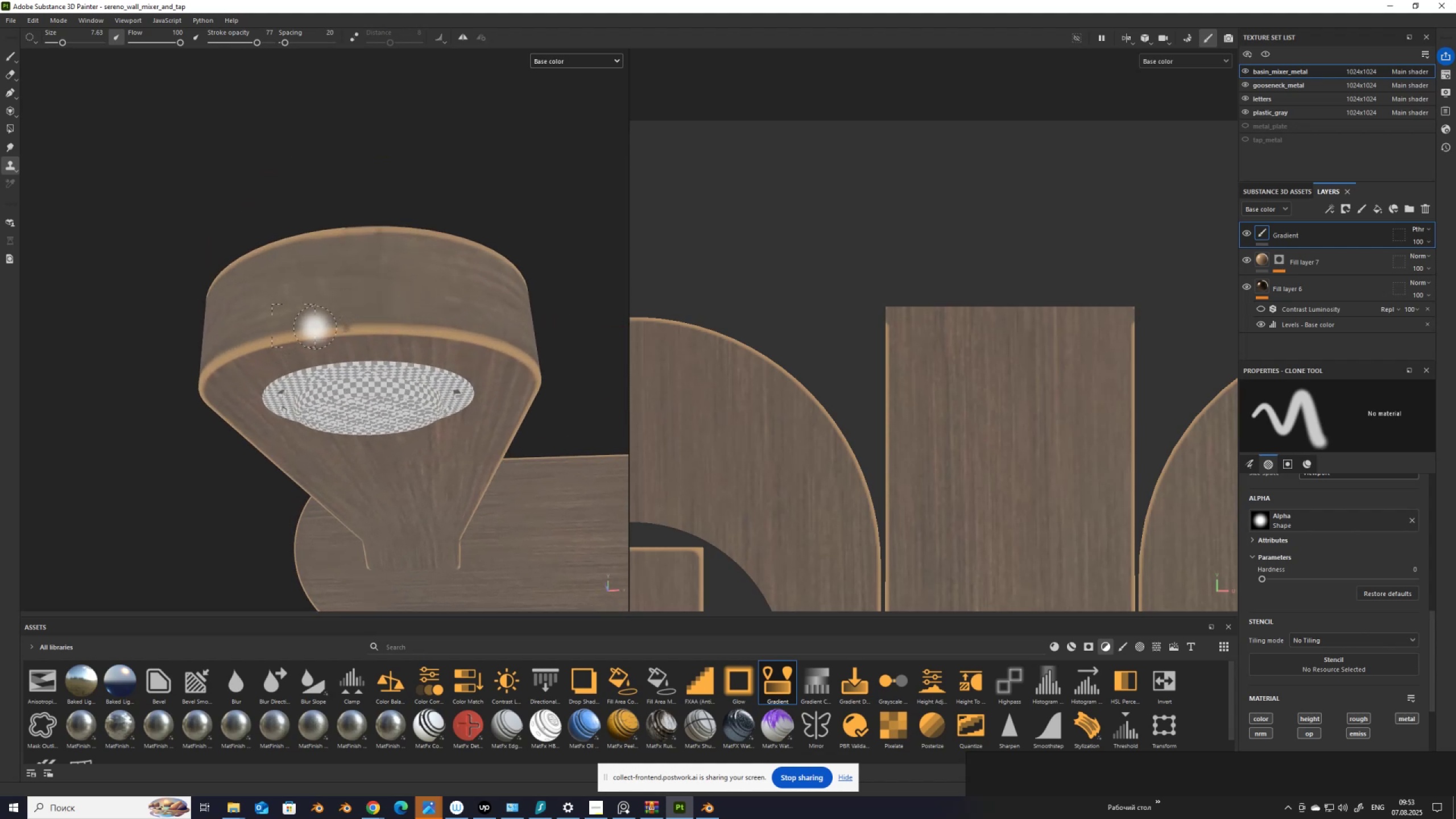 
hold_key(key=V, duration=0.66)
 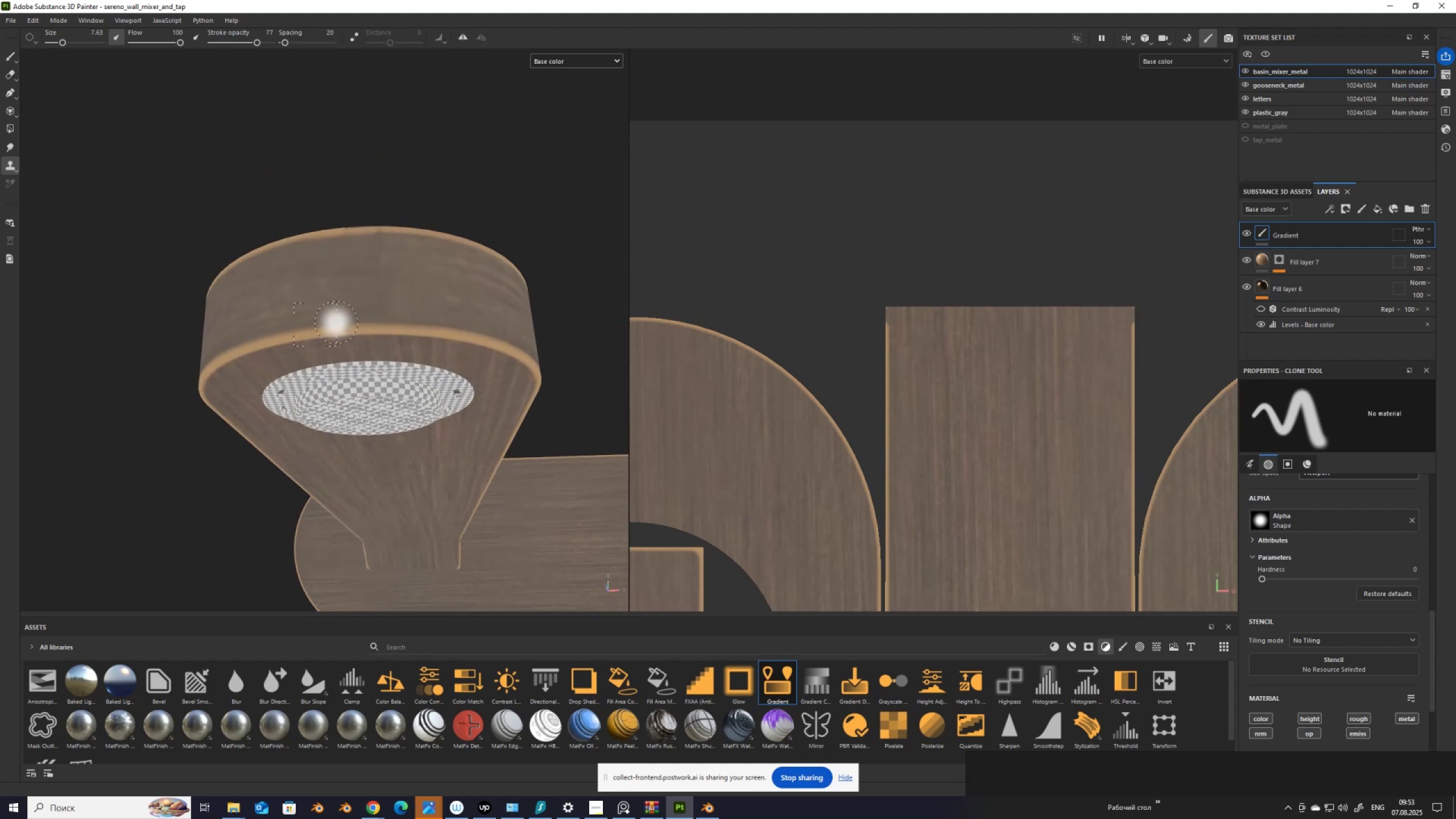 
left_click([315, 325])
 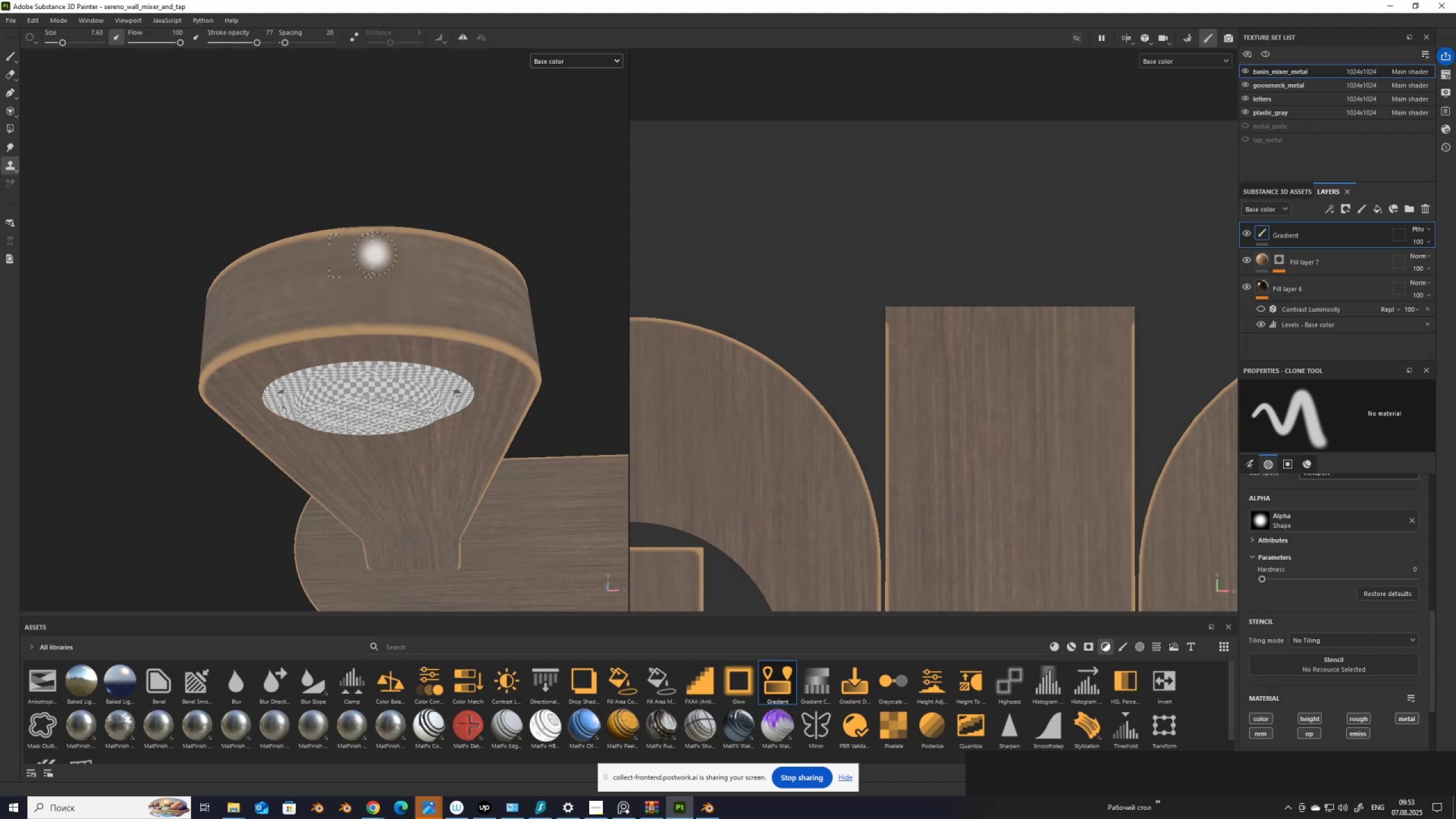 
wait(5.89)
 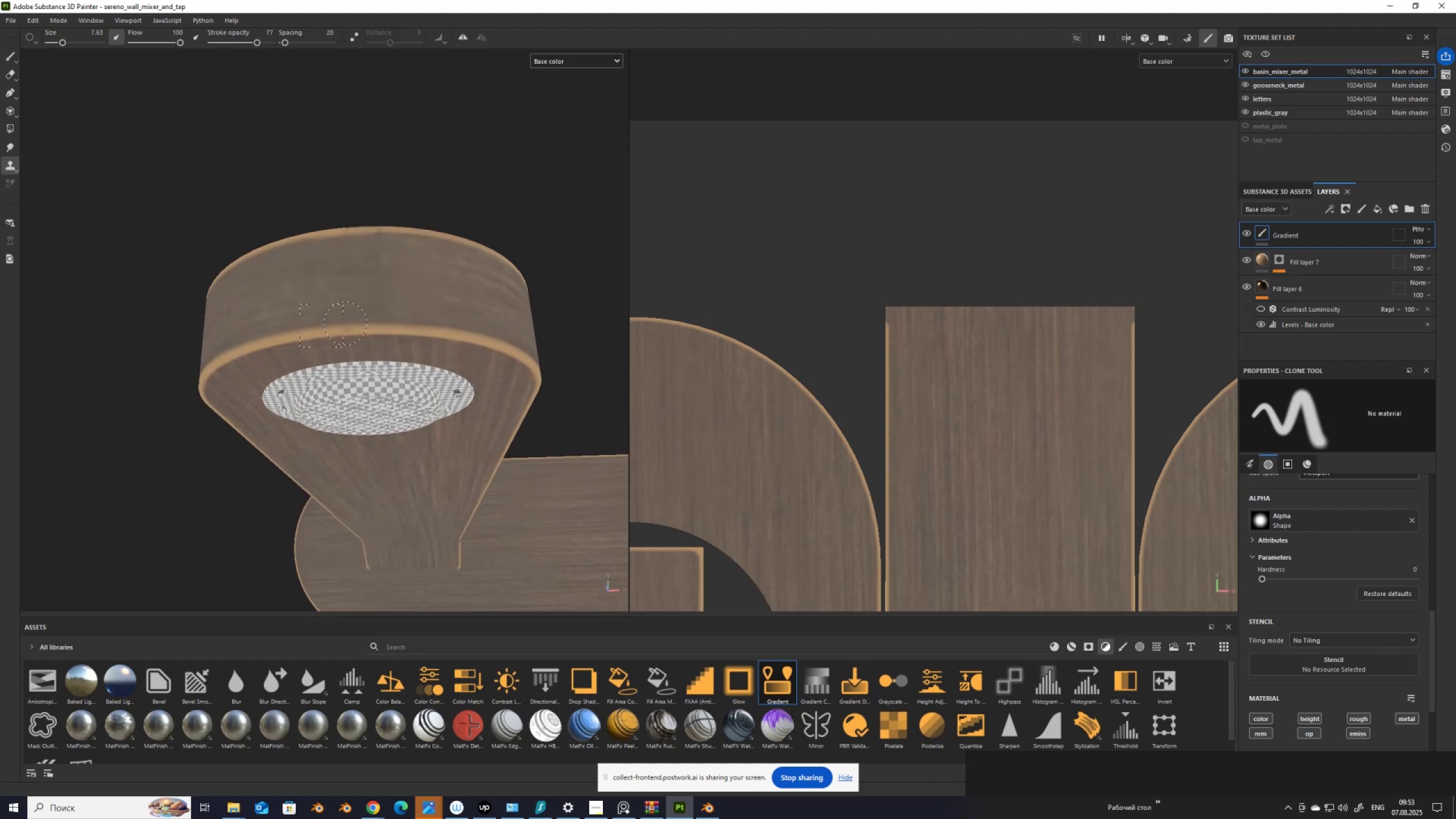 
scroll: coordinate [481, 295], scroll_direction: down, amount: 4.0
 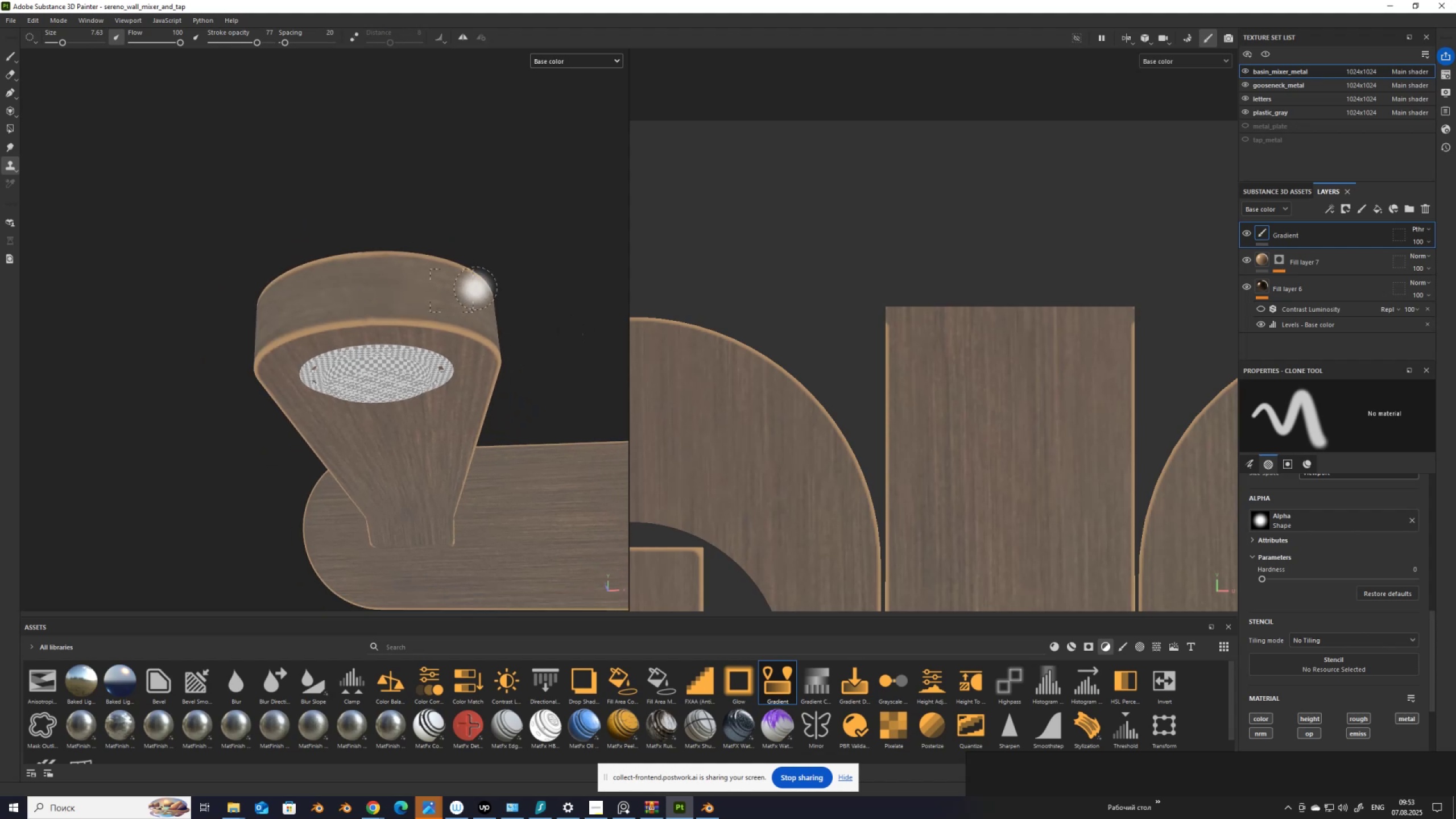 
hold_key(key=AltLeft, duration=1.52)
 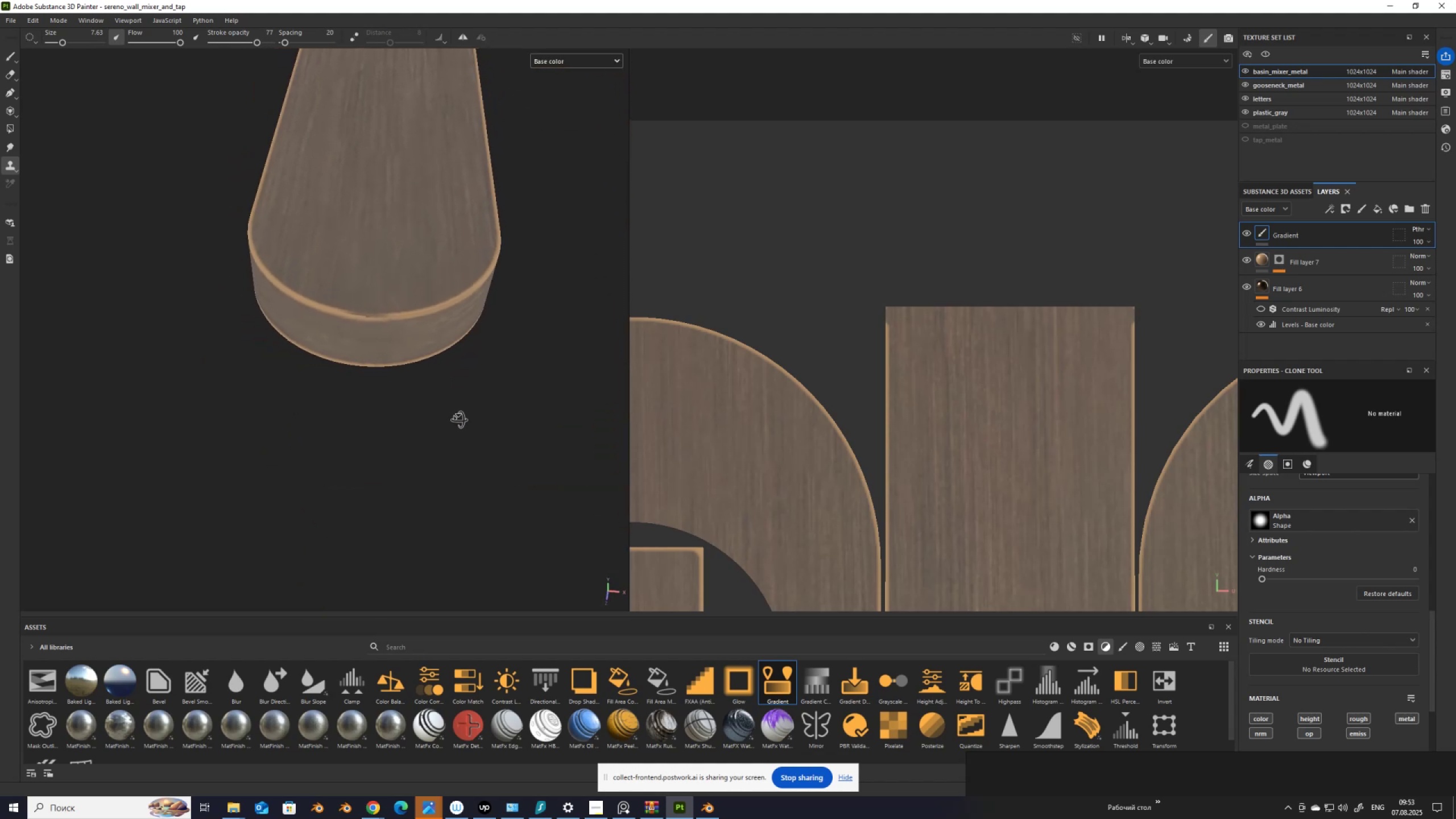 
key(Alt+AltLeft)
 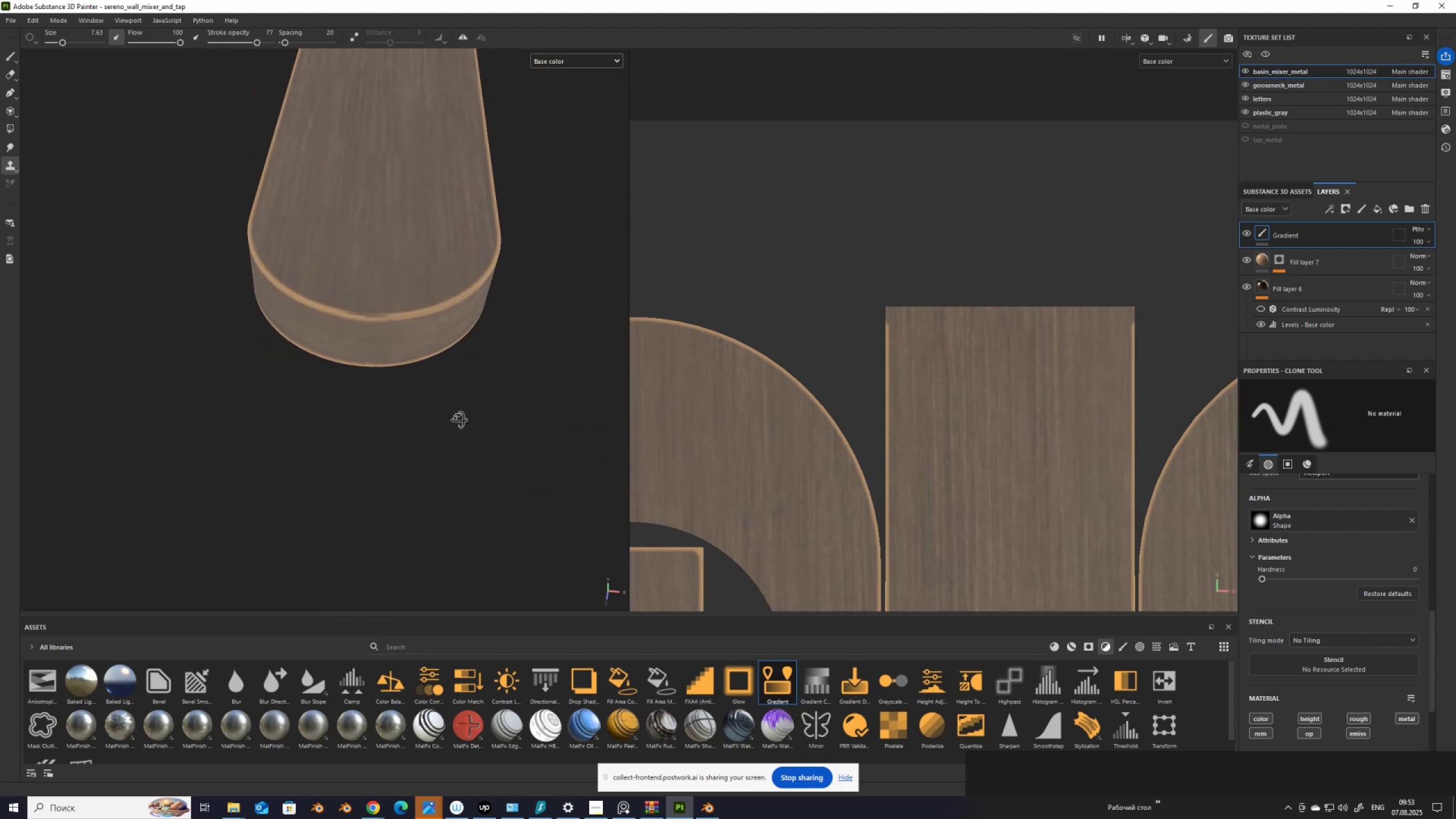 
key(Alt+AltLeft)
 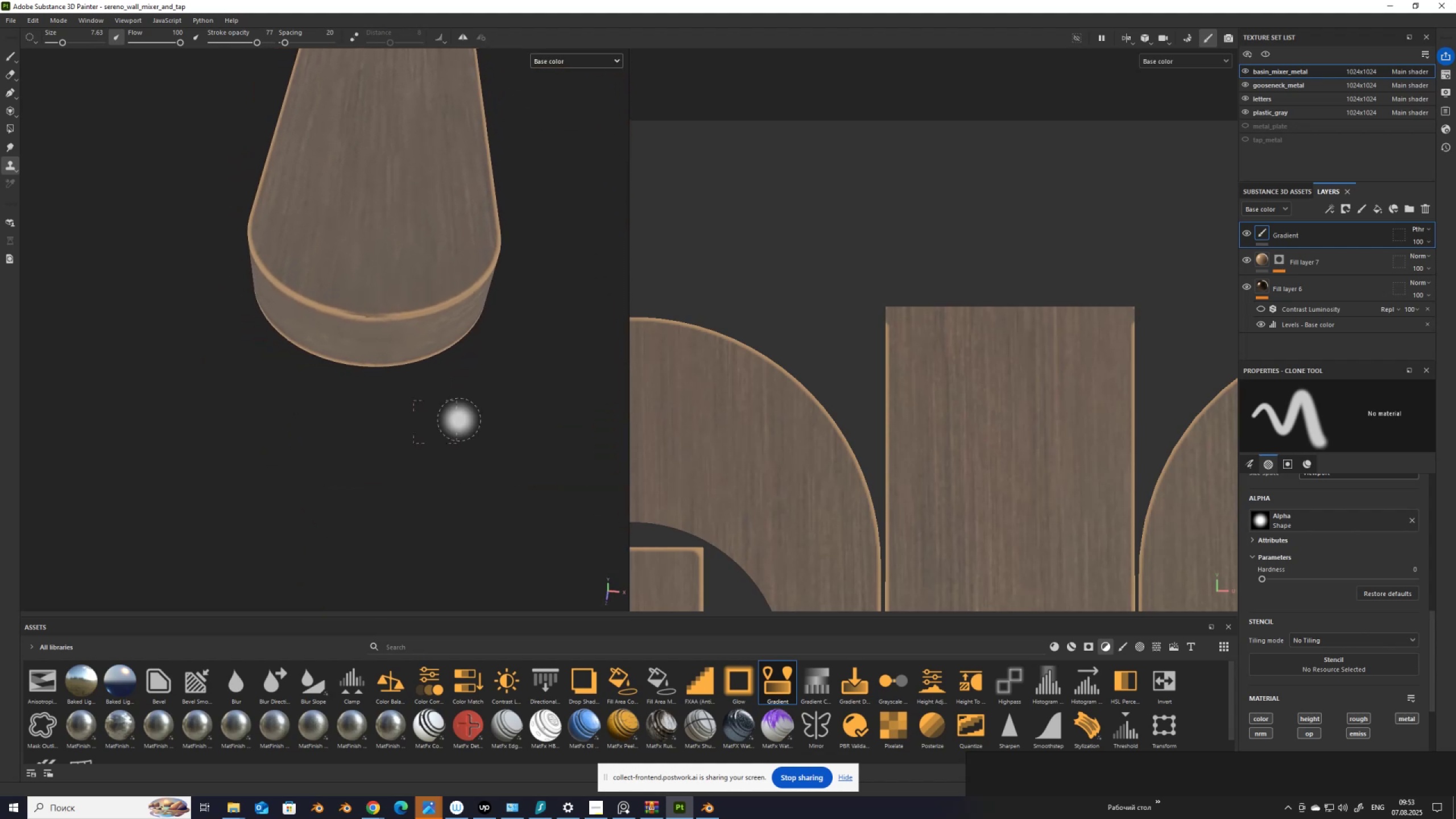 
key(Alt+AltLeft)
 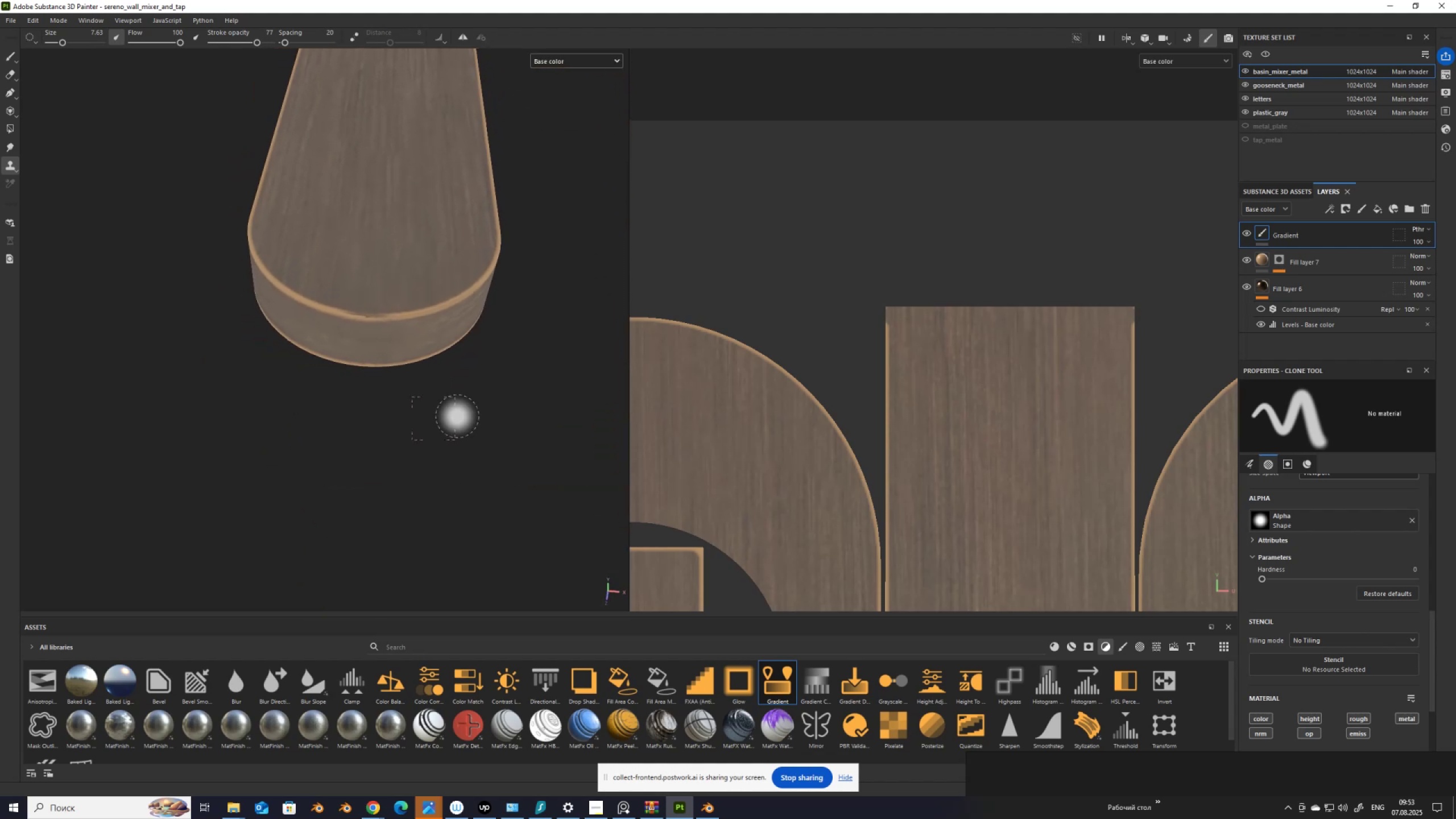 
key(Alt+AltLeft)
 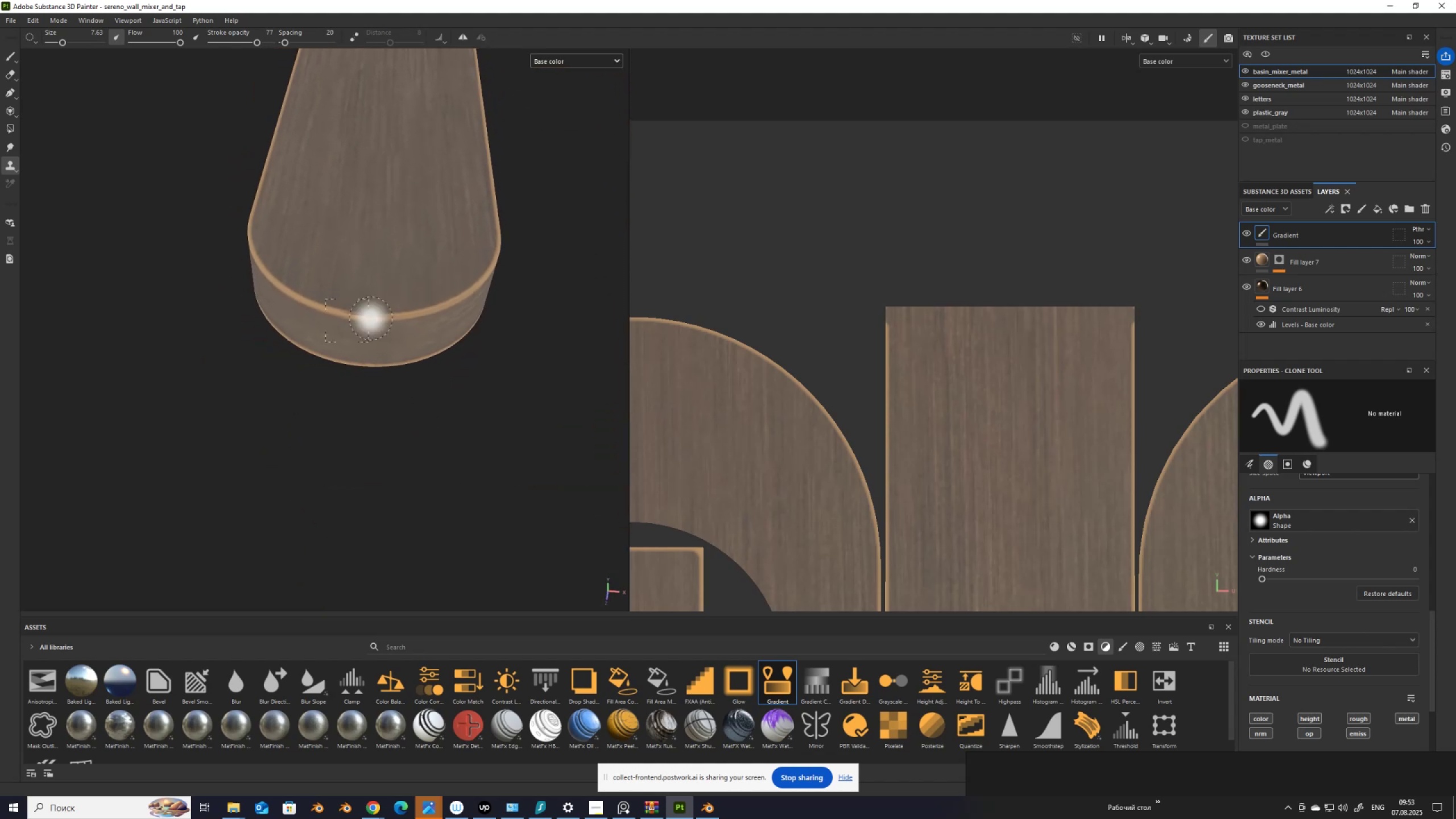 
key(Alt+AltLeft)
 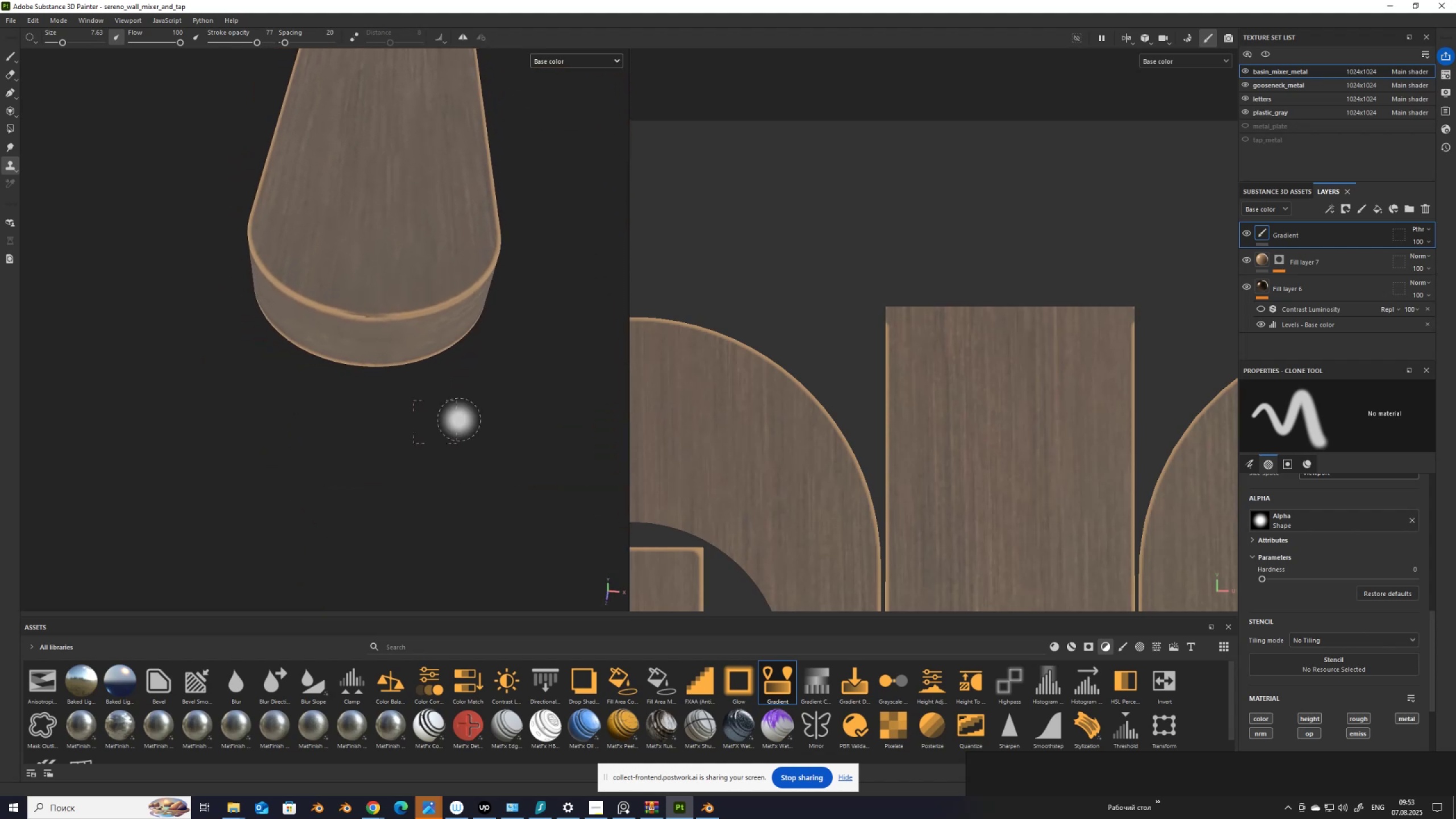 
key(Alt+AltLeft)
 